 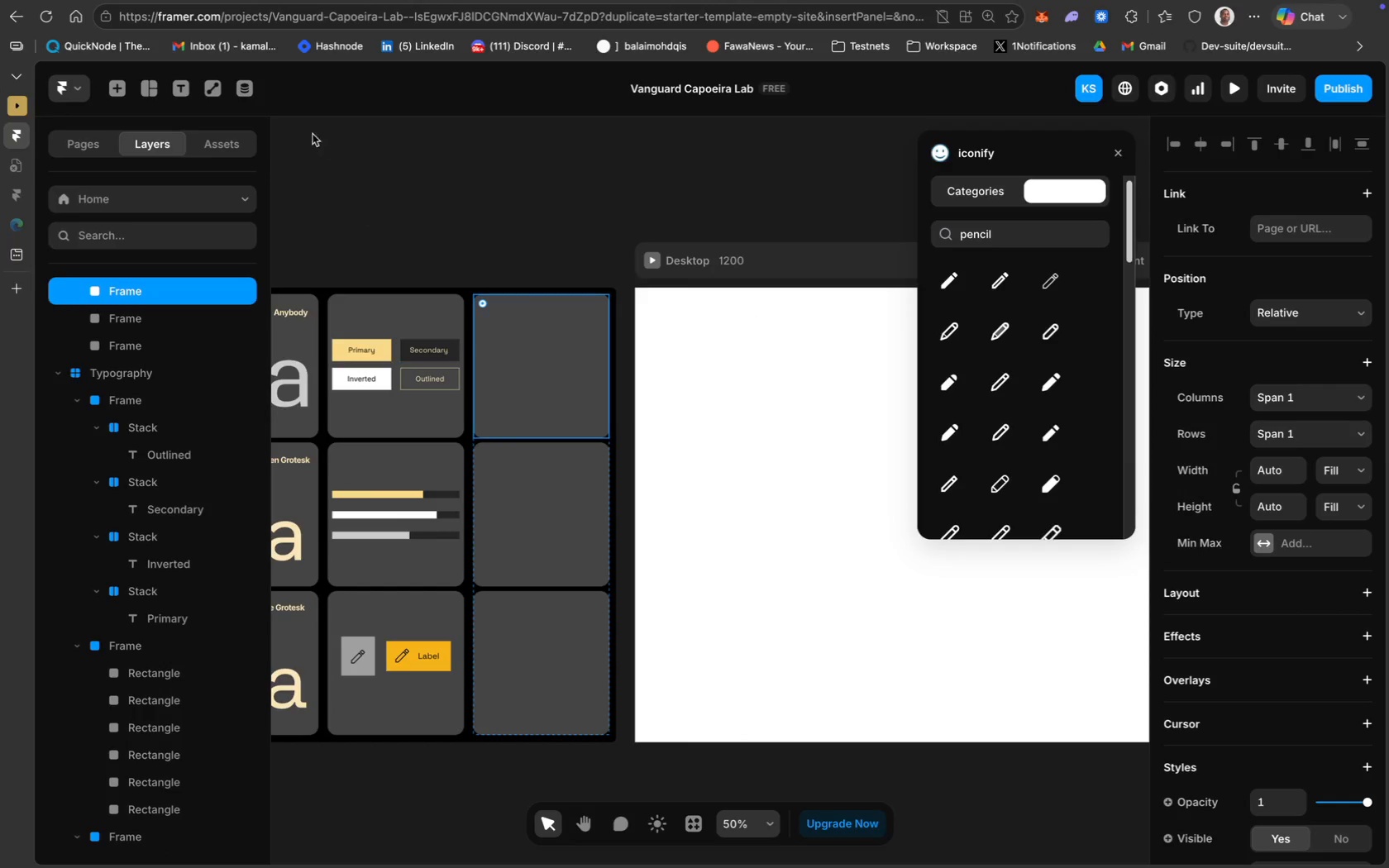 
left_click([145, 90])
 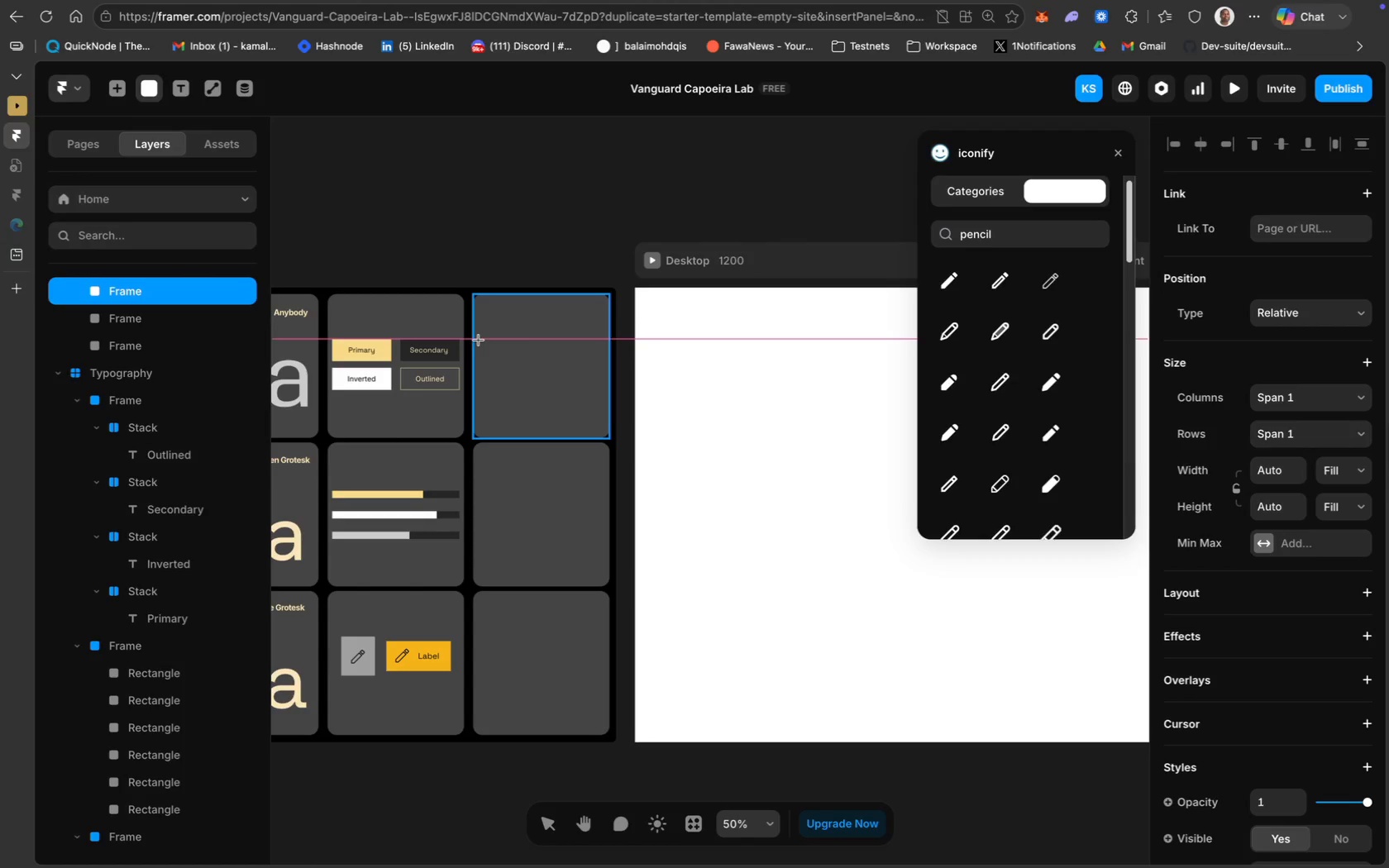 
wait(8.88)
 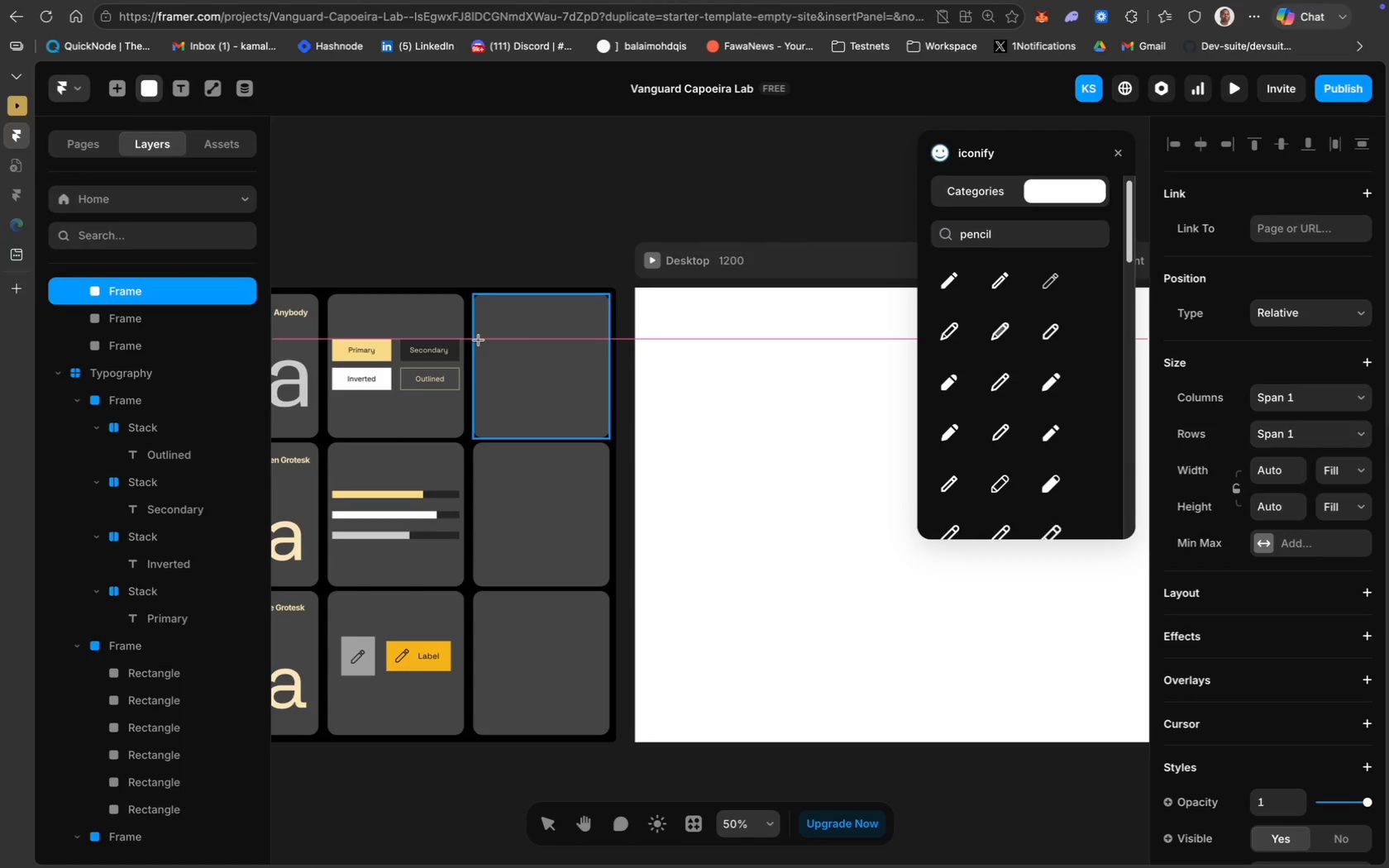 
left_click_drag(start_coordinate=[476, 348], to_coordinate=[605, 384])
 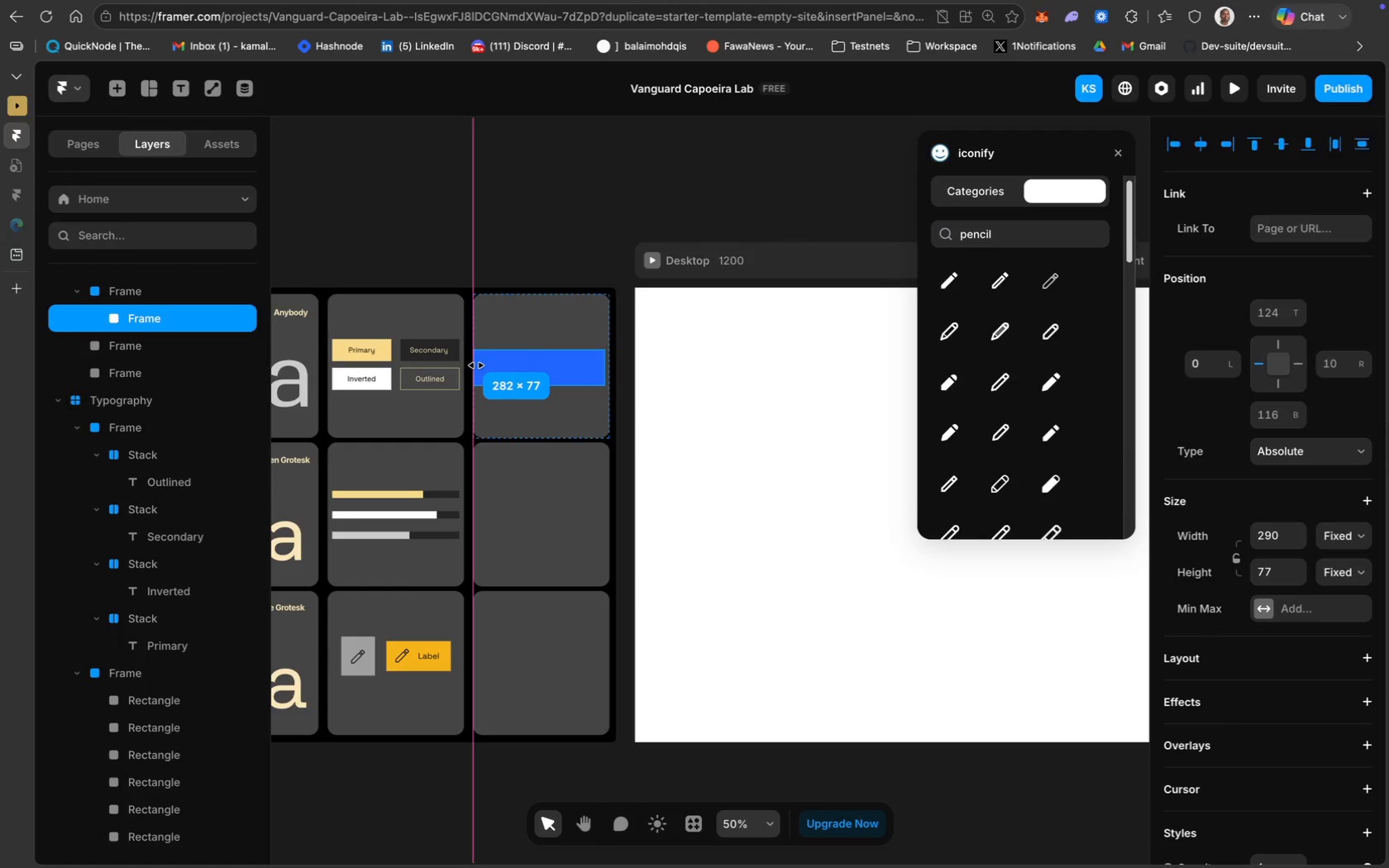 
wait(9.62)
 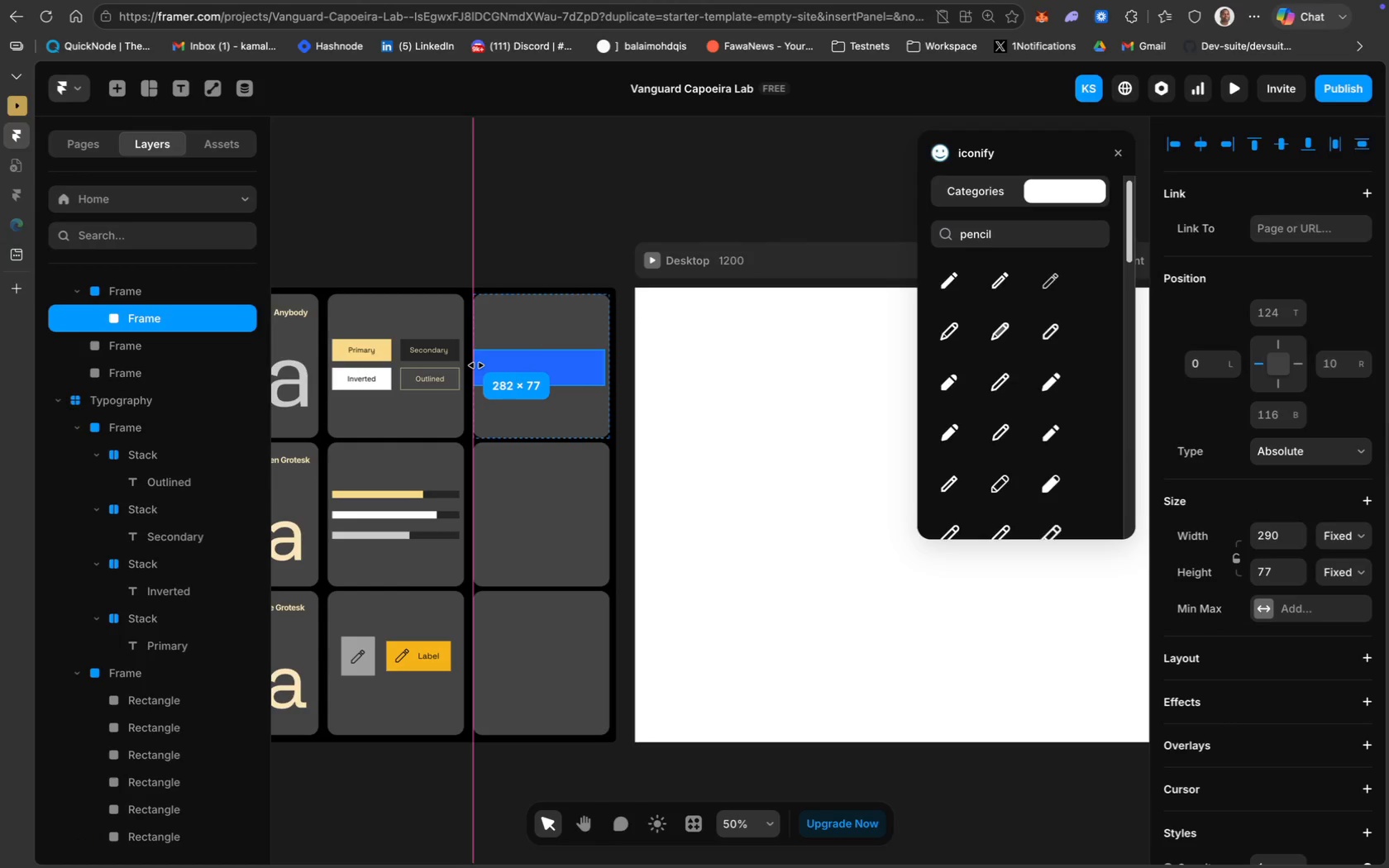 
scroll: coordinate [1279, 558], scroll_direction: down, amount: 37.0
 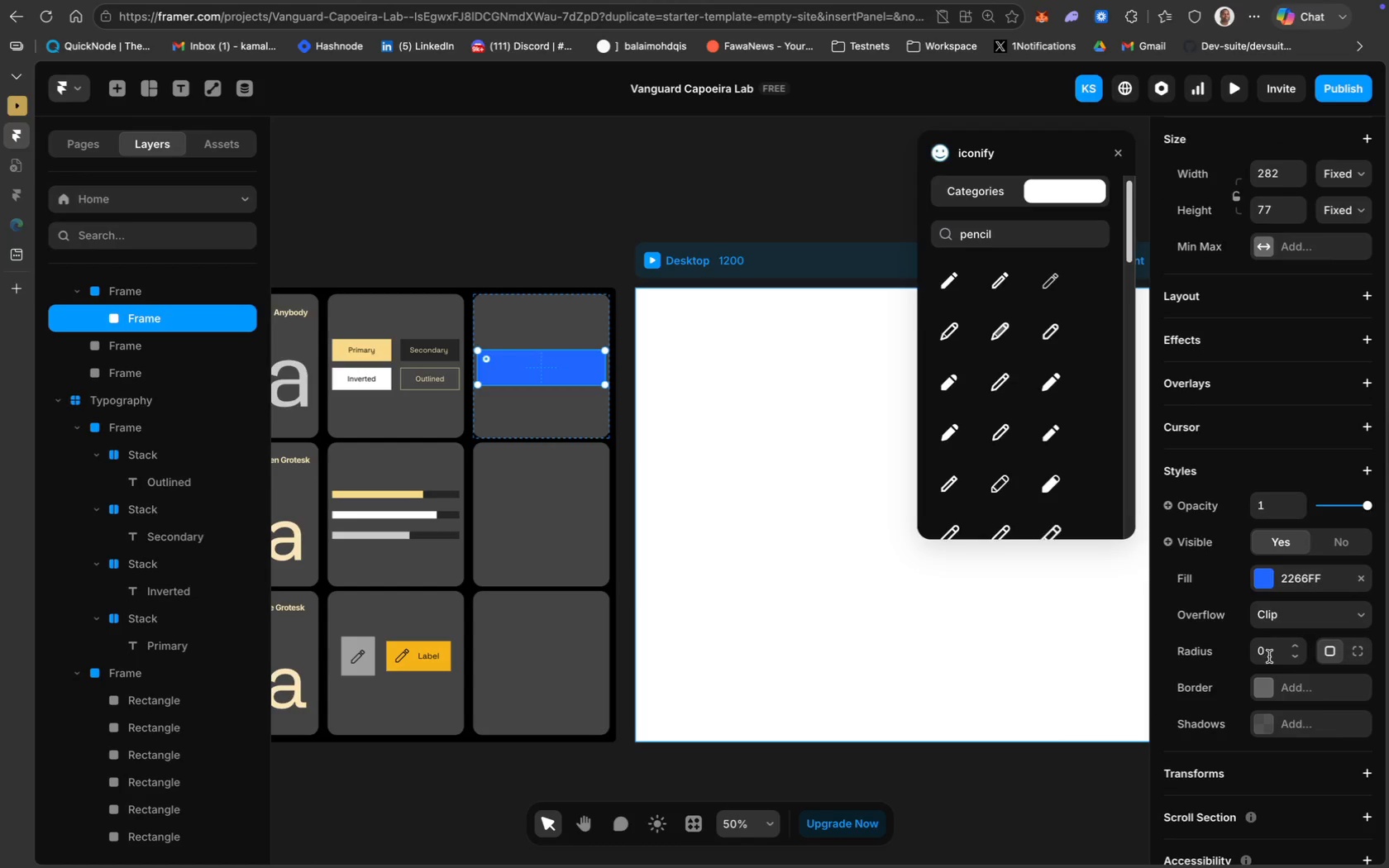 
left_click([1275, 653])
 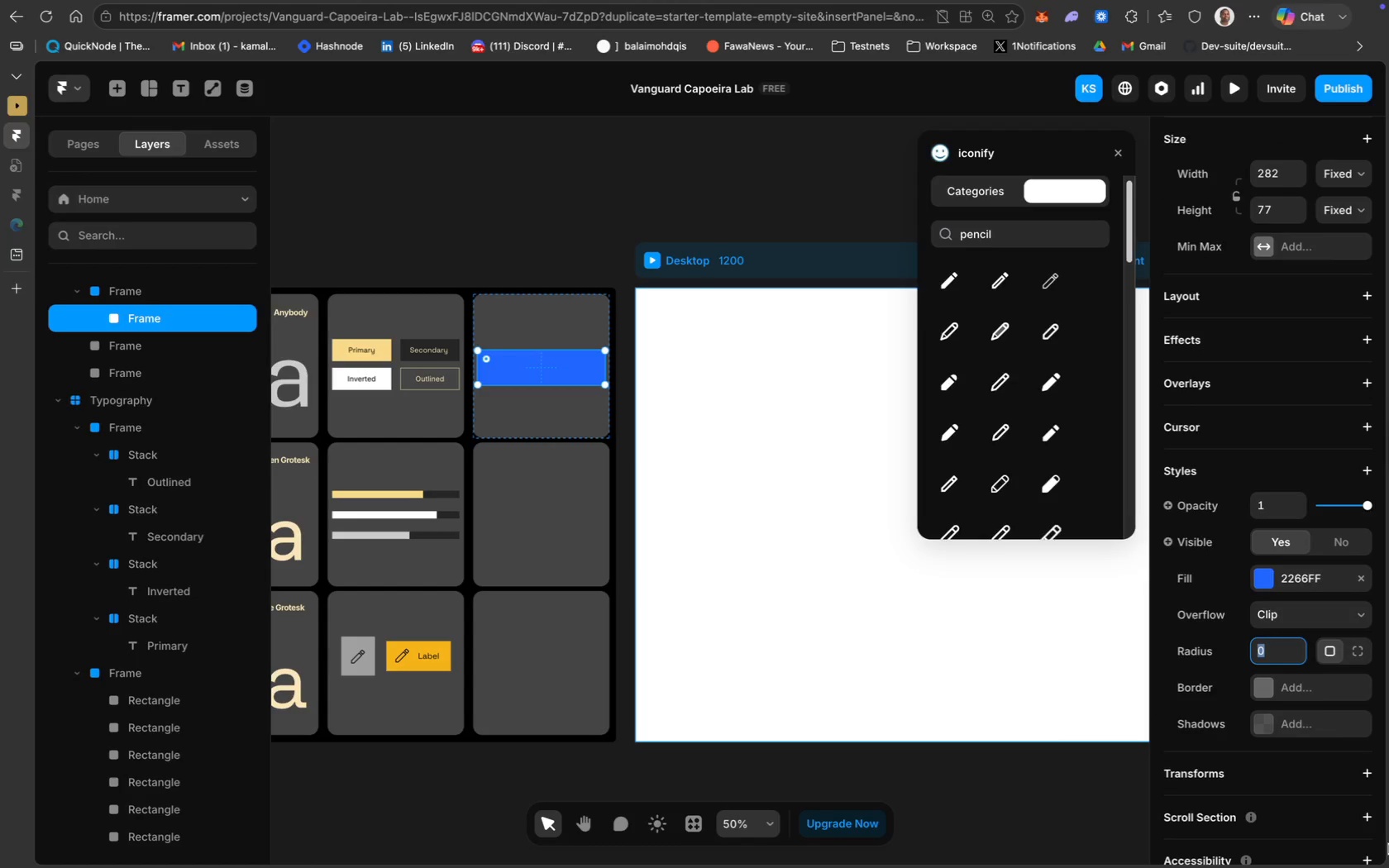 
wait(11.76)
 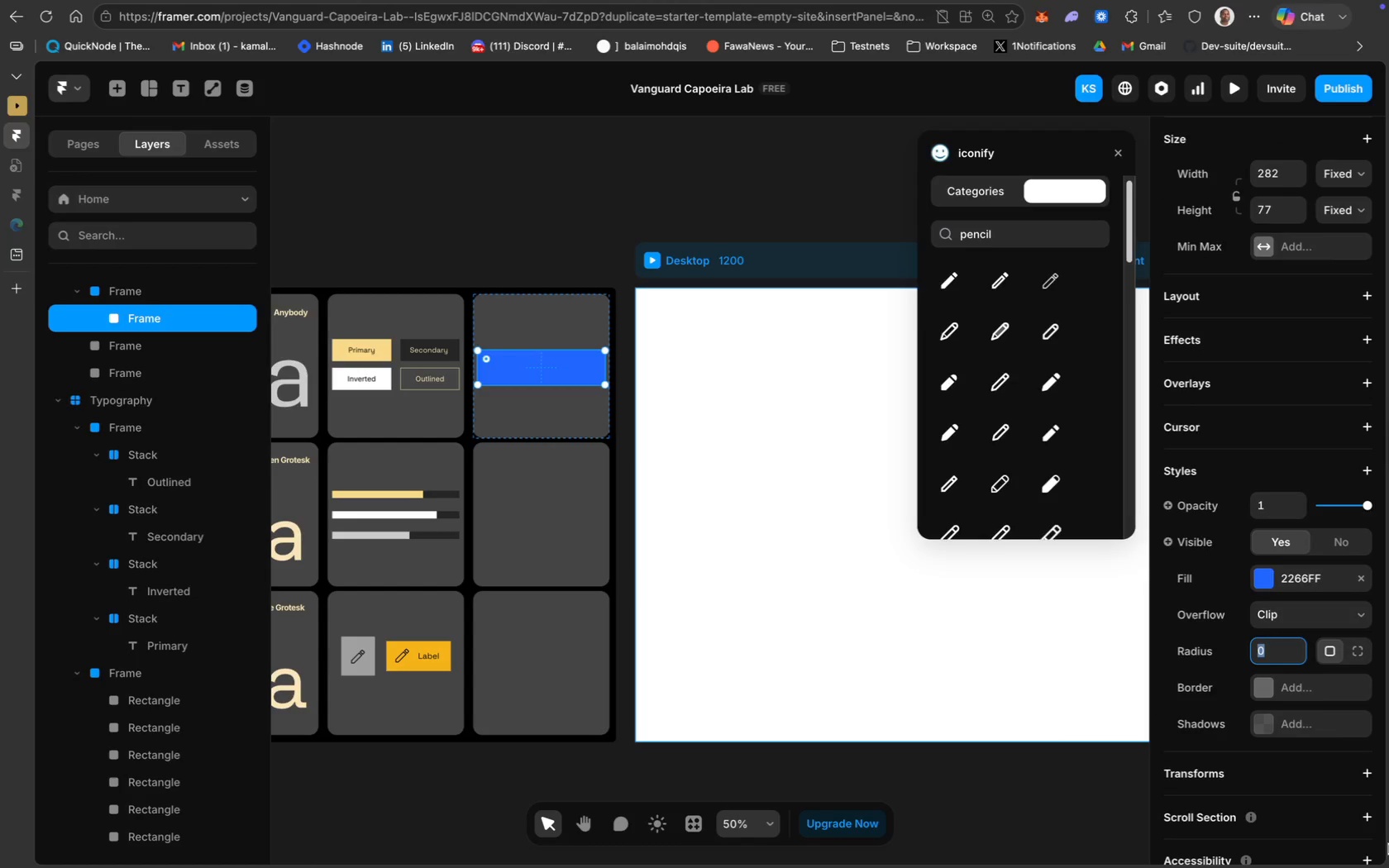 
left_click([448, 358])
 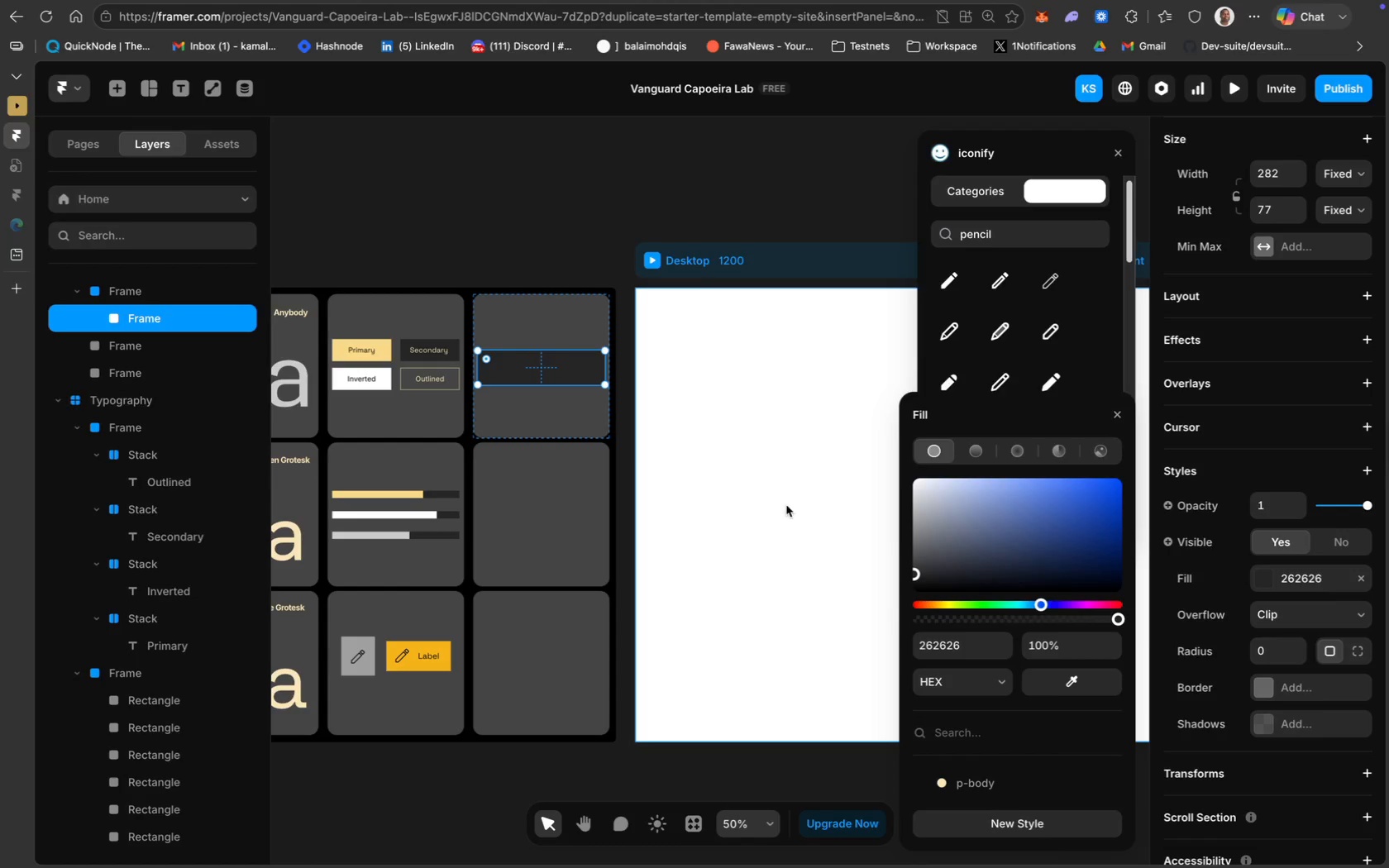 
left_click([1276, 682])
 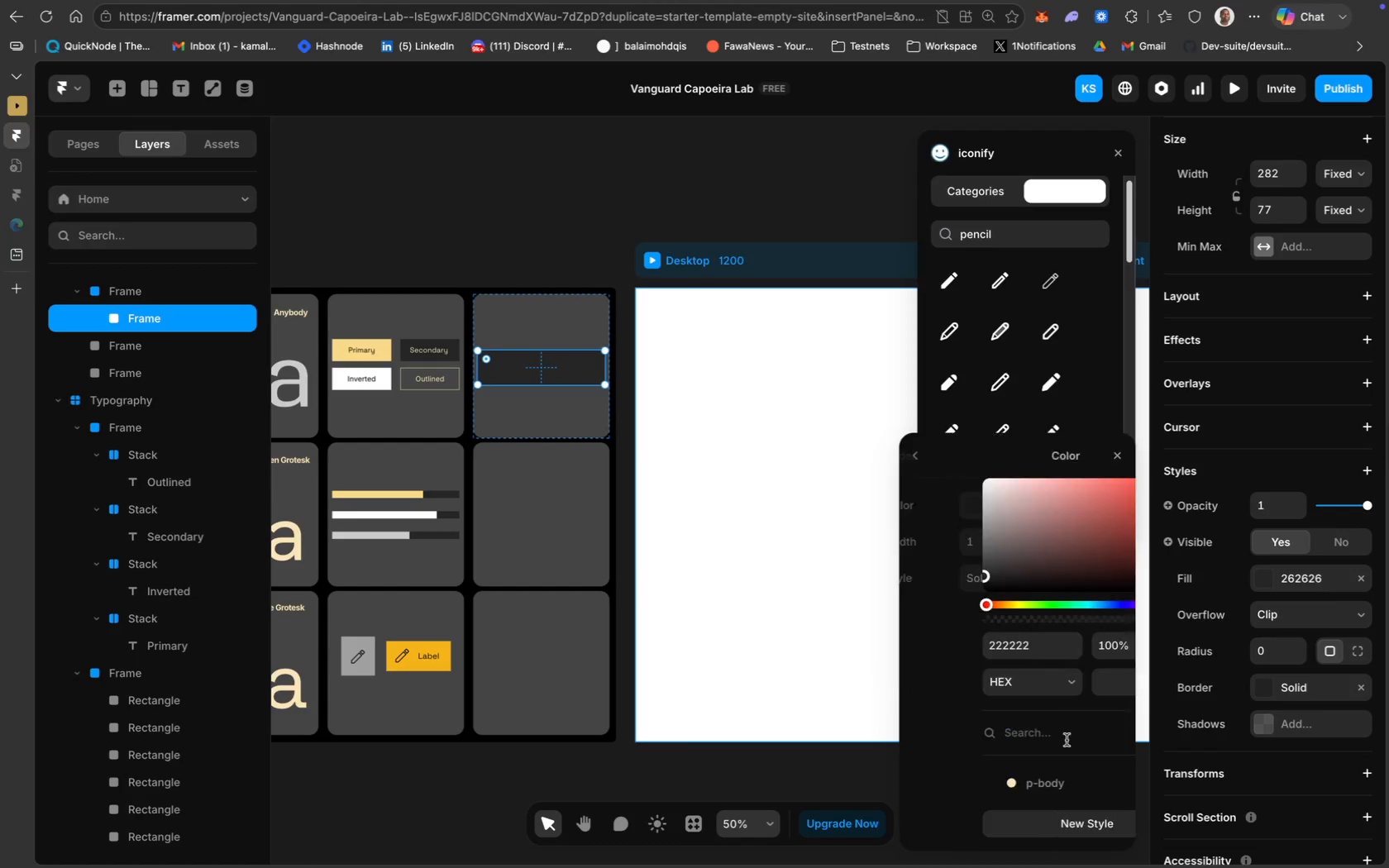 
left_click([978, 783])
 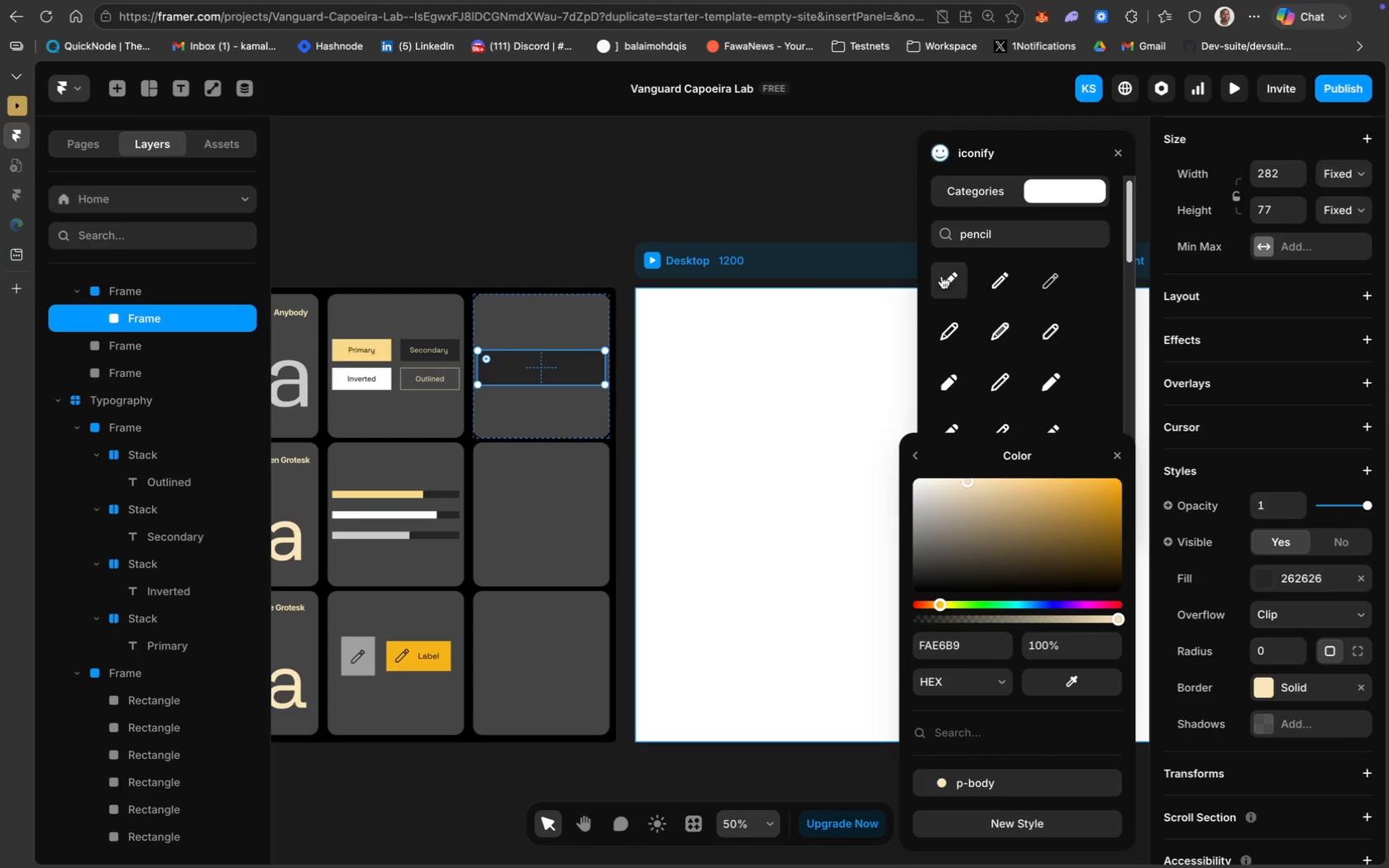 
key(Meta+CommandLeft)
 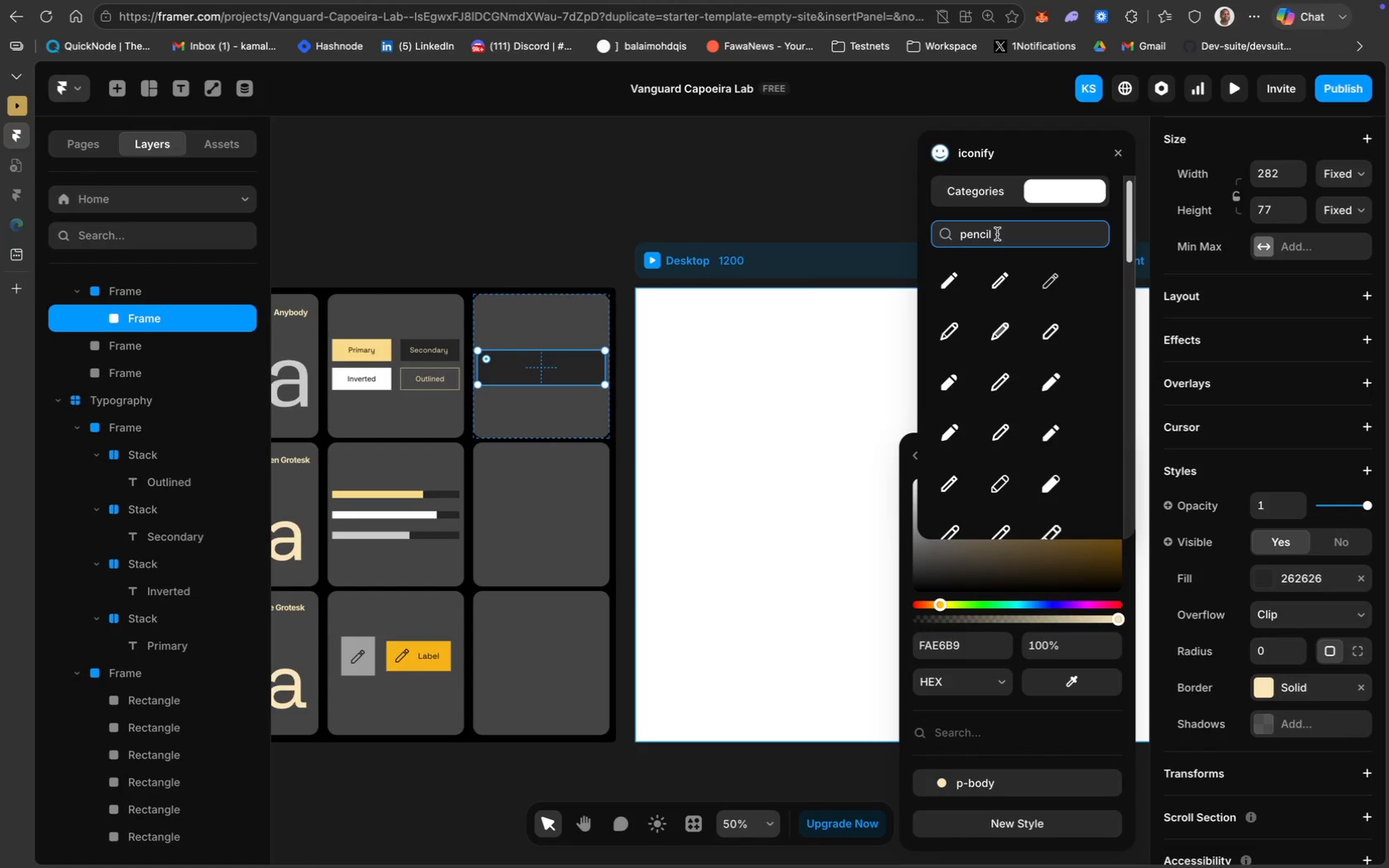 
key(Meta+A)
 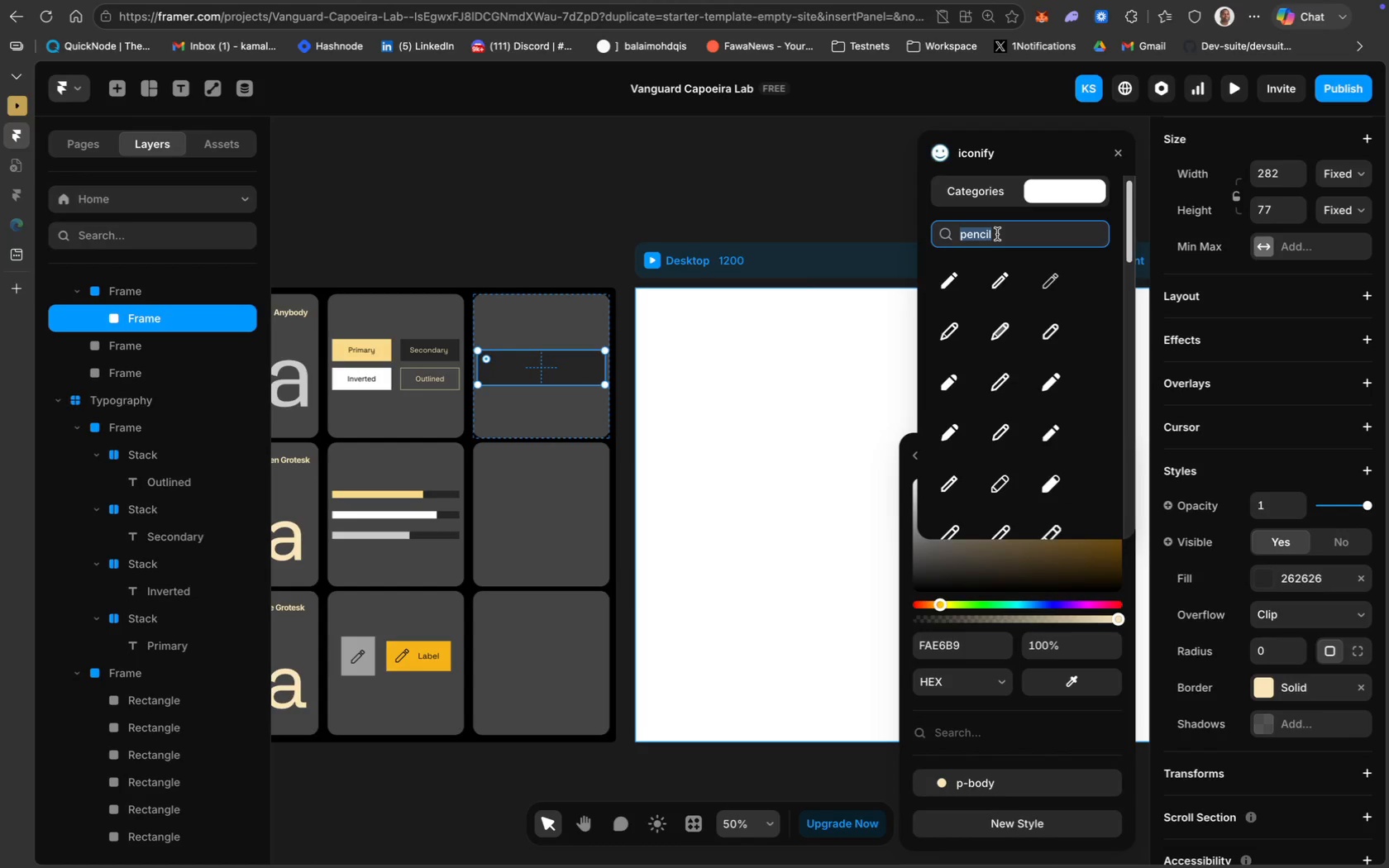 
type(search)
 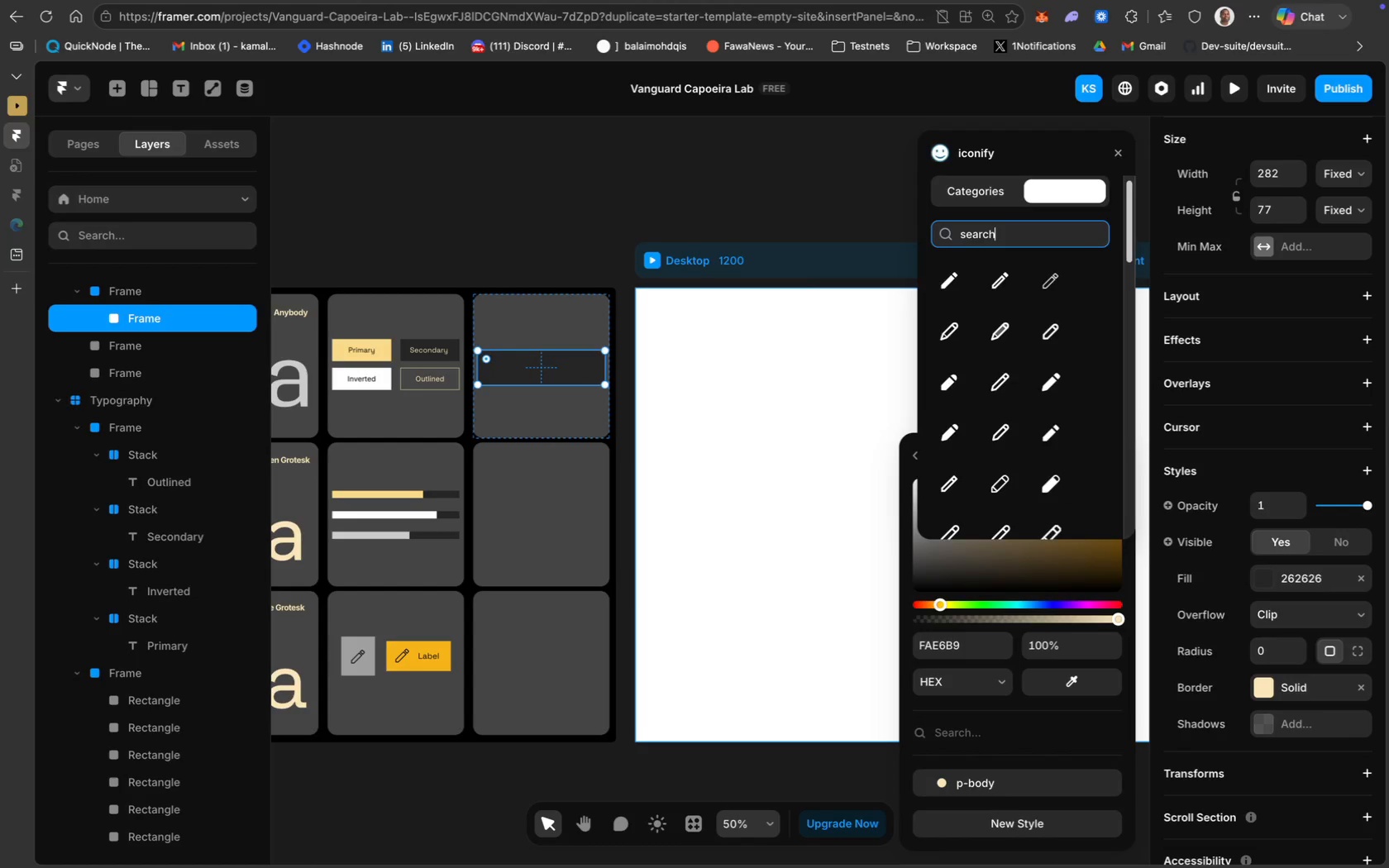 
key(Enter)
 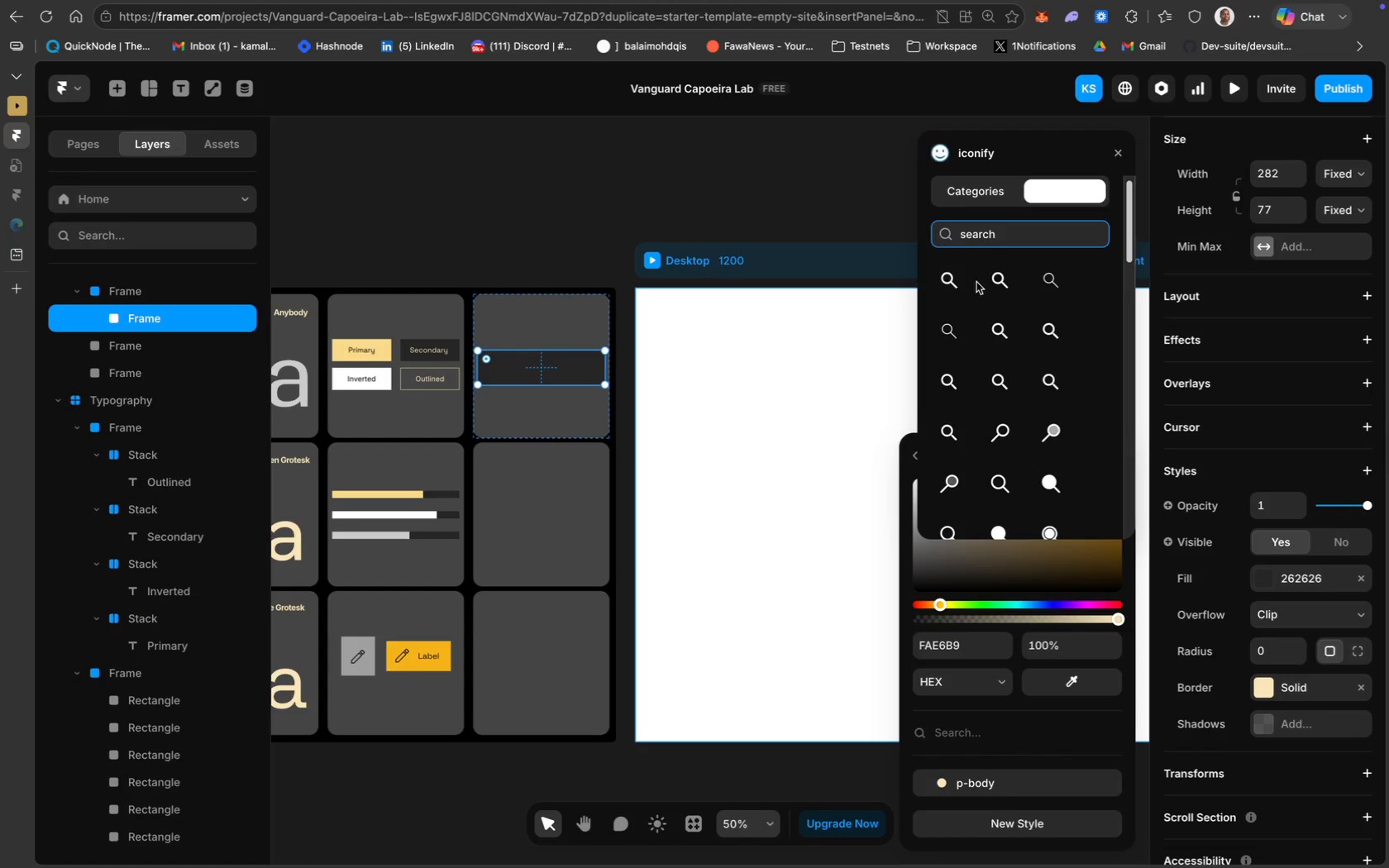 
left_click([938, 283])
 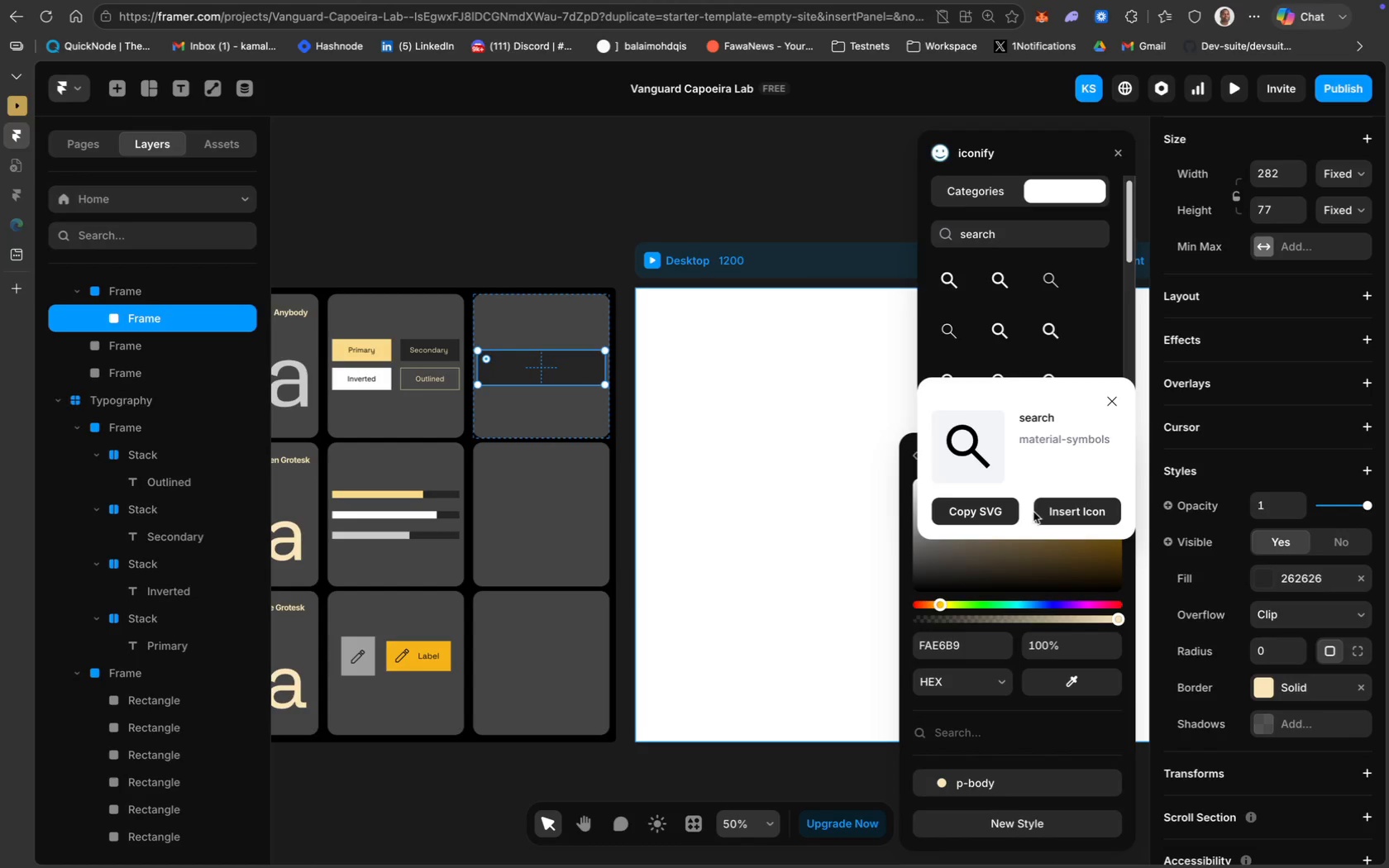 
left_click([1053, 516])
 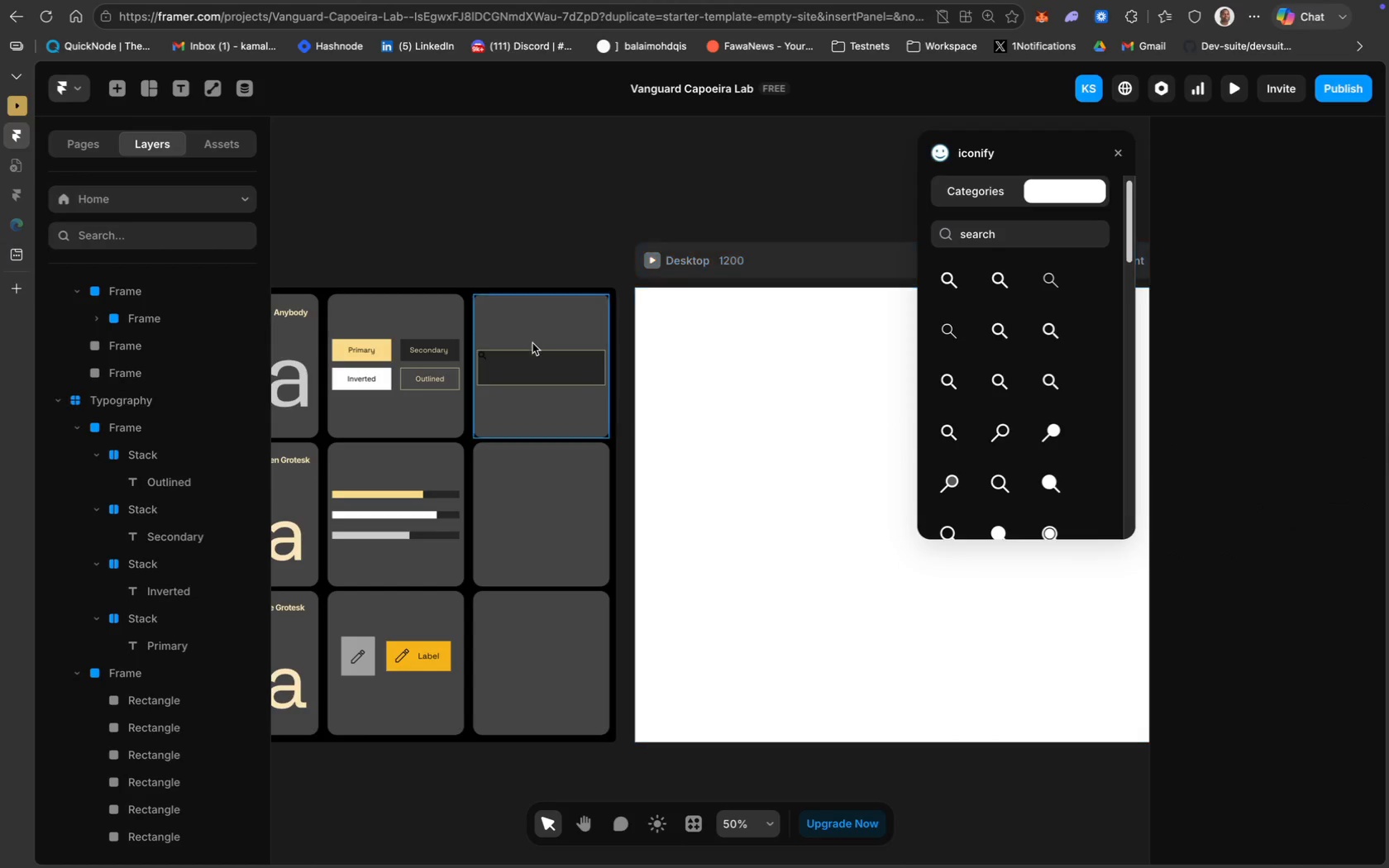 
left_click([484, 359])
 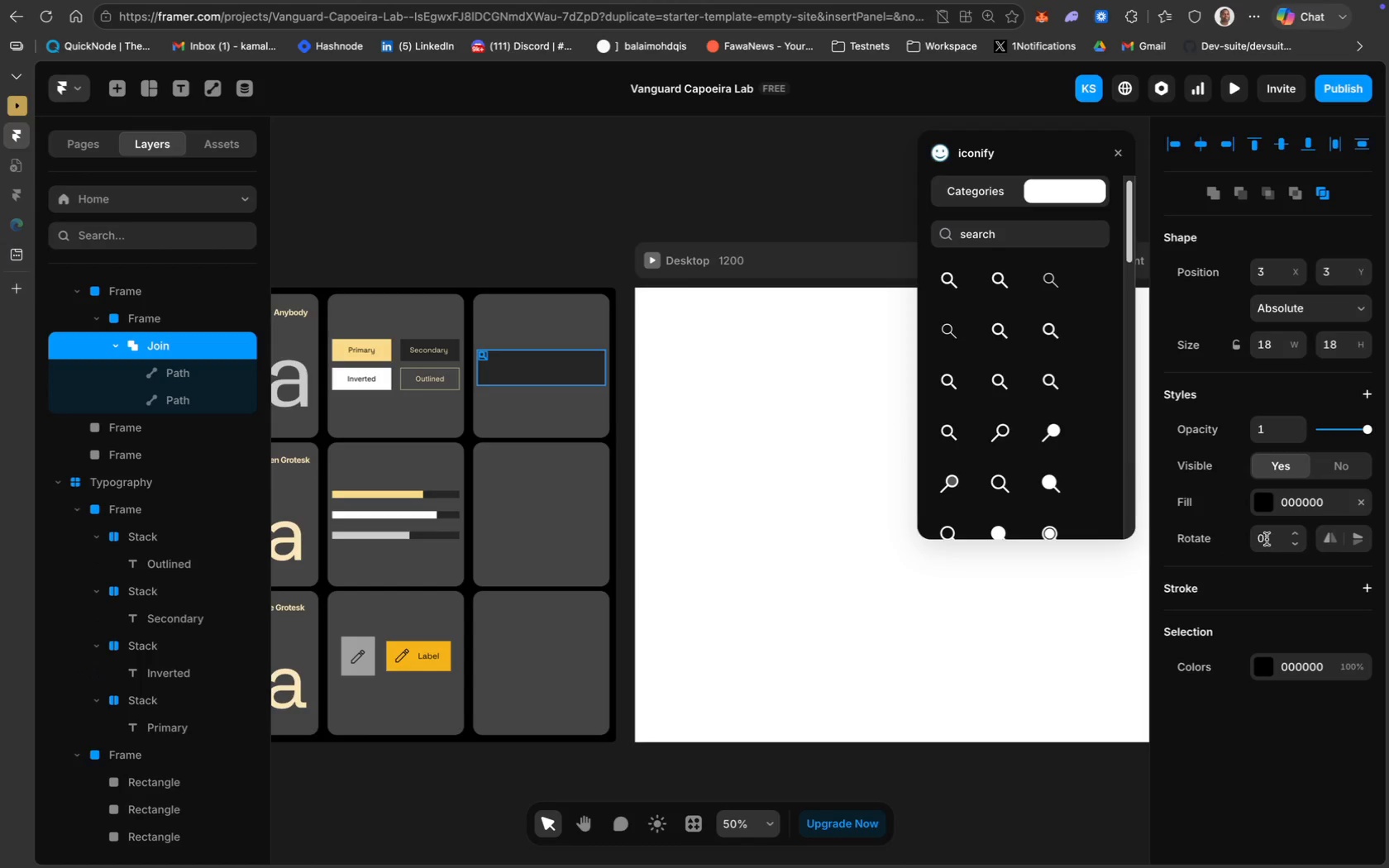 
left_click([1303, 518])
 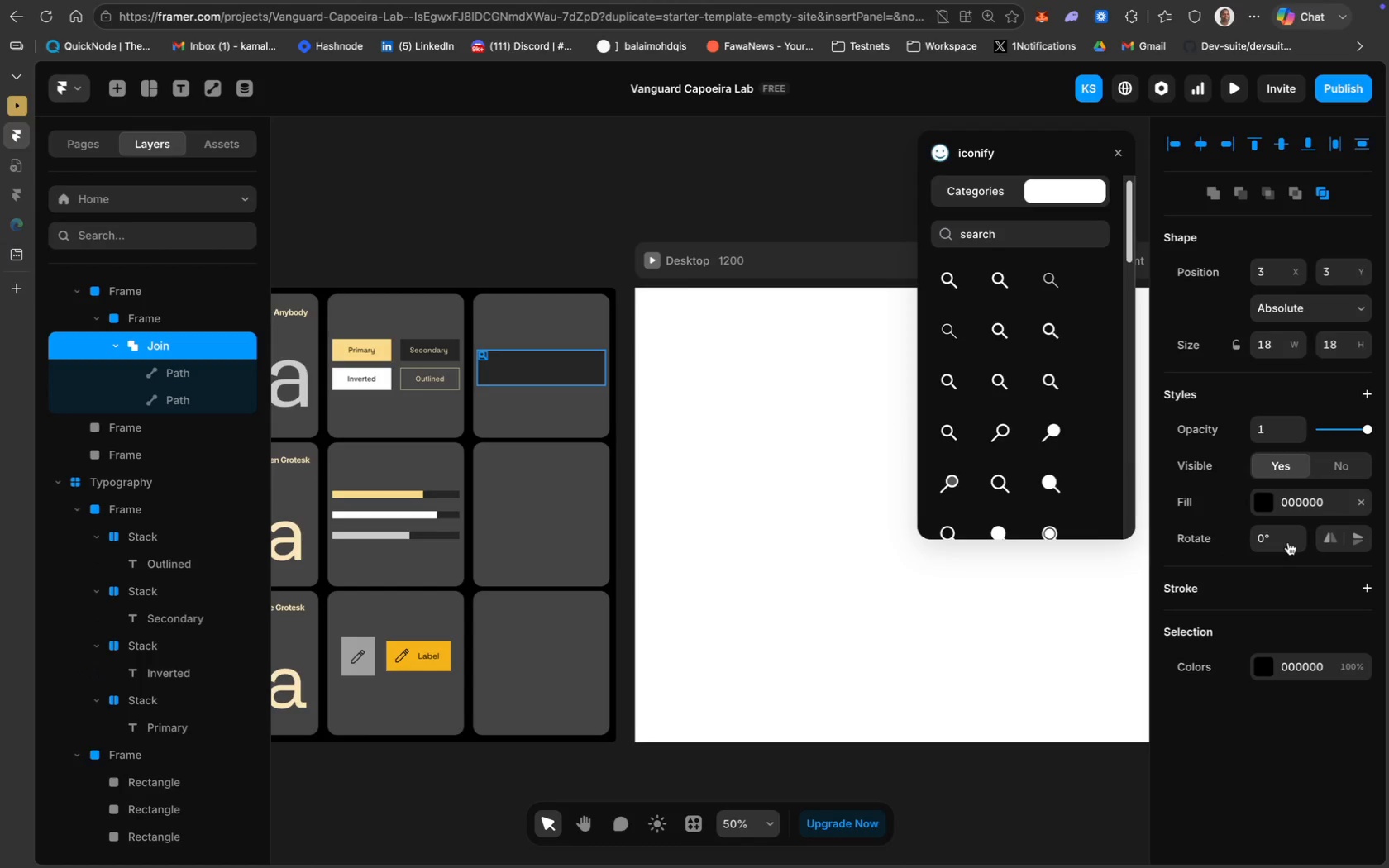 
left_click([1297, 517])
 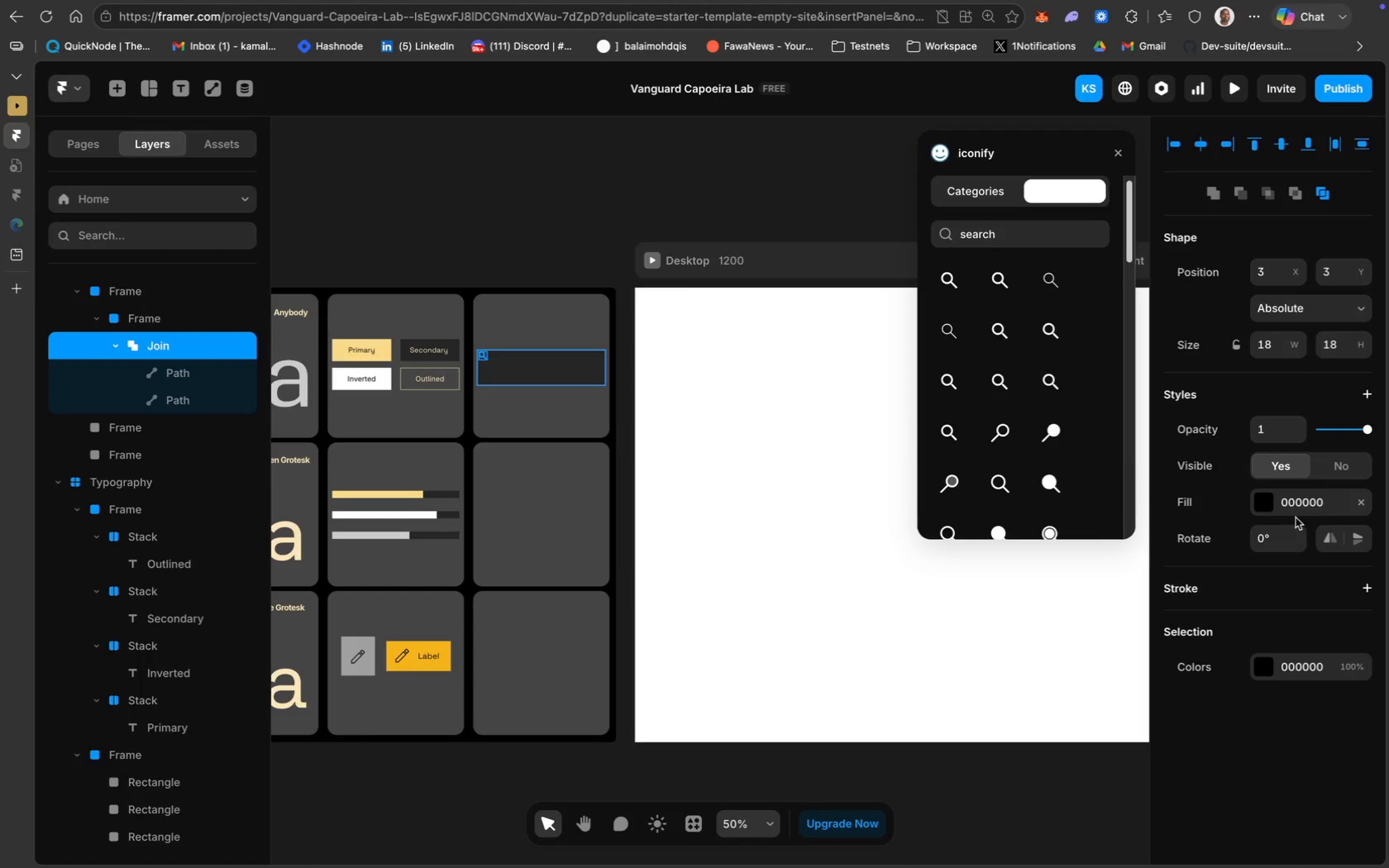 
left_click([1290, 511])
 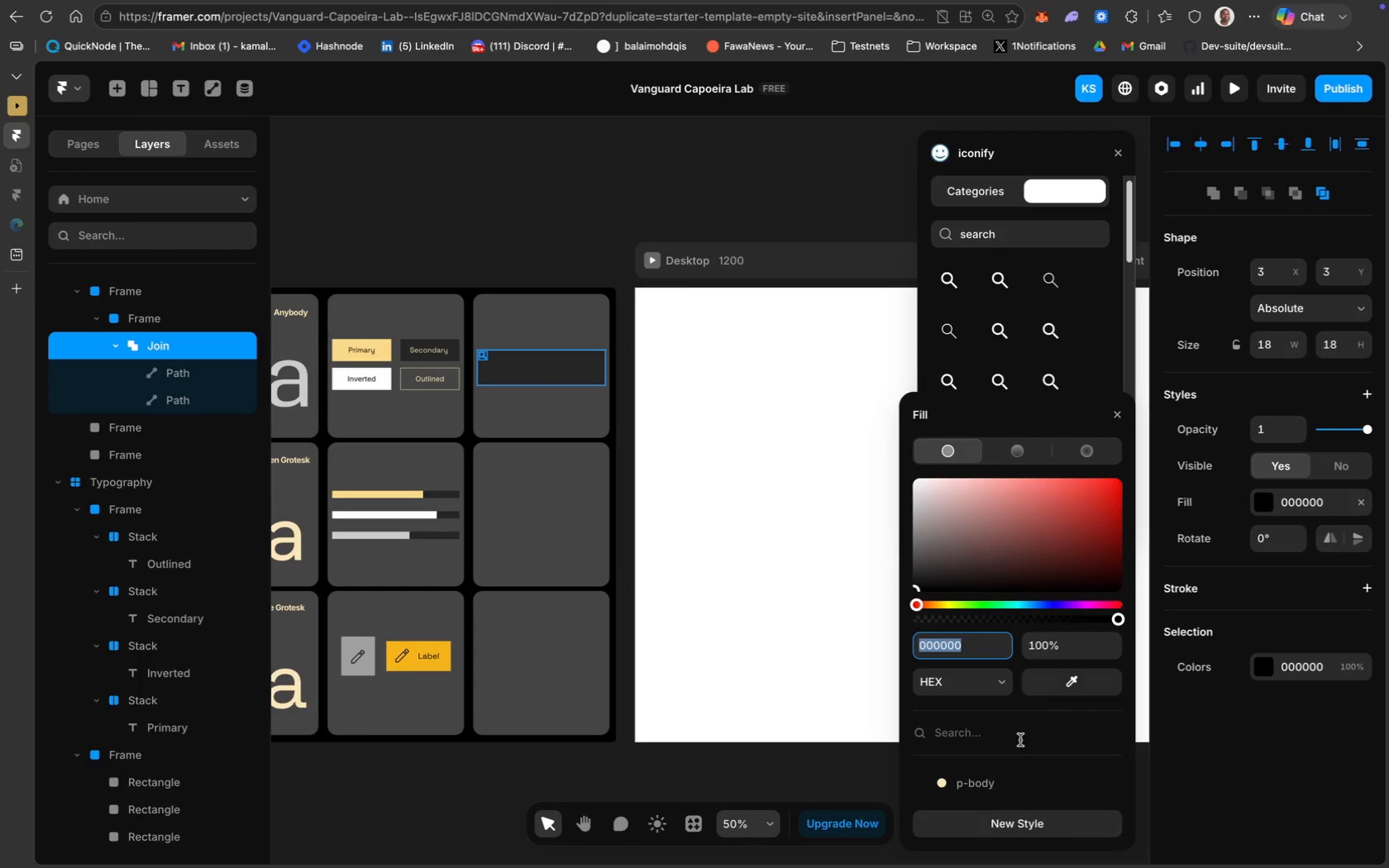 
left_click([981, 784])
 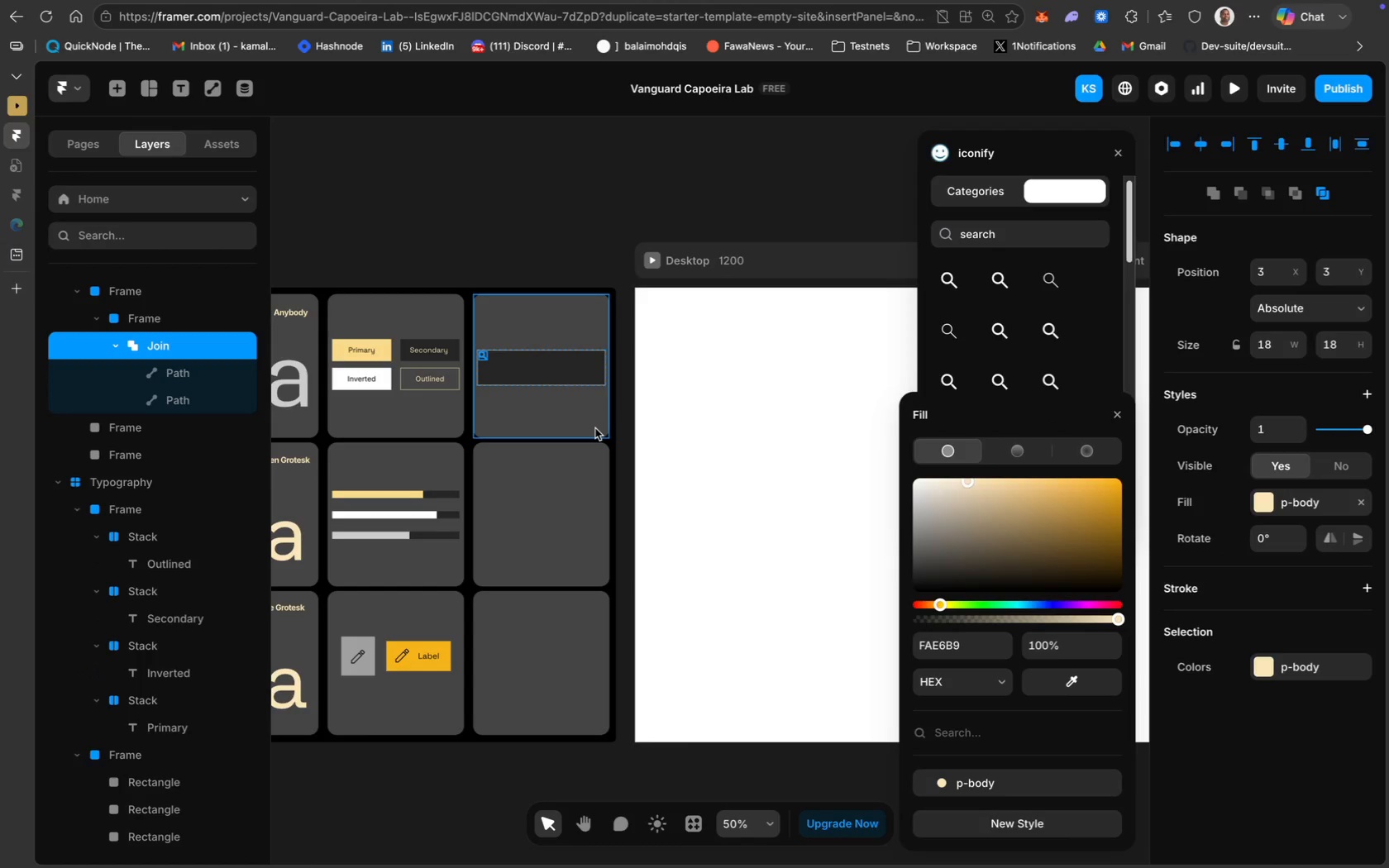 
key(ArrowDown)
 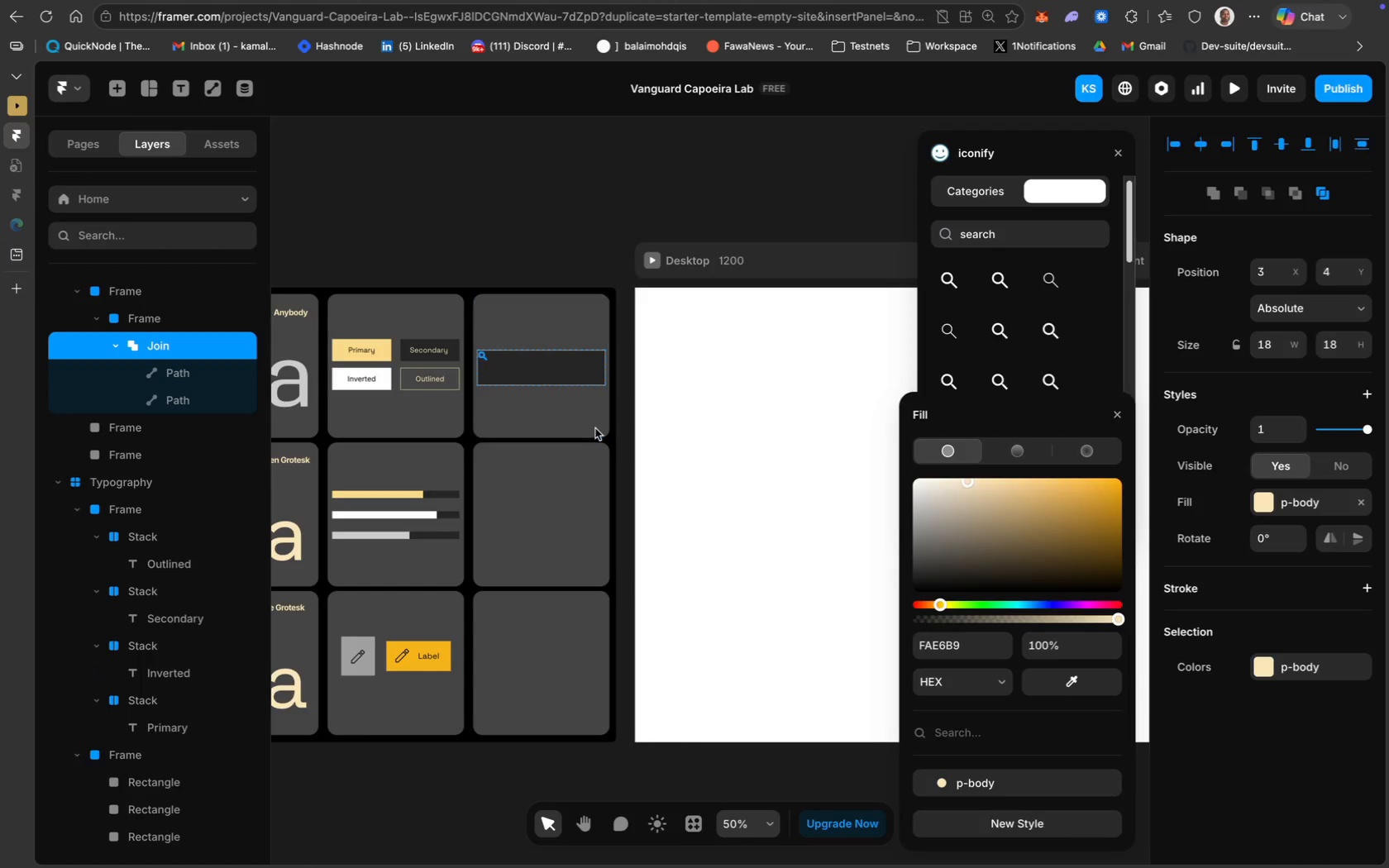 
key(ArrowDown)
 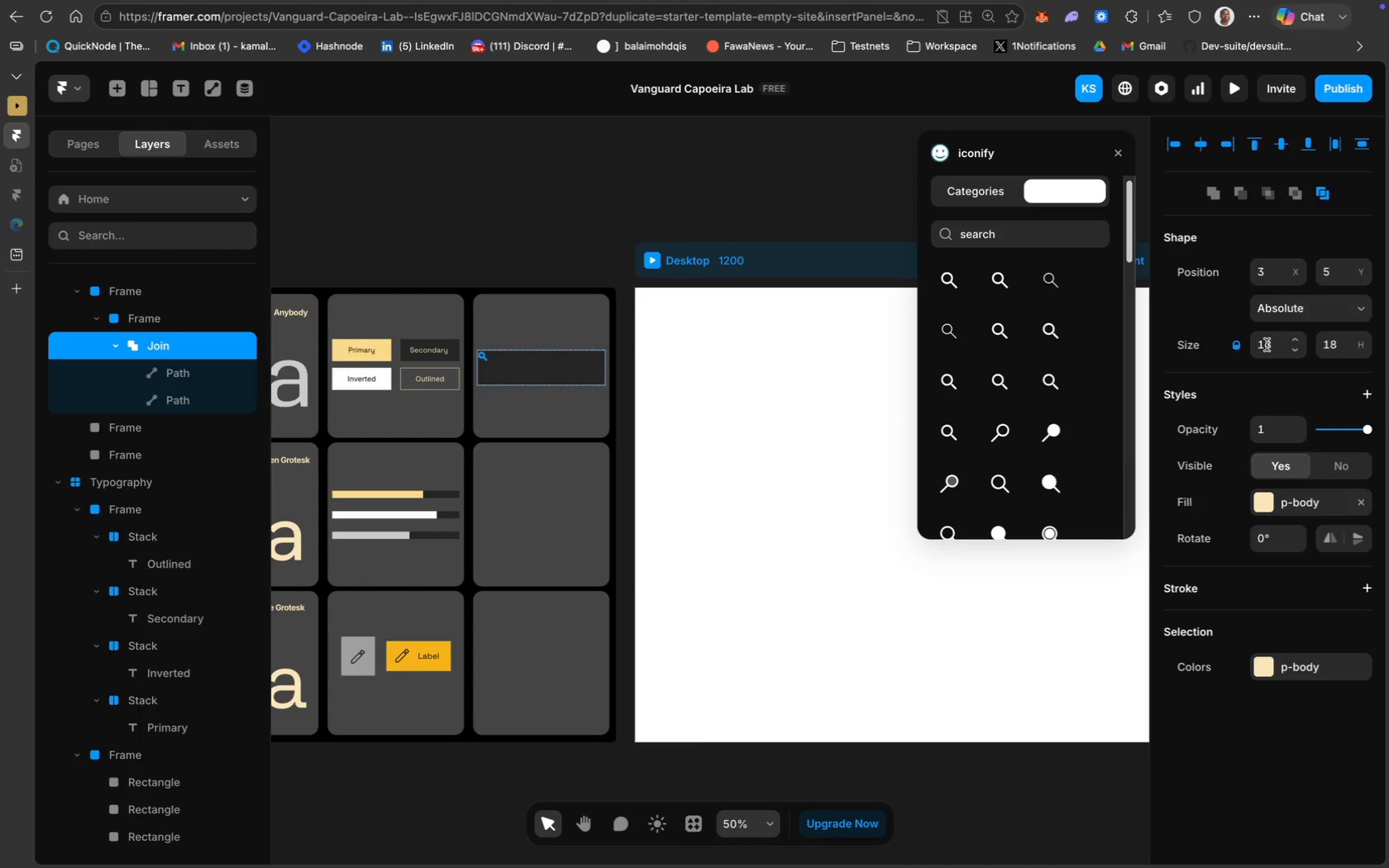 
type(30)
 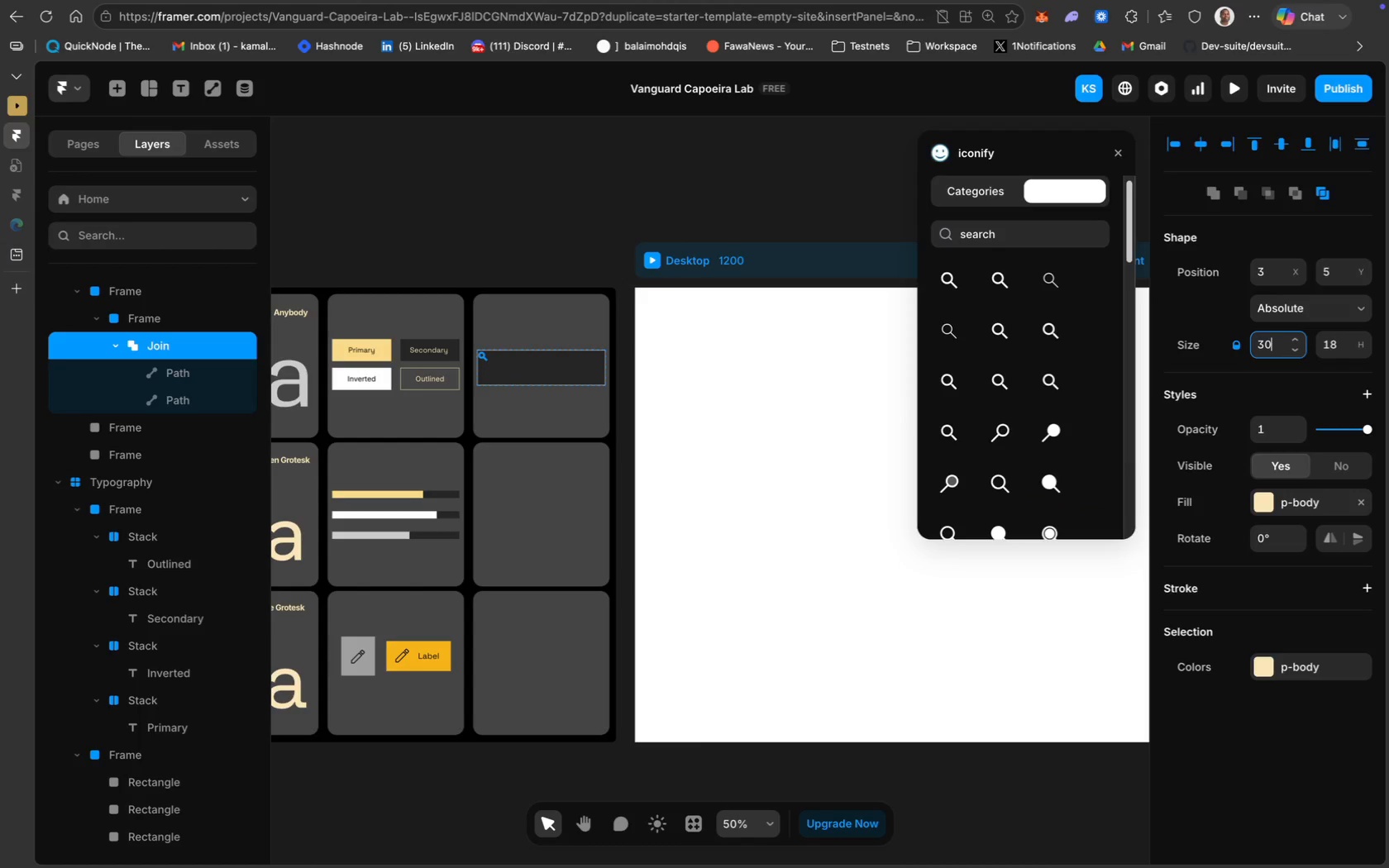 
key(Enter)
 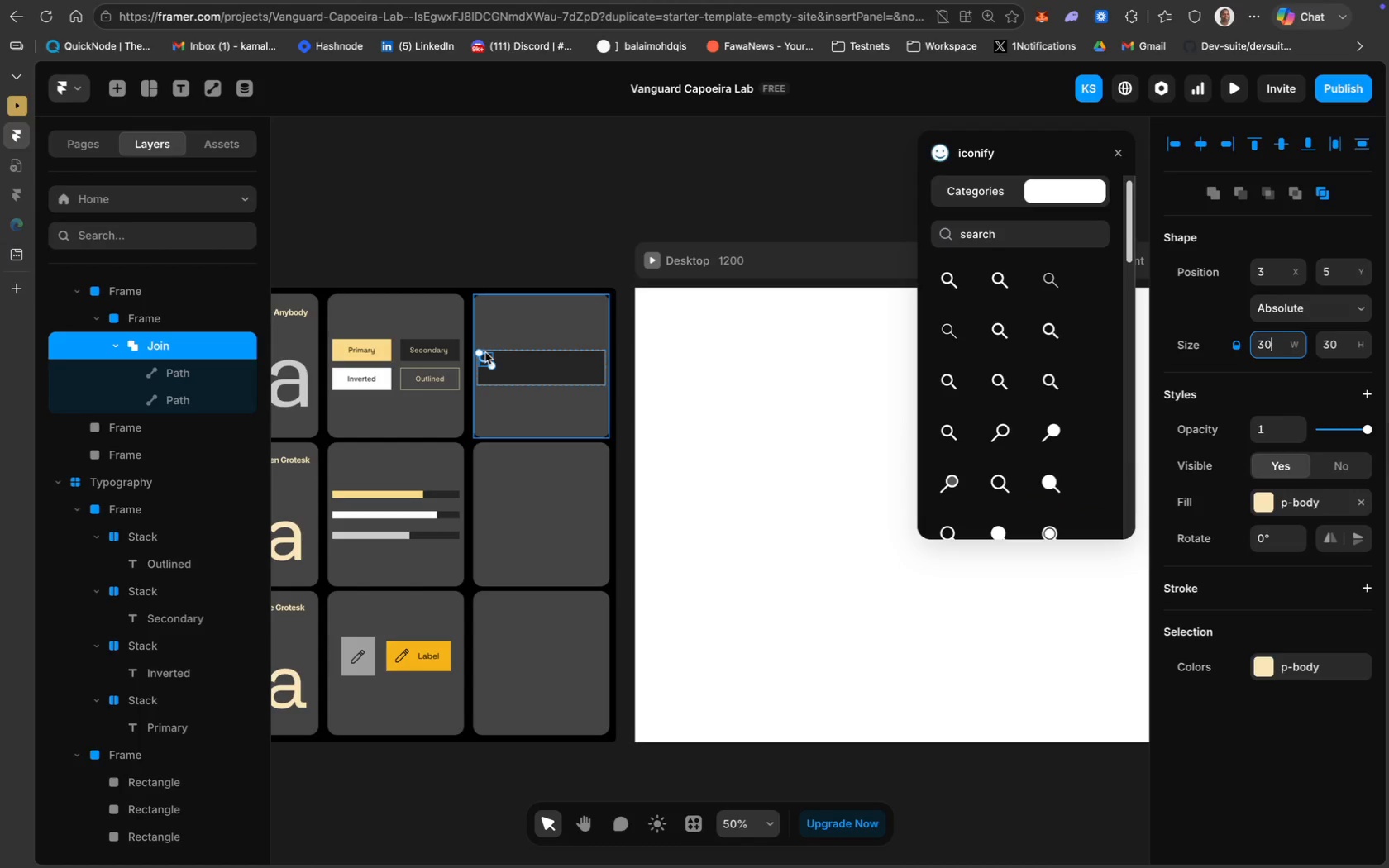 
left_click([525, 160])
 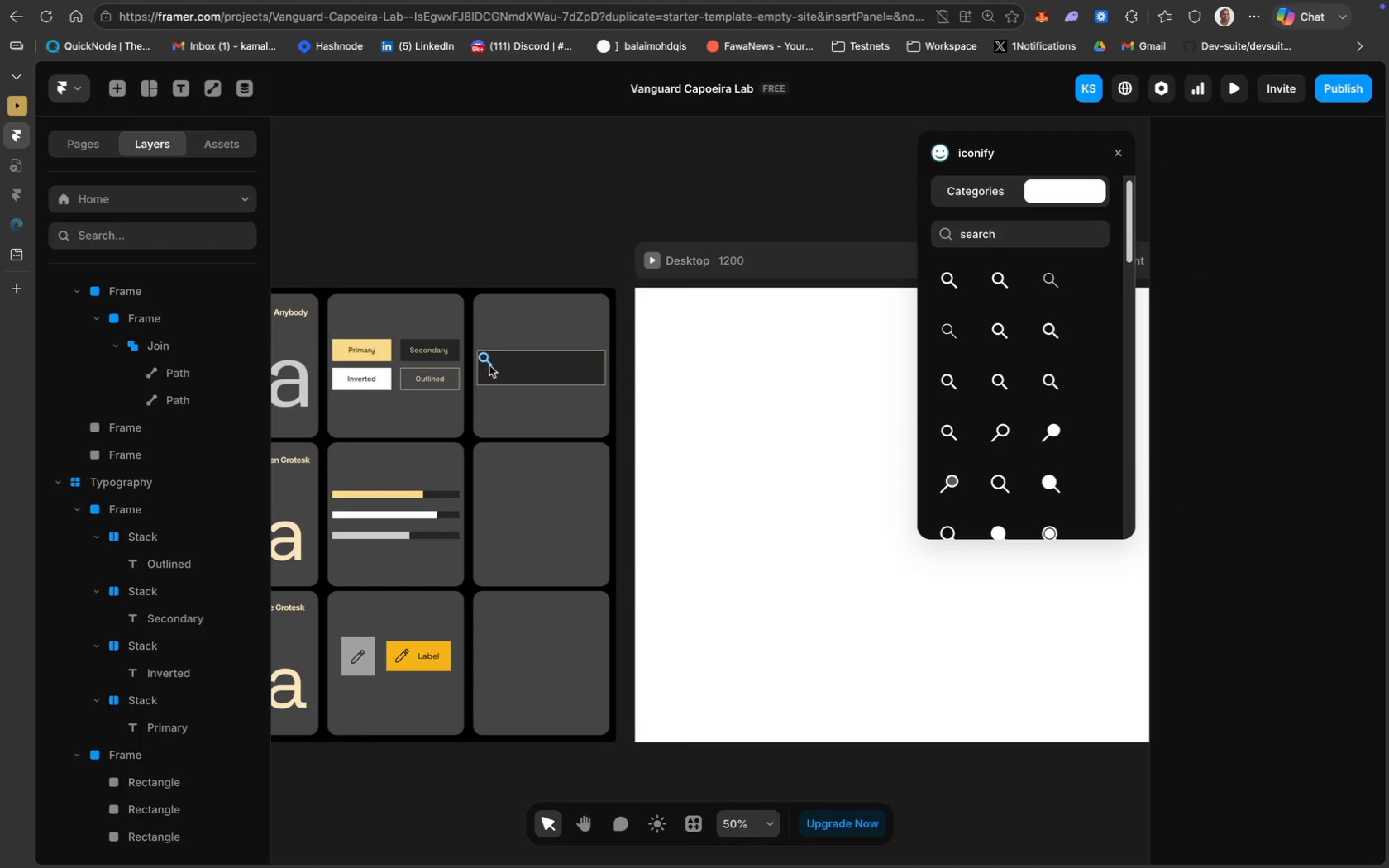 
left_click_drag(start_coordinate=[489, 365], to_coordinate=[496, 373])
 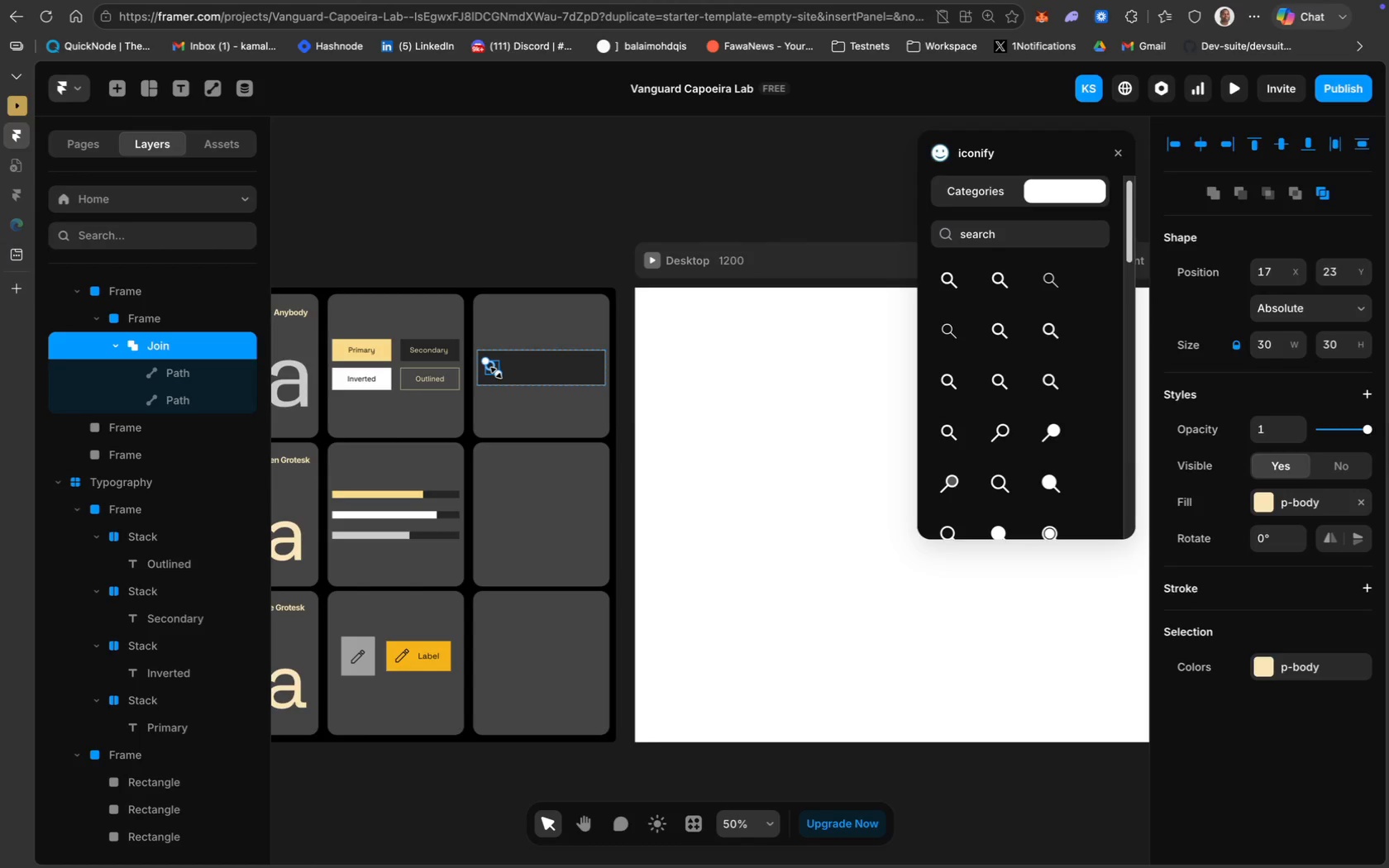 
key(ArrowRight)
 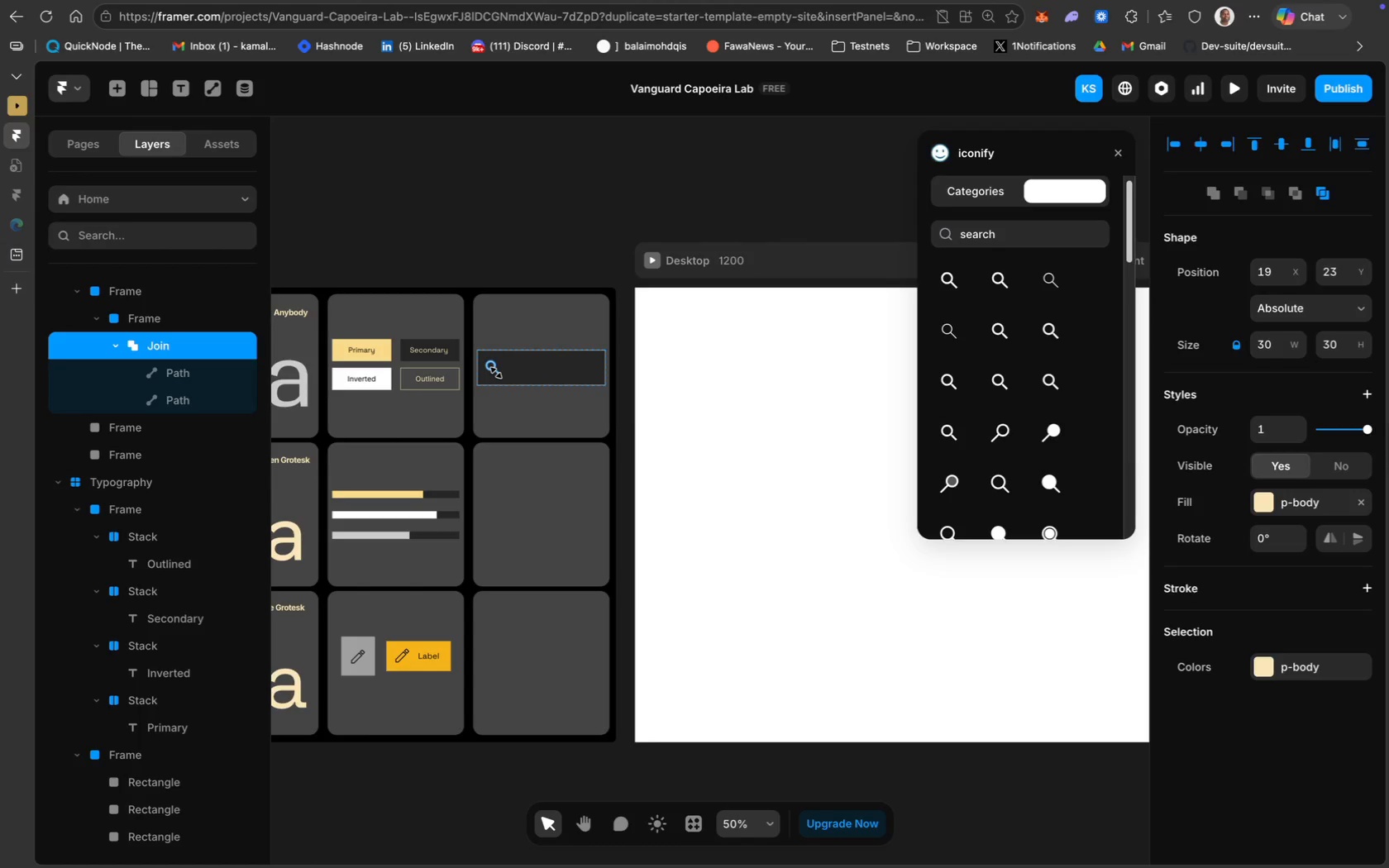 
key(ArrowRight)
 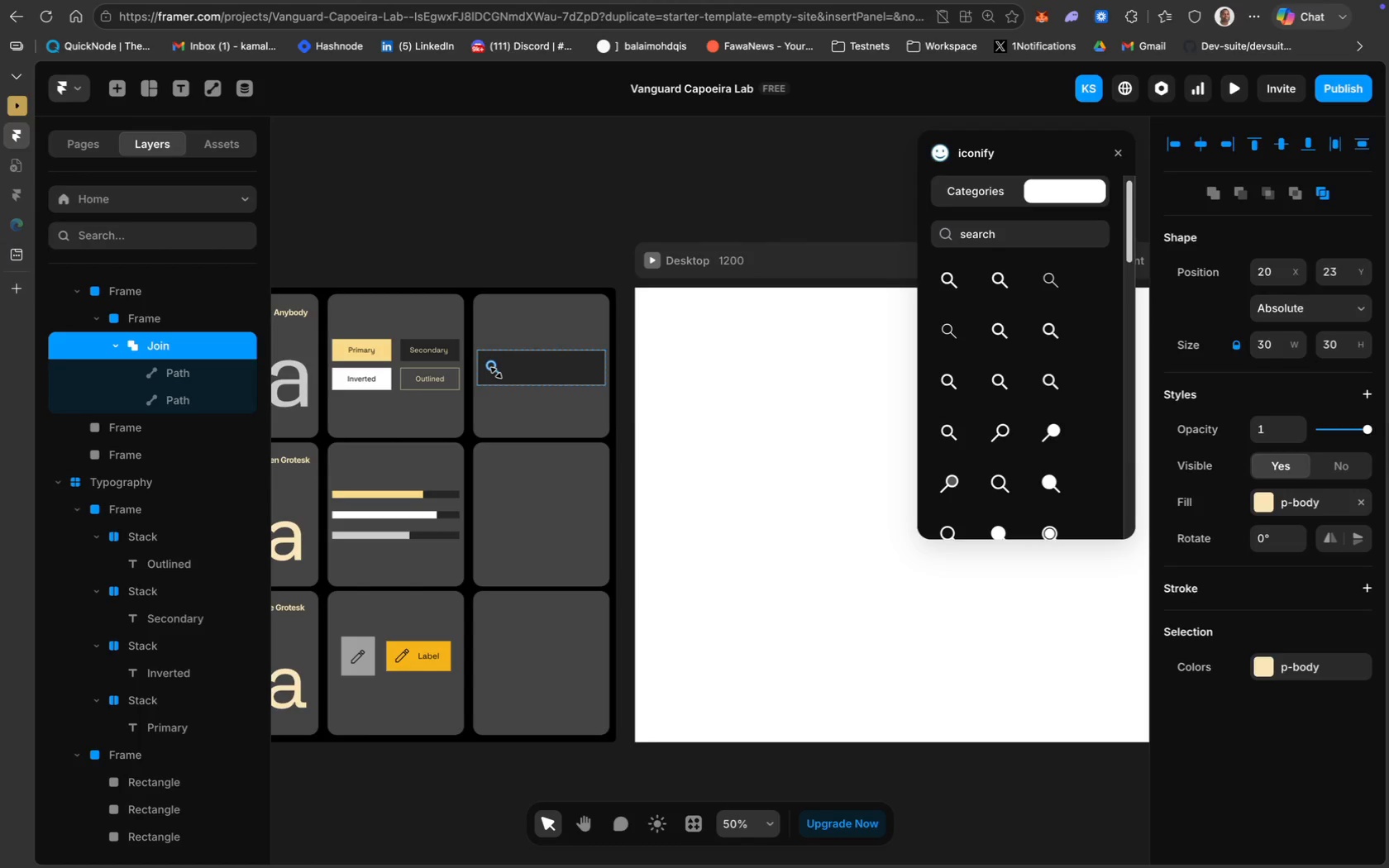 
key(ArrowRight)
 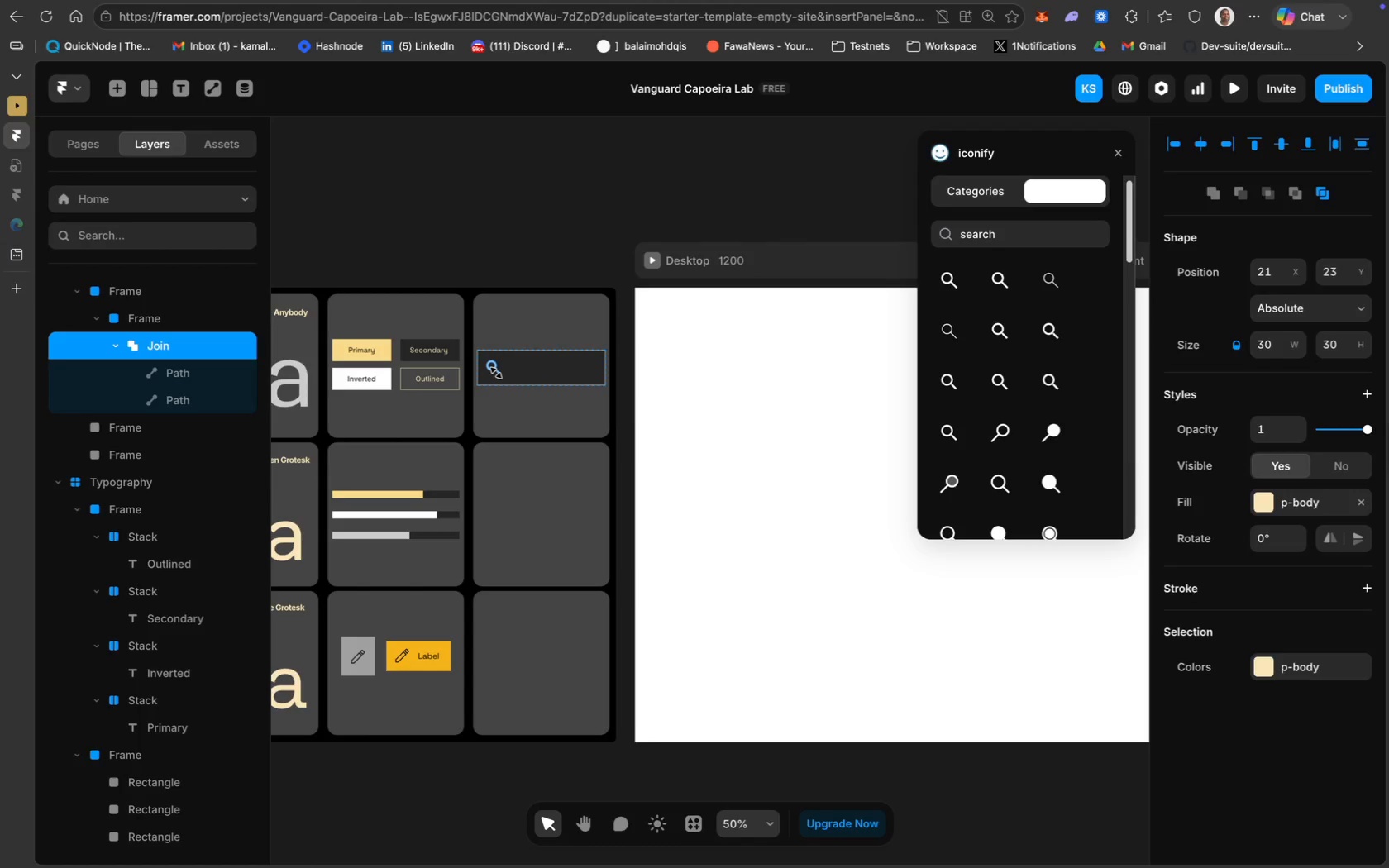 
key(ArrowRight)
 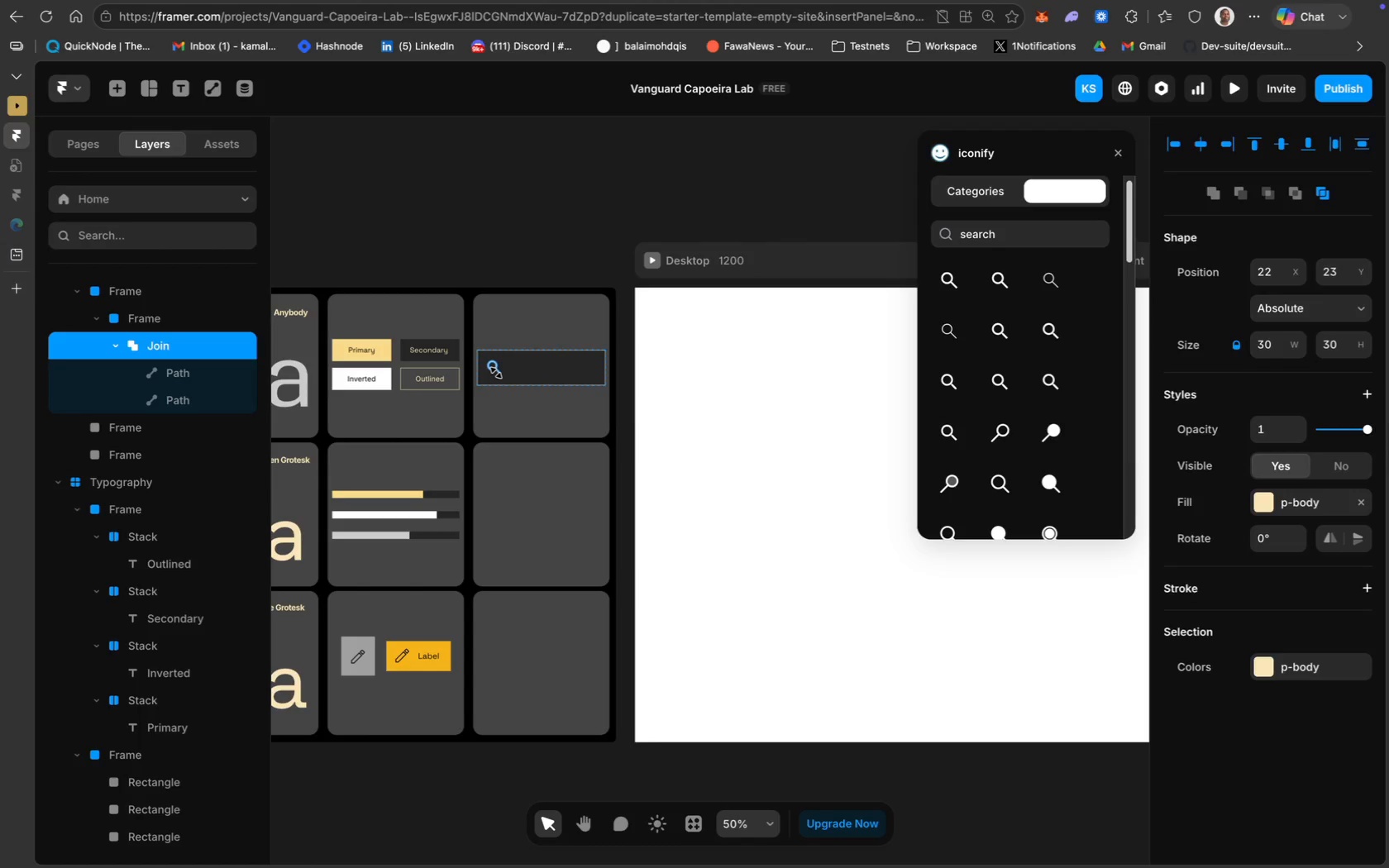 
key(ArrowRight)
 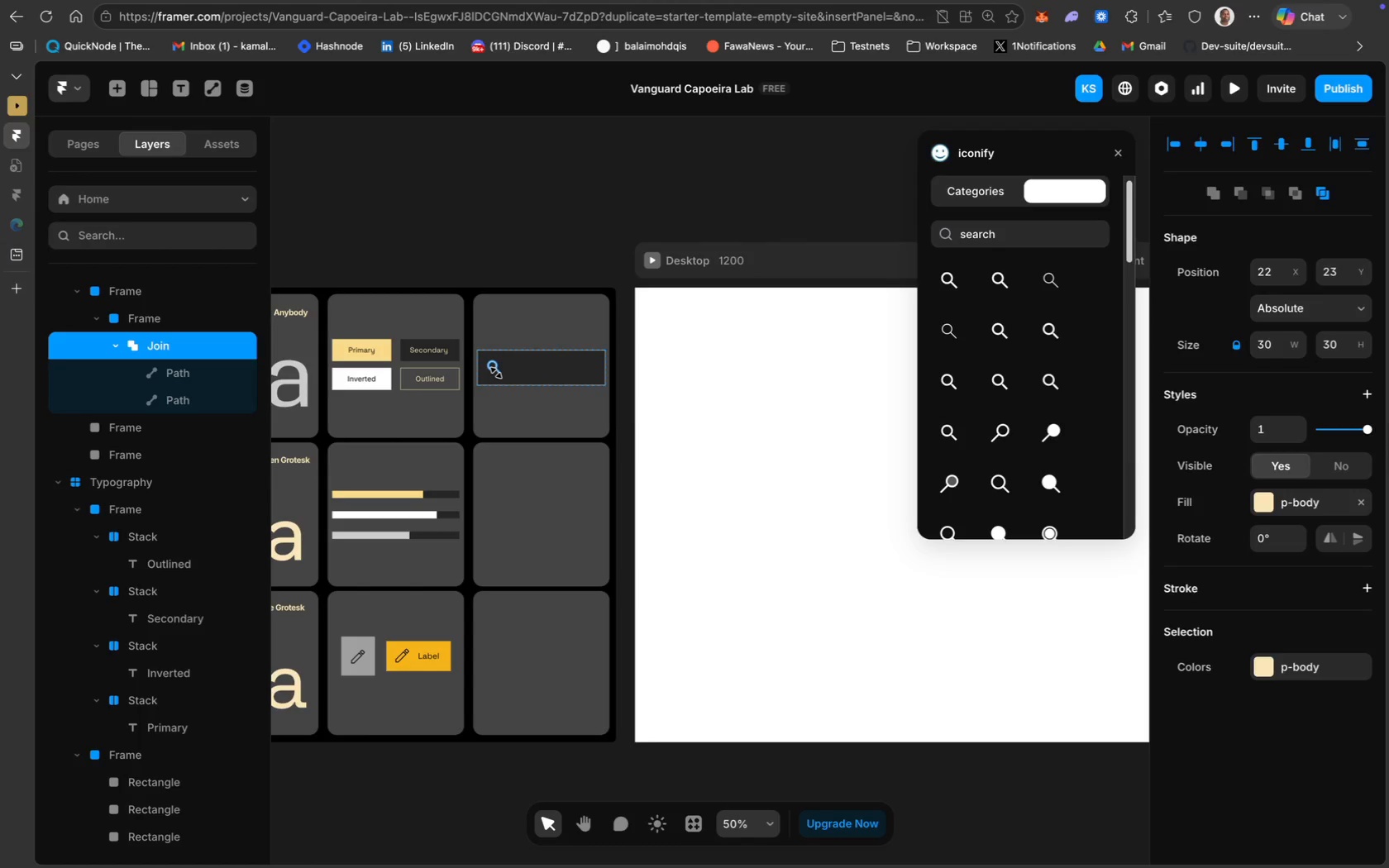 
key(ArrowRight)
 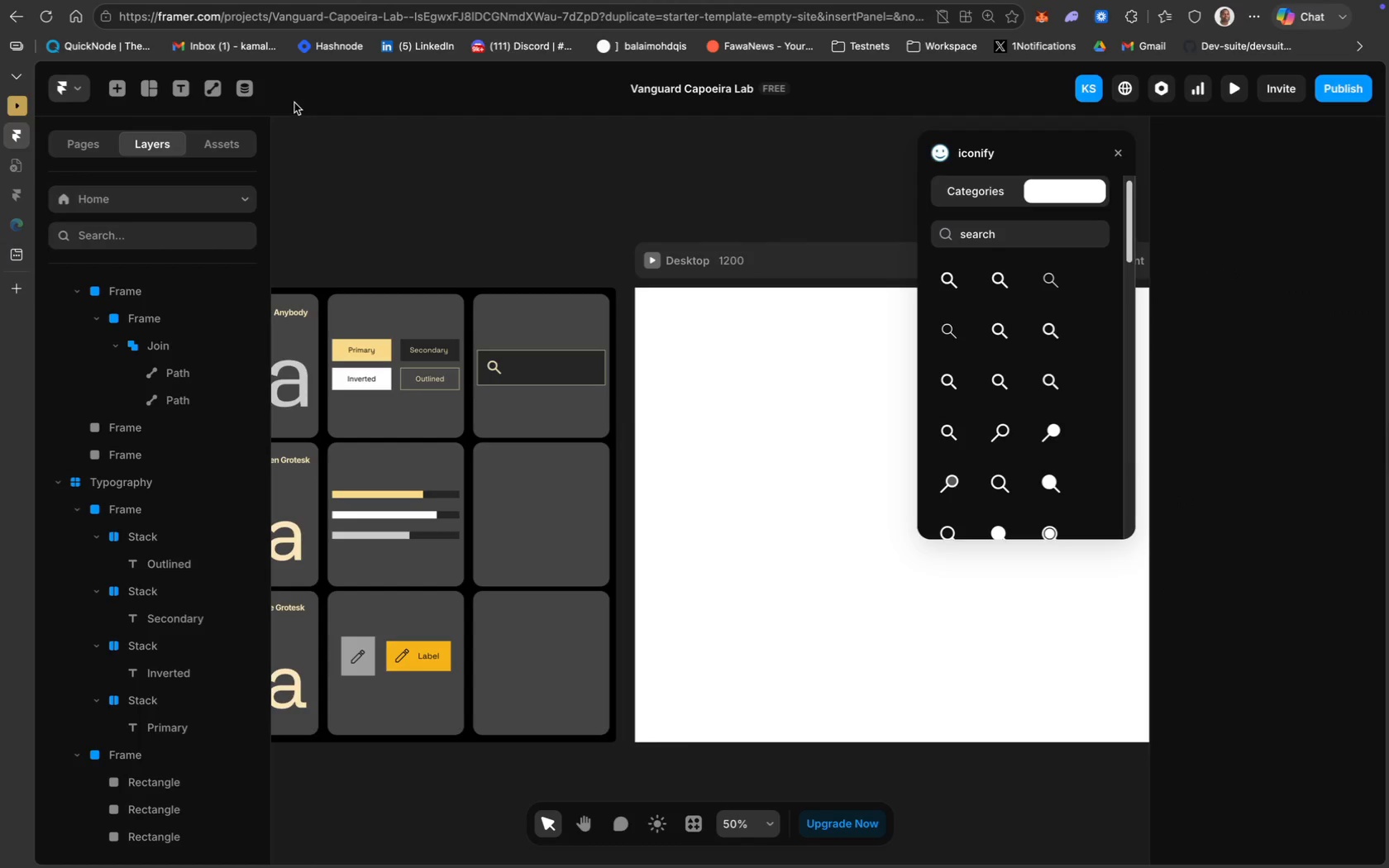 
left_click([179, 87])
 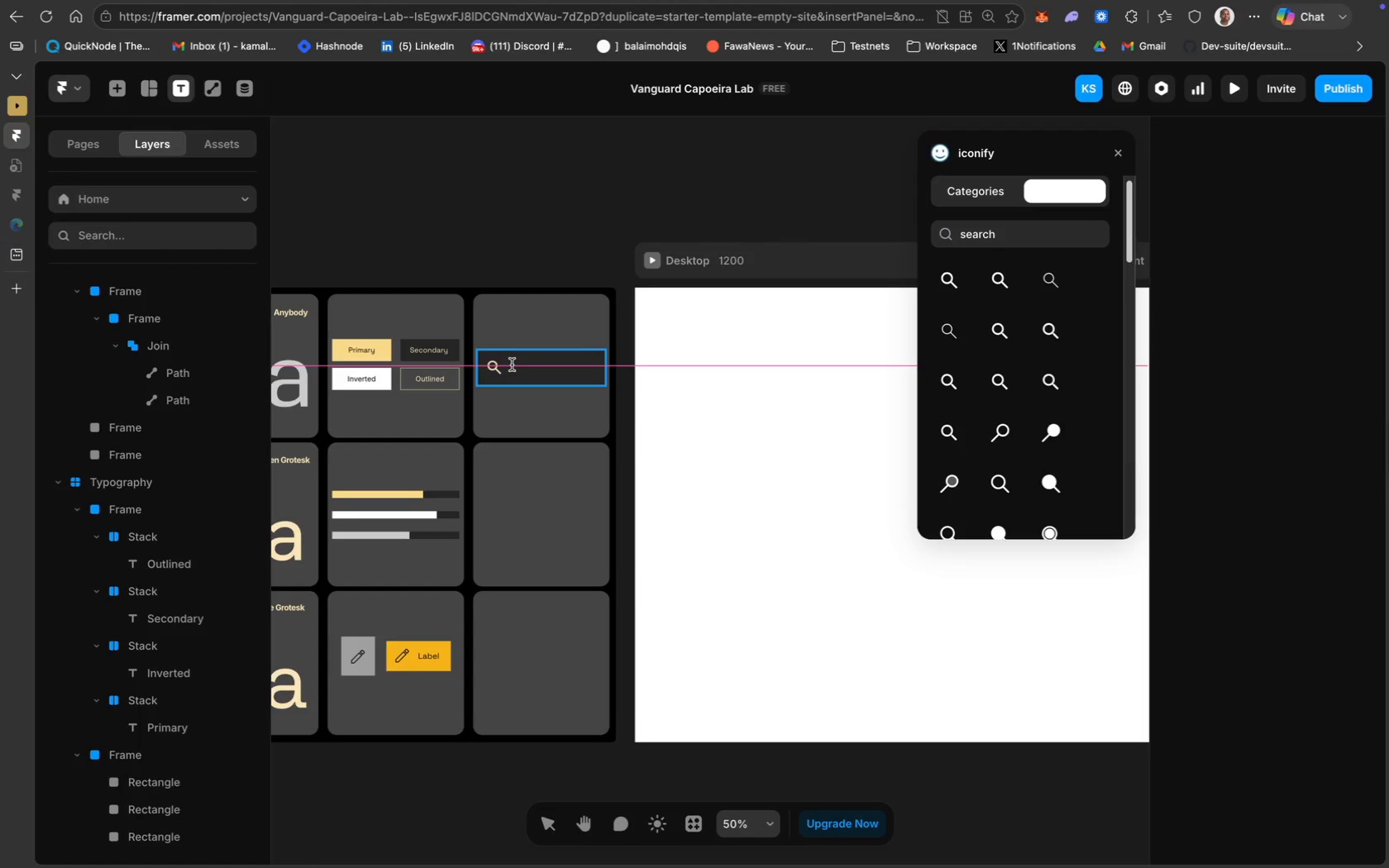 
left_click([508, 363])
 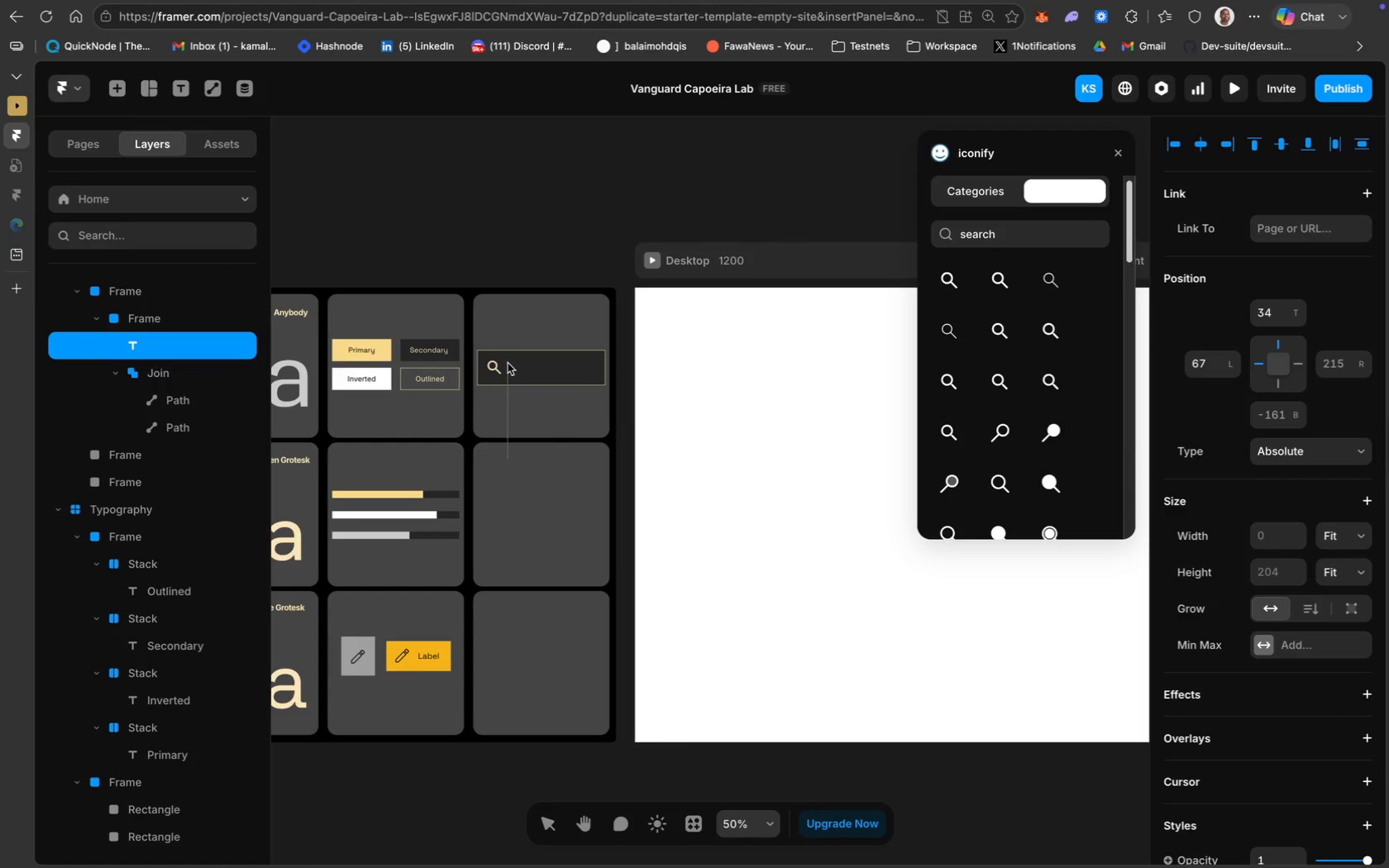 
type(Search)
 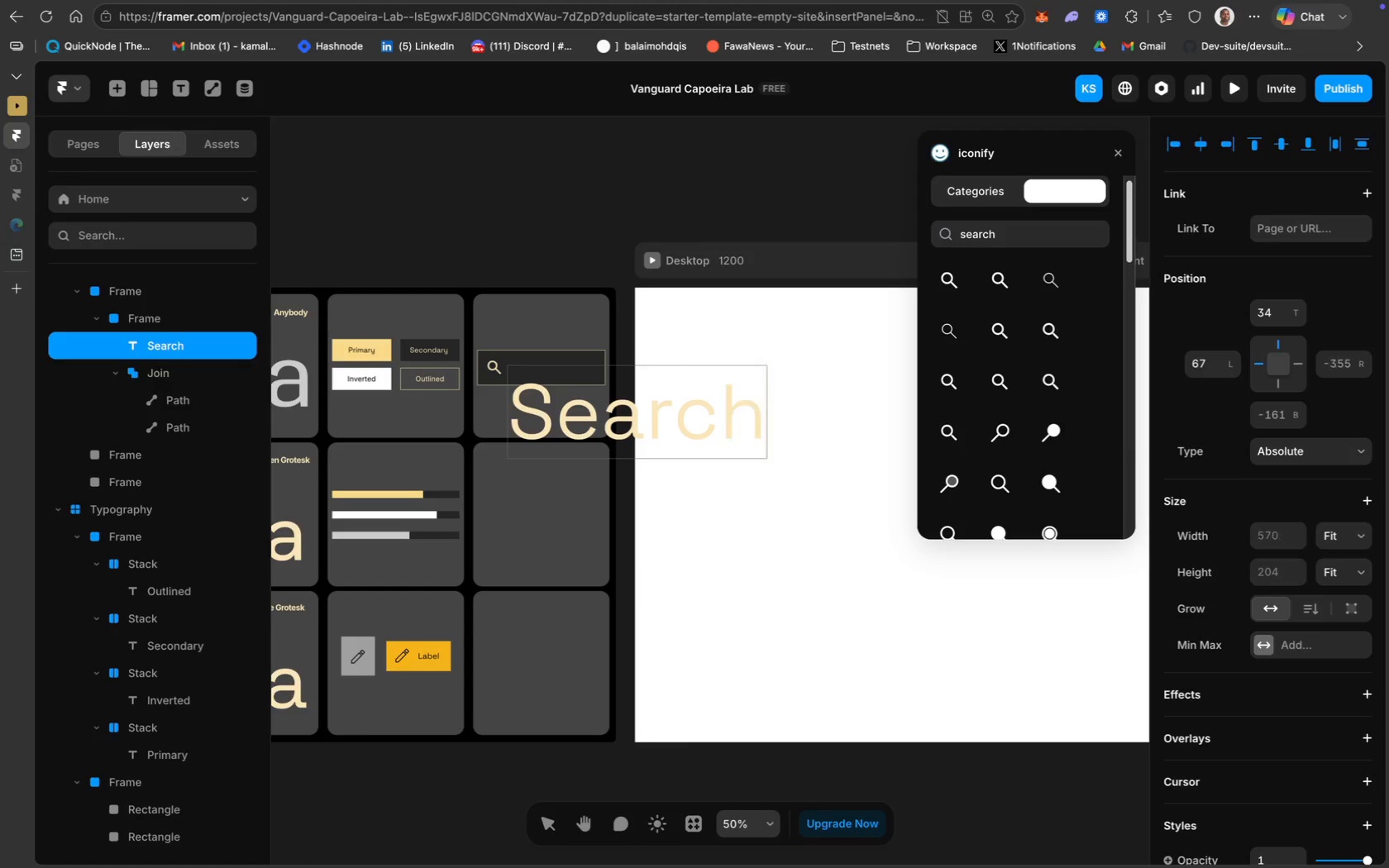 
key(Meta+CommandLeft)
 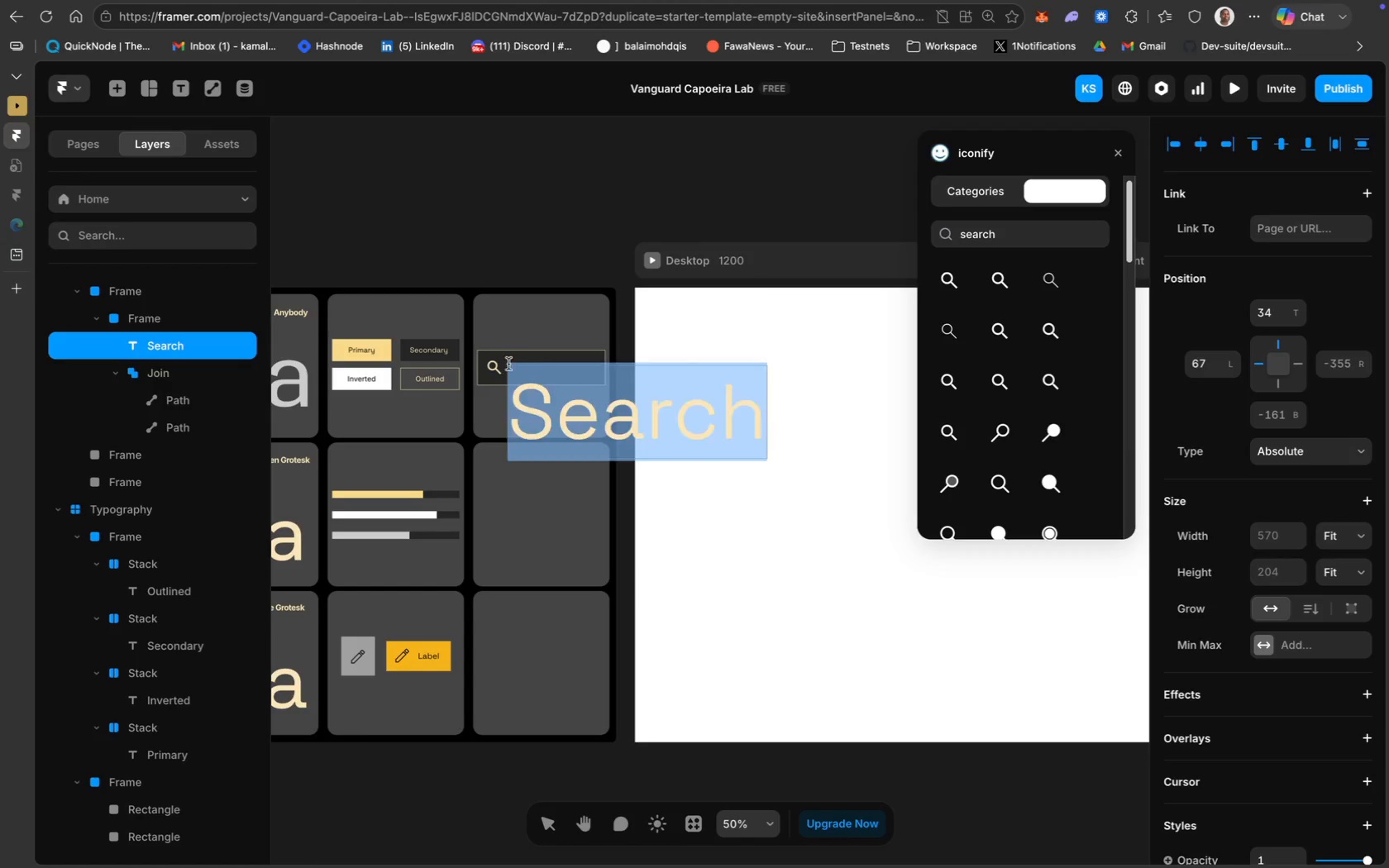 
key(Meta+A)
 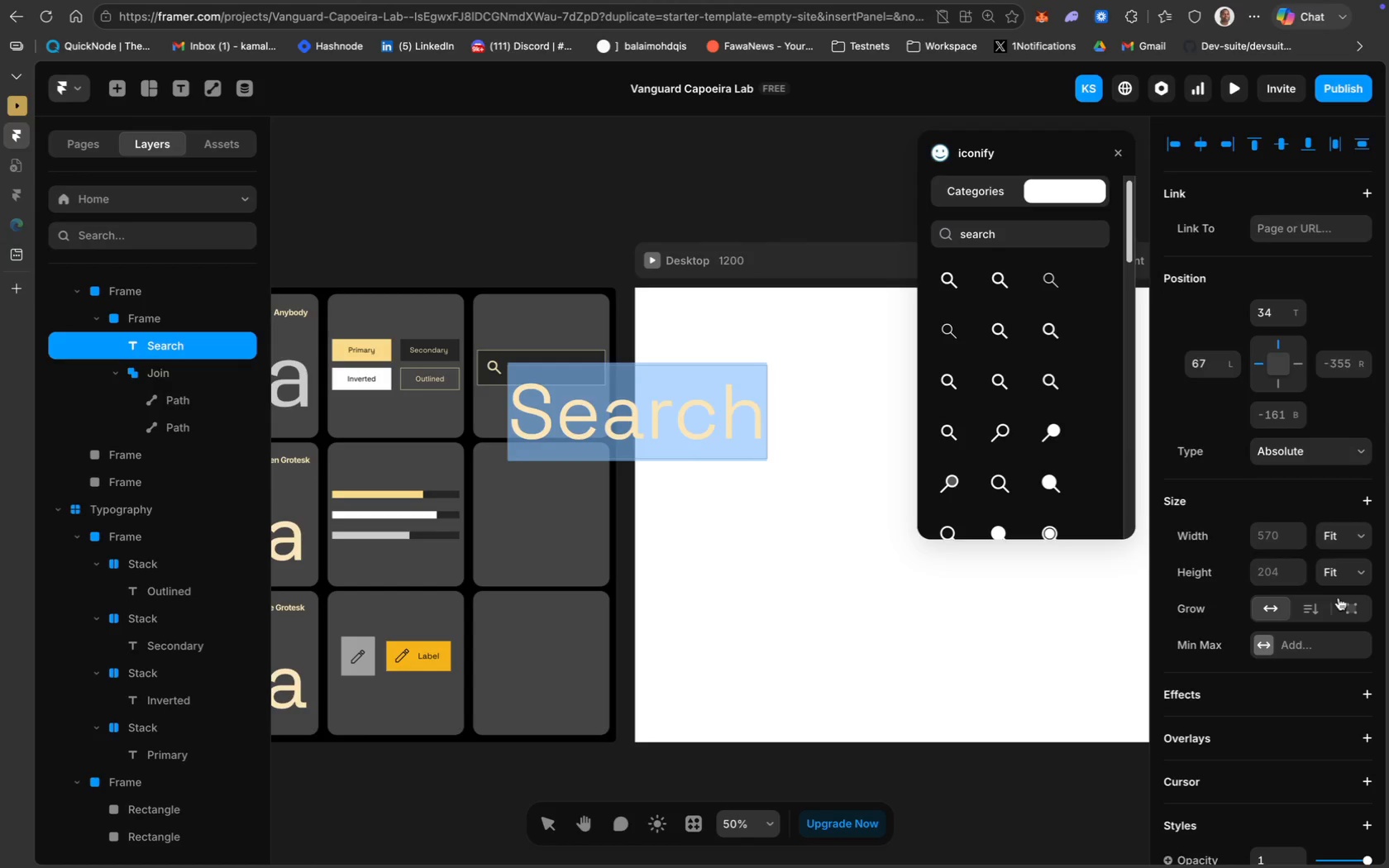 
scroll: coordinate [1337, 623], scroll_direction: down, amount: 47.0
 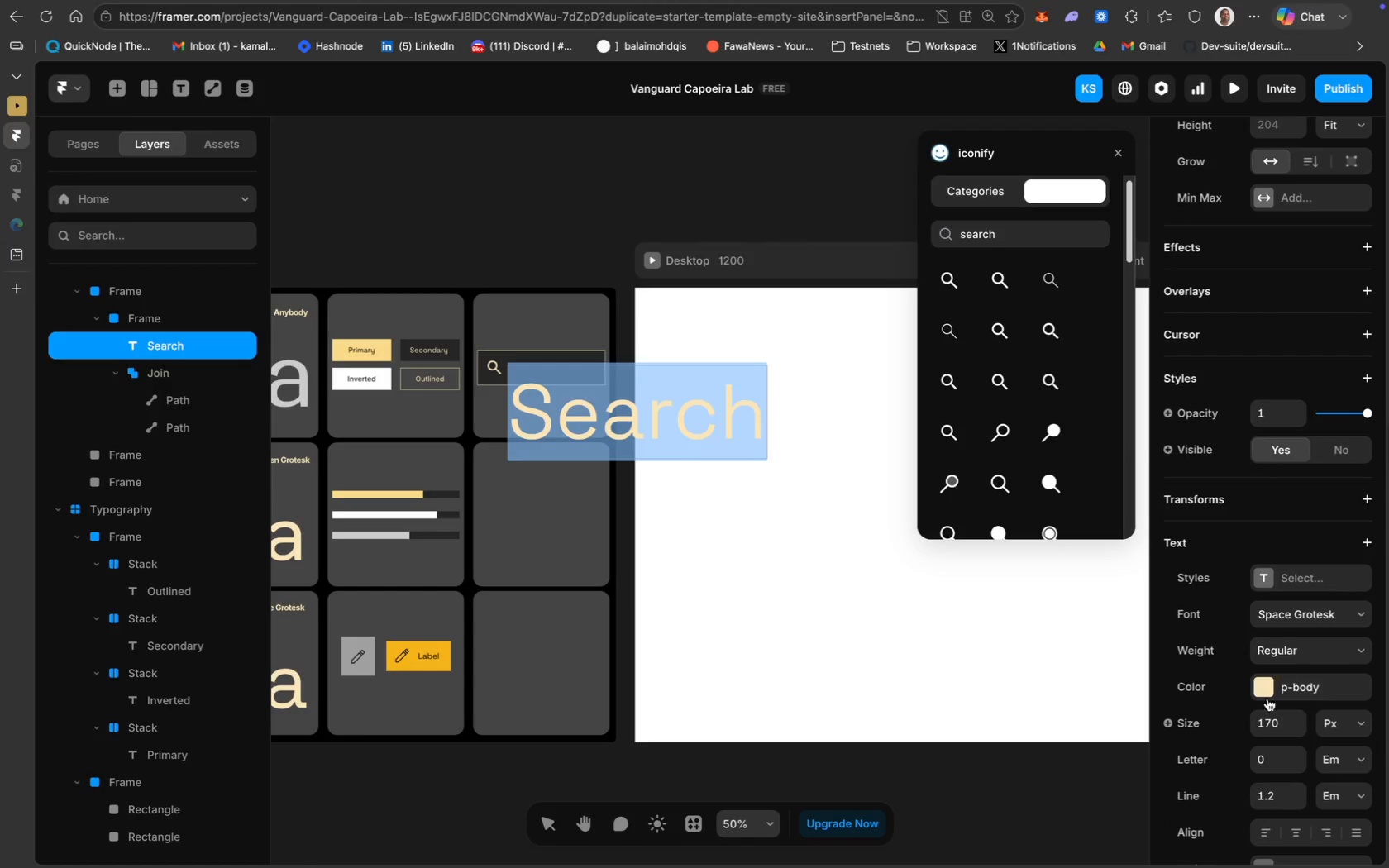 
left_click([1268, 713])
 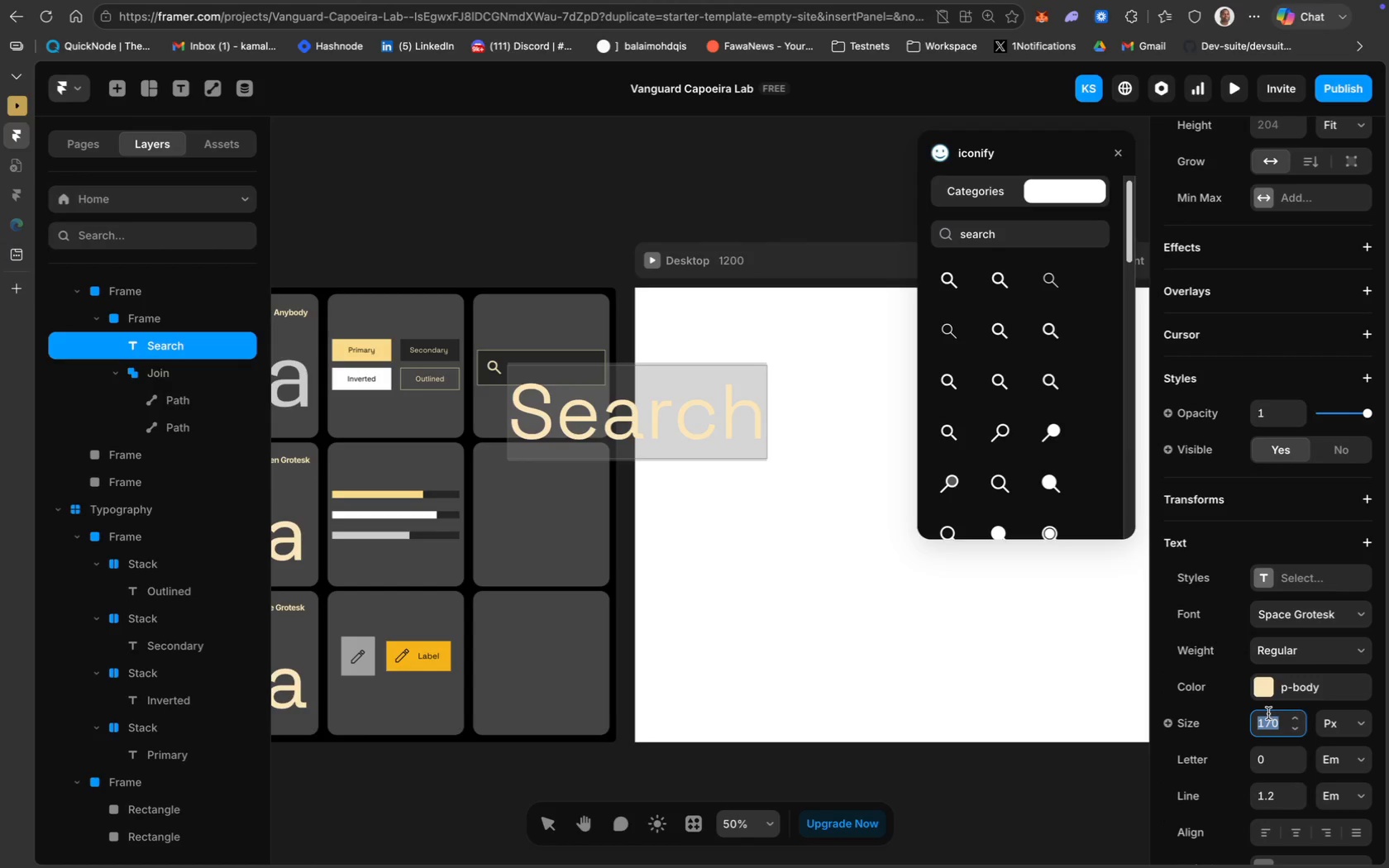 
type(18)
 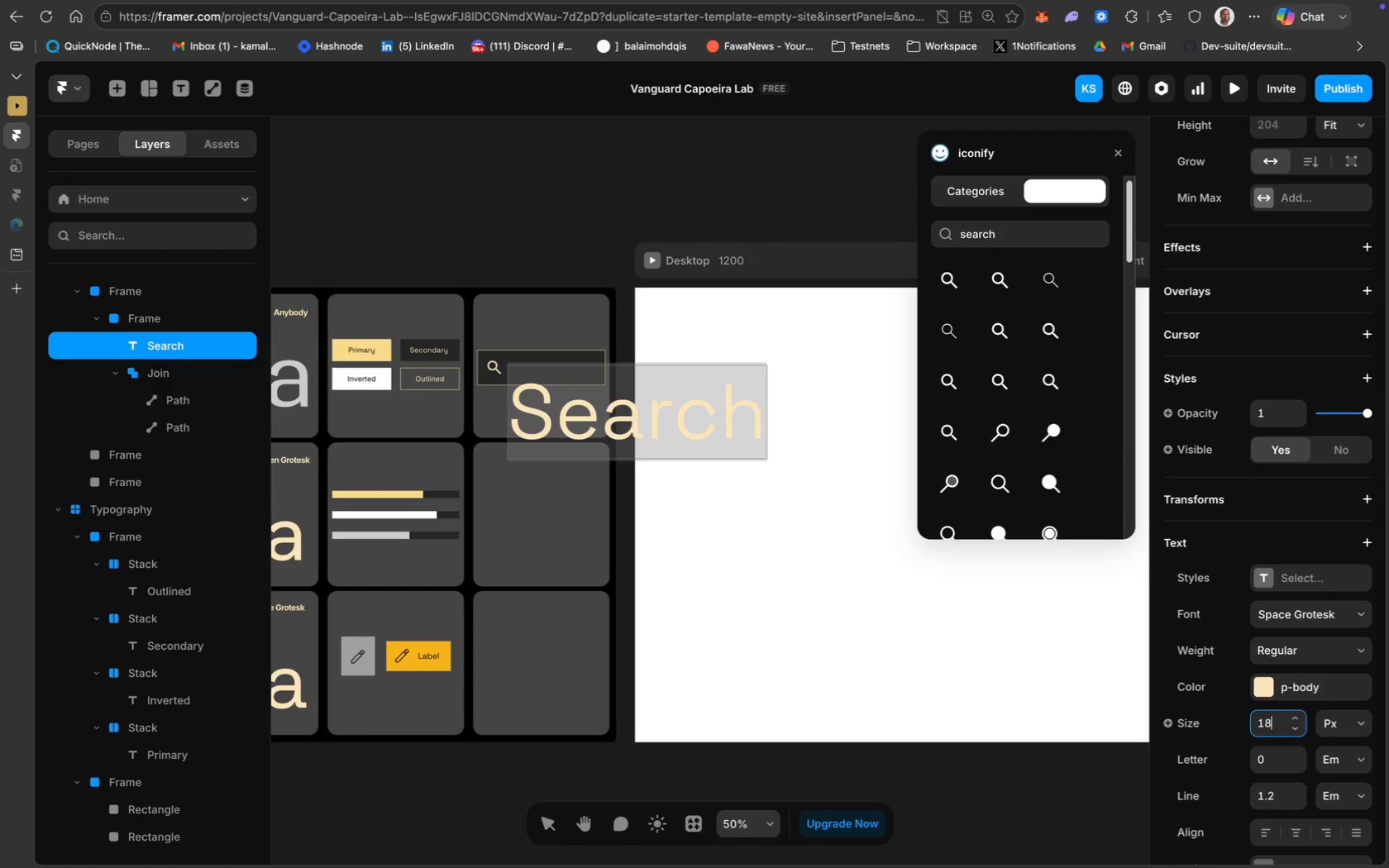 
key(Enter)
 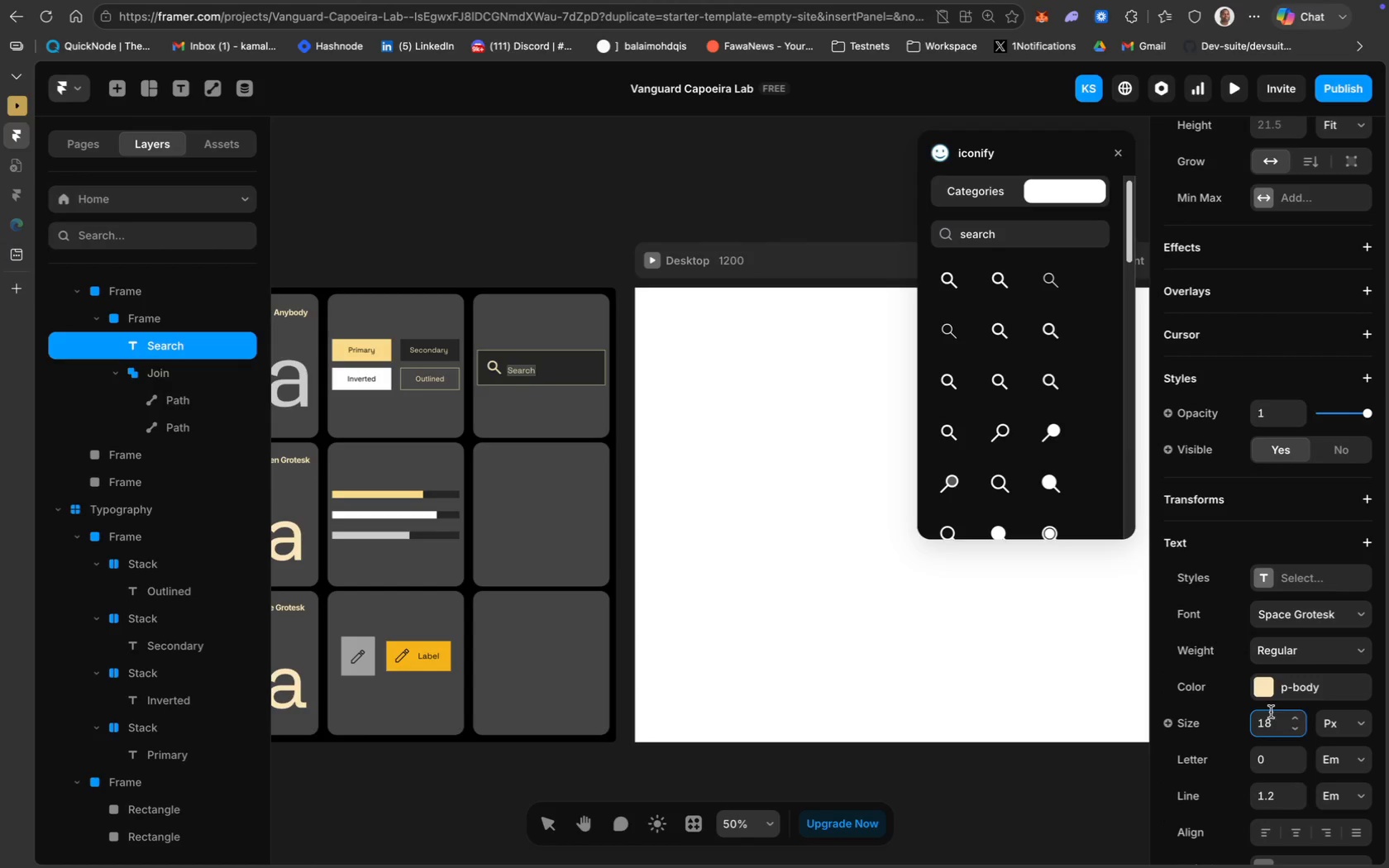 
left_click([1327, 653])
 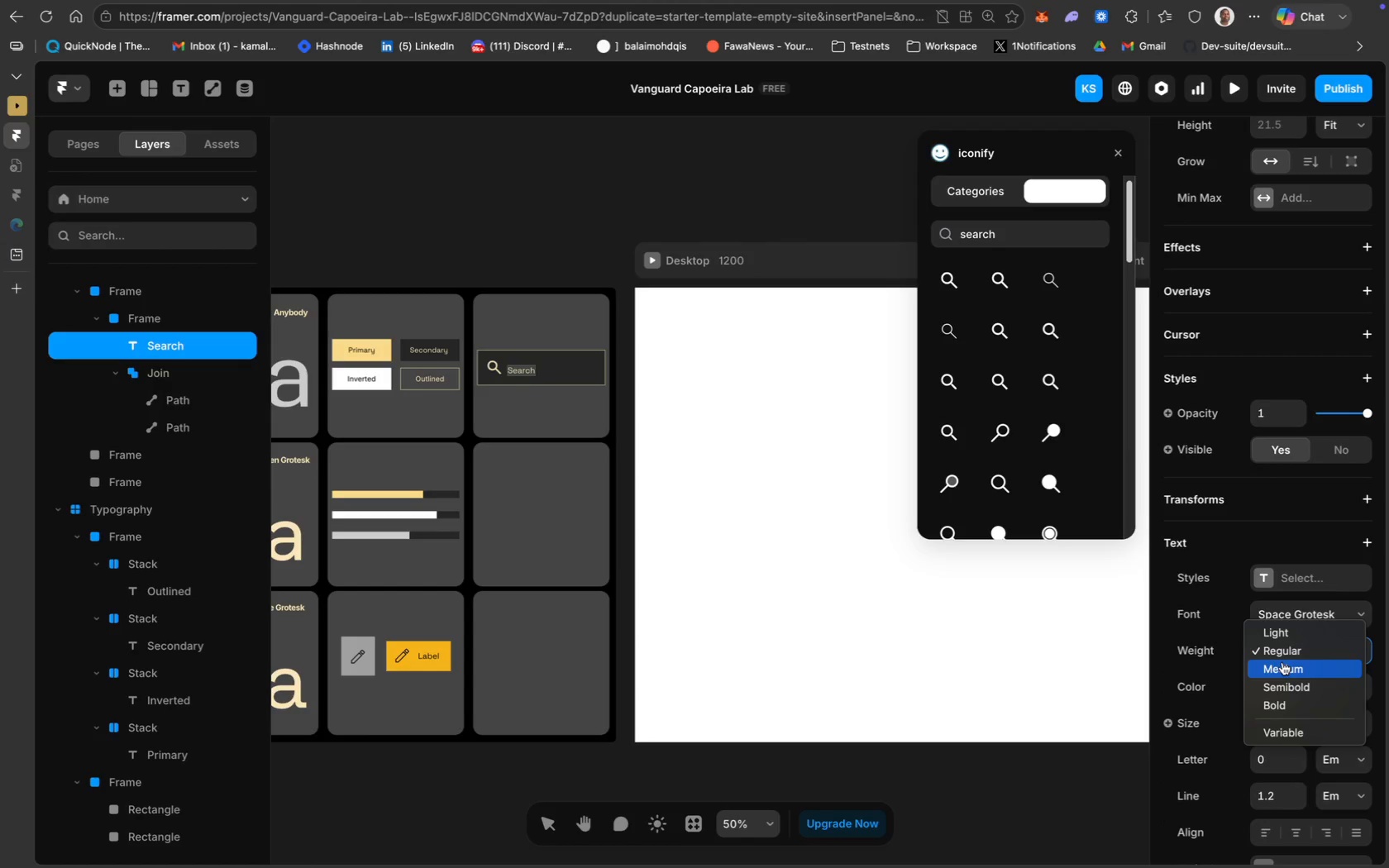 
left_click([1282, 665])
 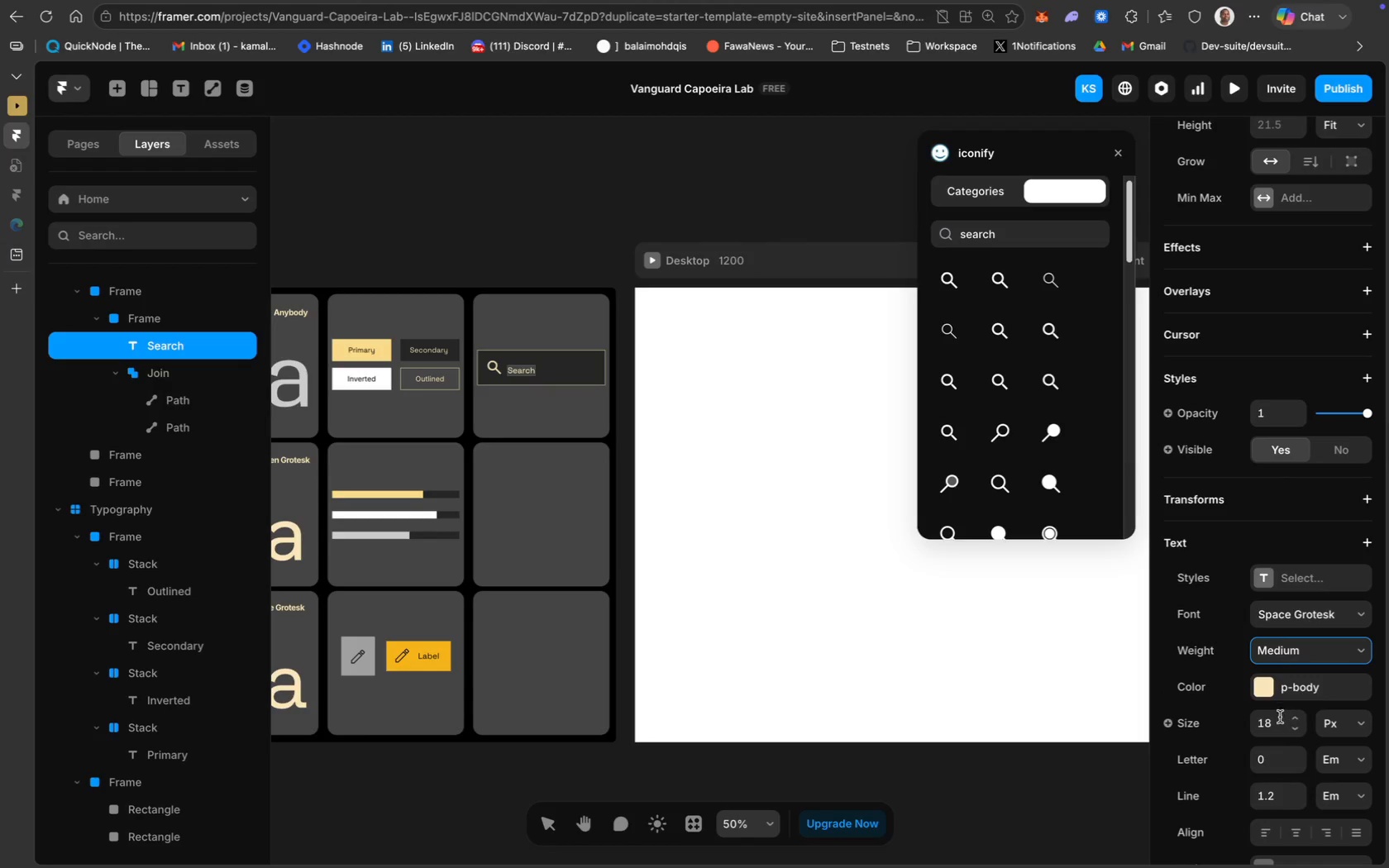 
type(22)
 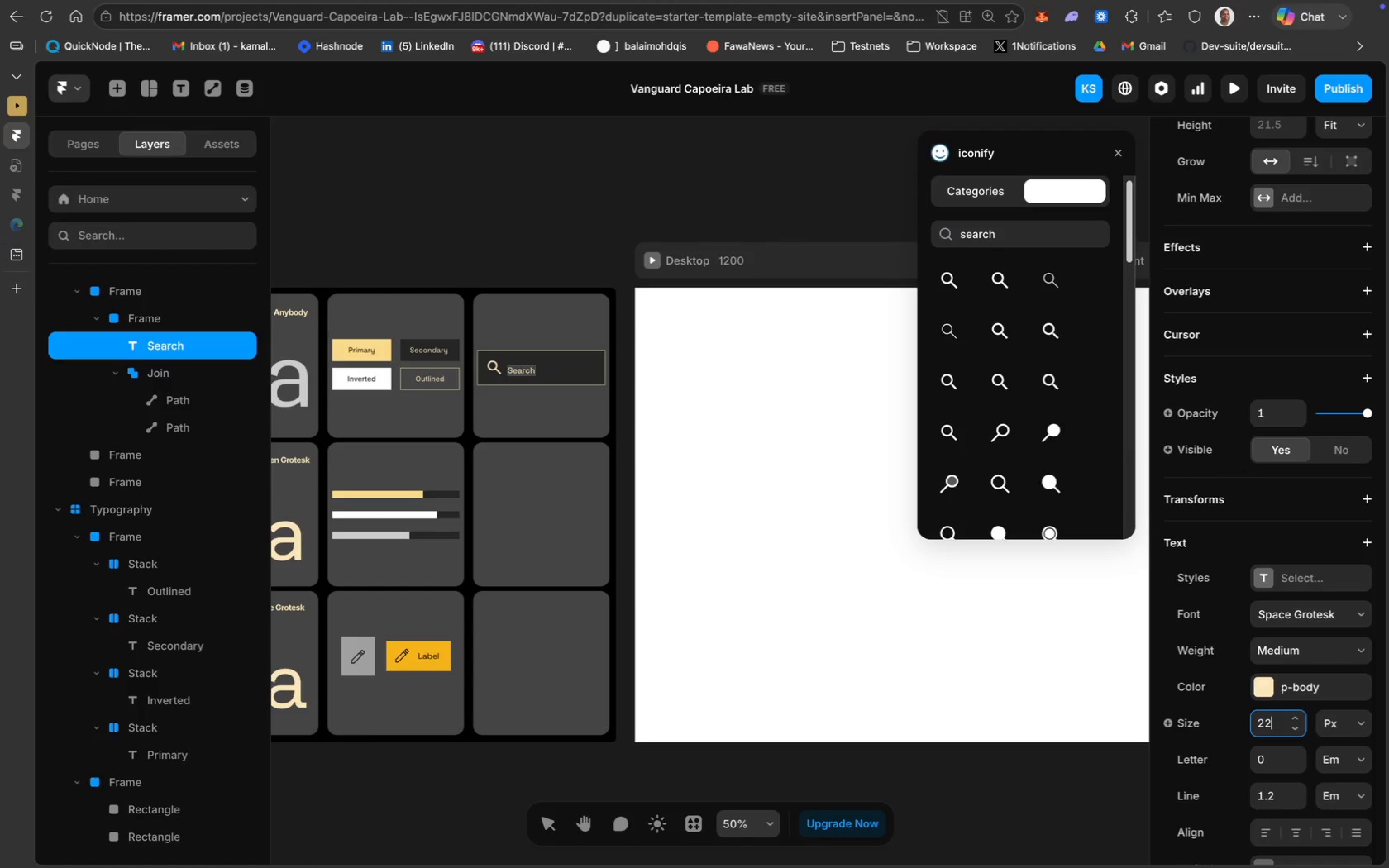 
key(Enter)
 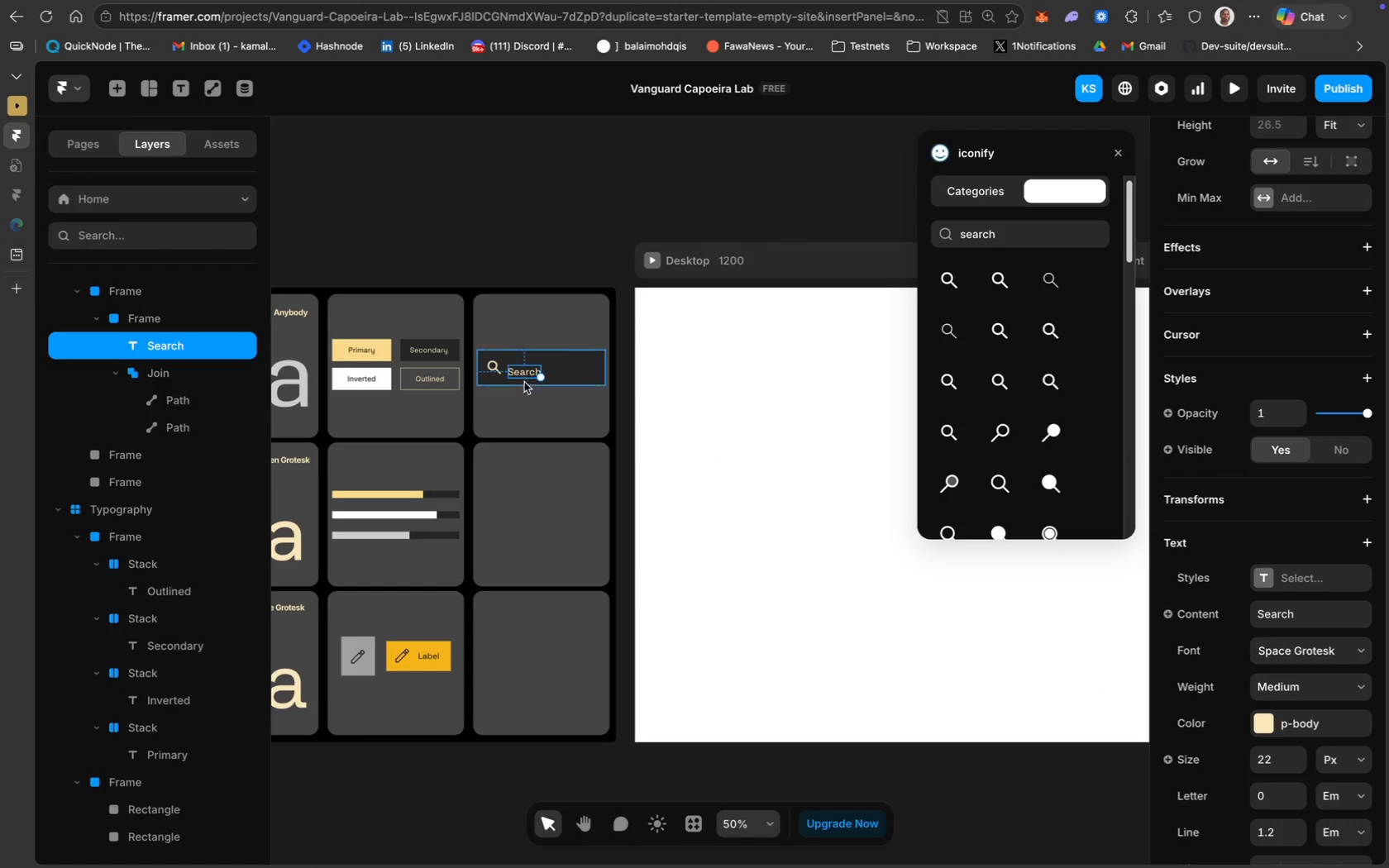 
key(ArrowUp)
 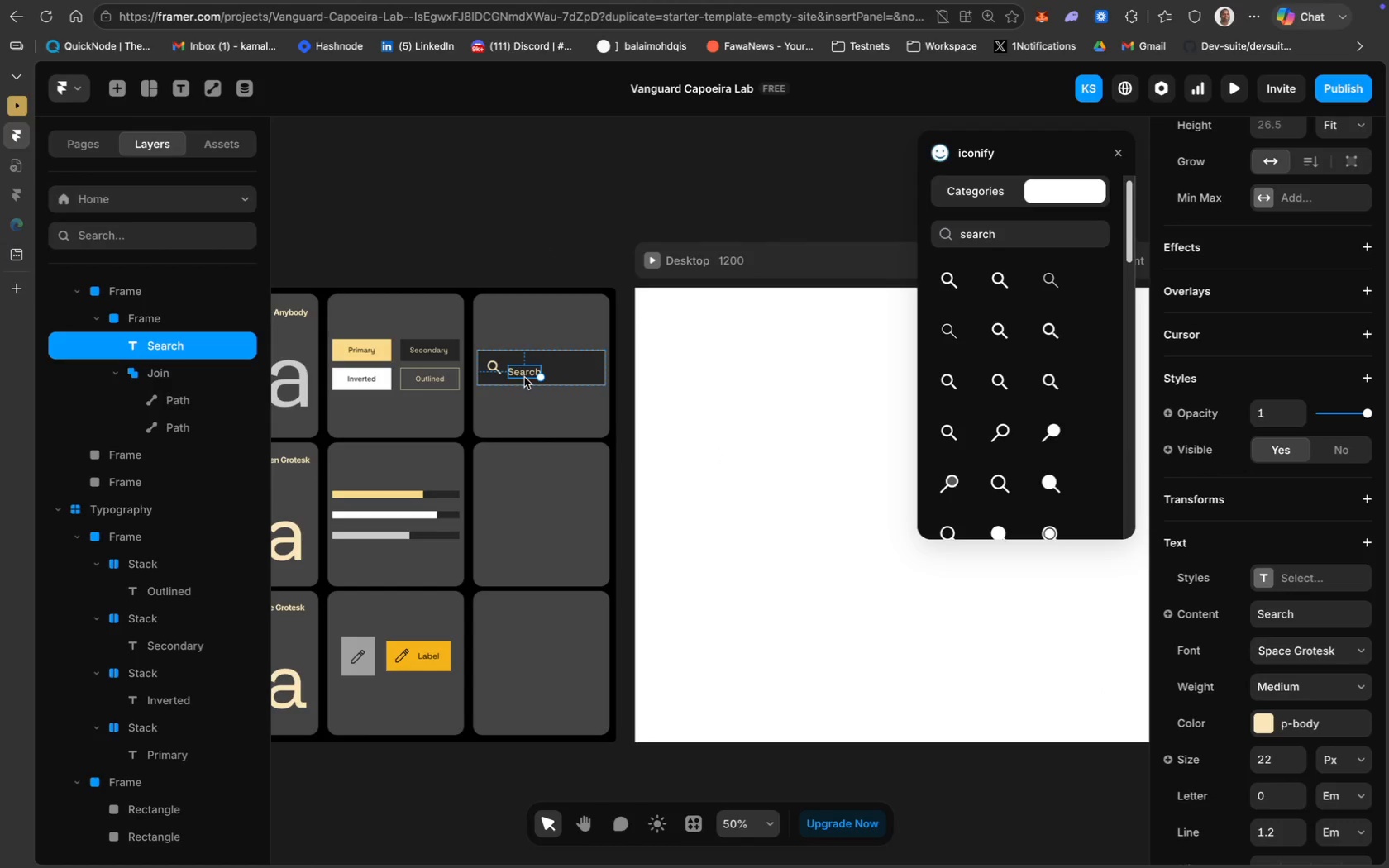 
hold_key(key=ArrowUp, duration=1.03)
 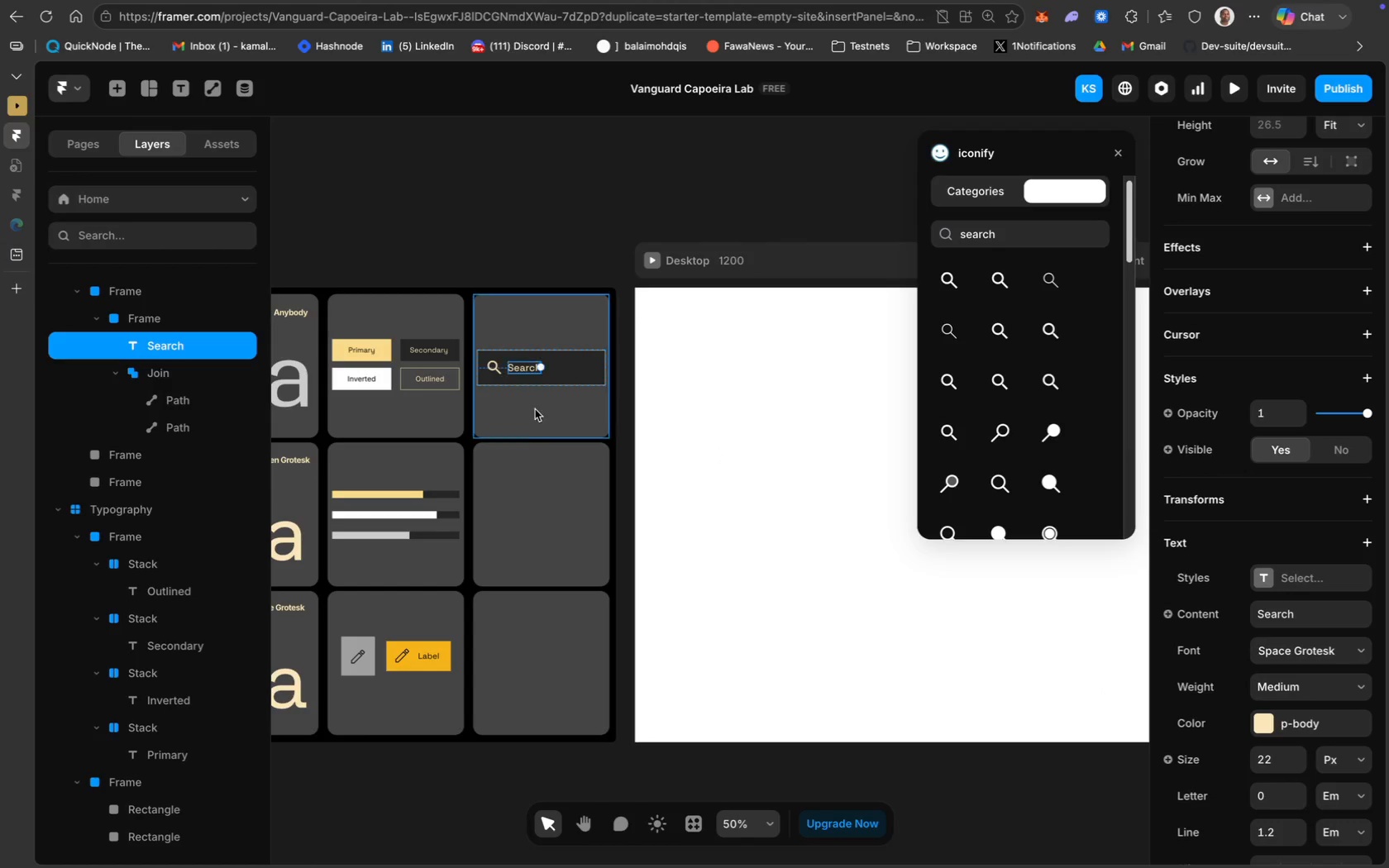 
left_click([553, 194])
 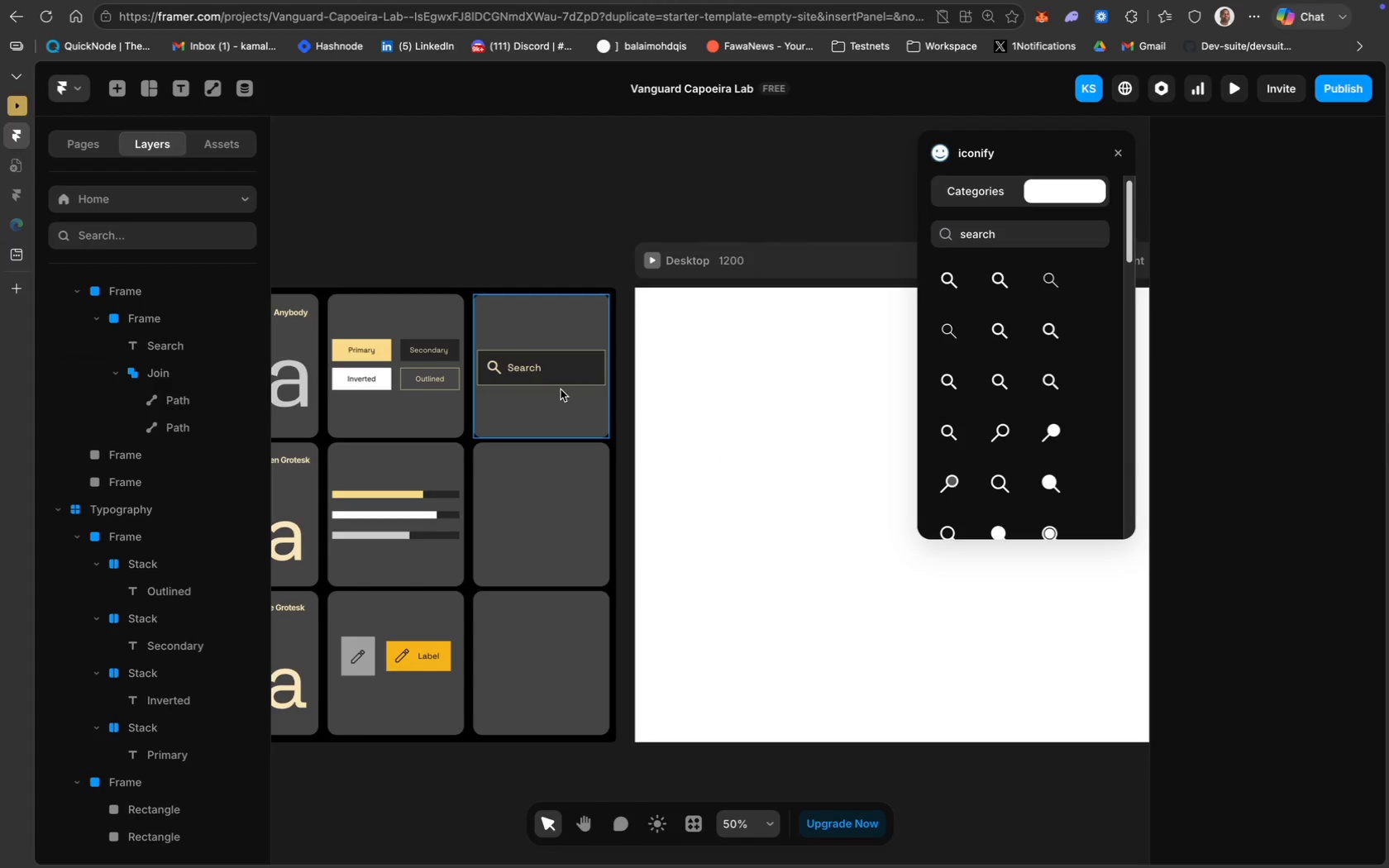 
wait(5.25)
 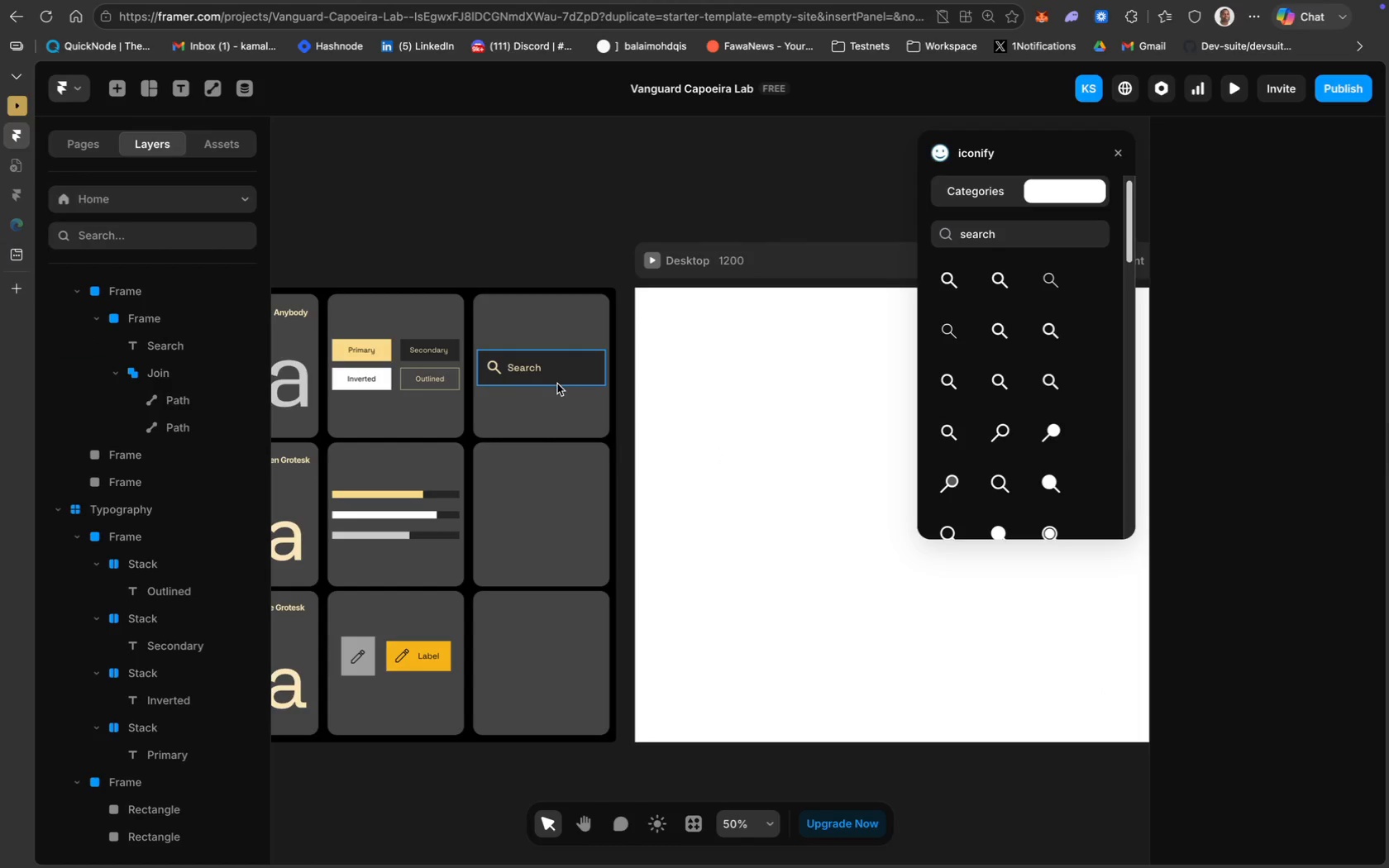 
left_click([591, 378])
 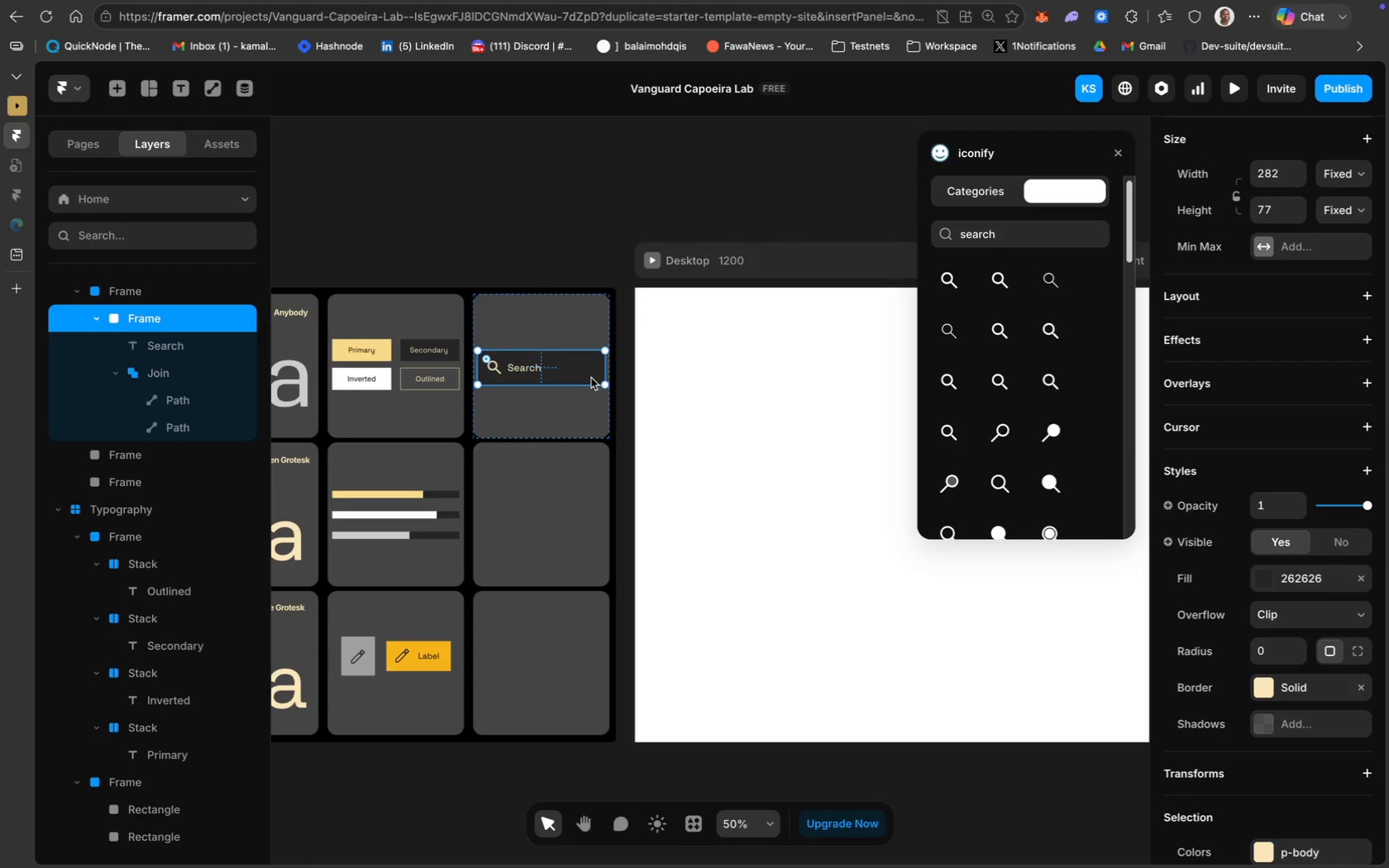 
key(Meta+D)
 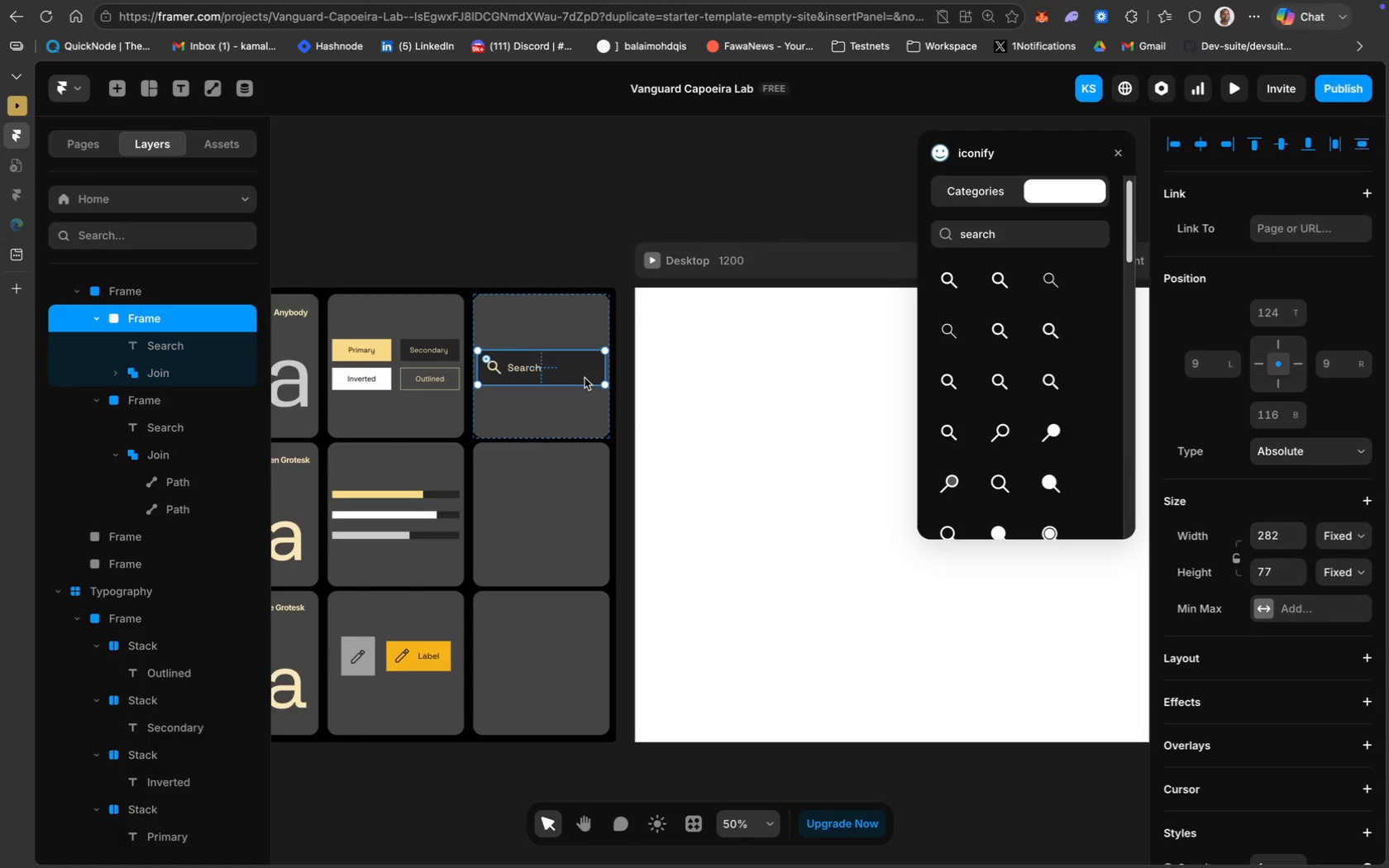 
left_click_drag(start_coordinate=[584, 378], to_coordinate=[576, 524])
 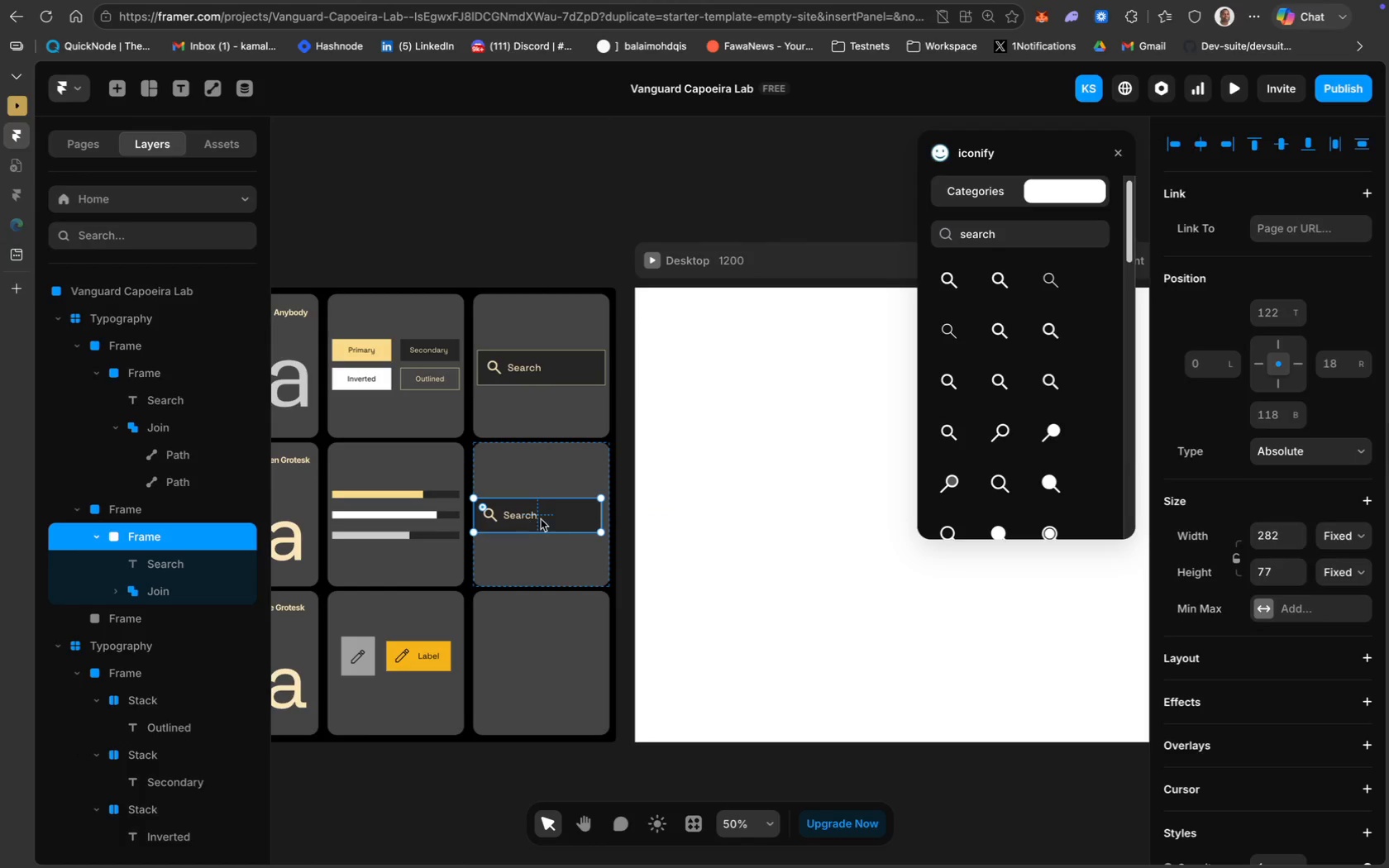 
key(ArrowRight)
 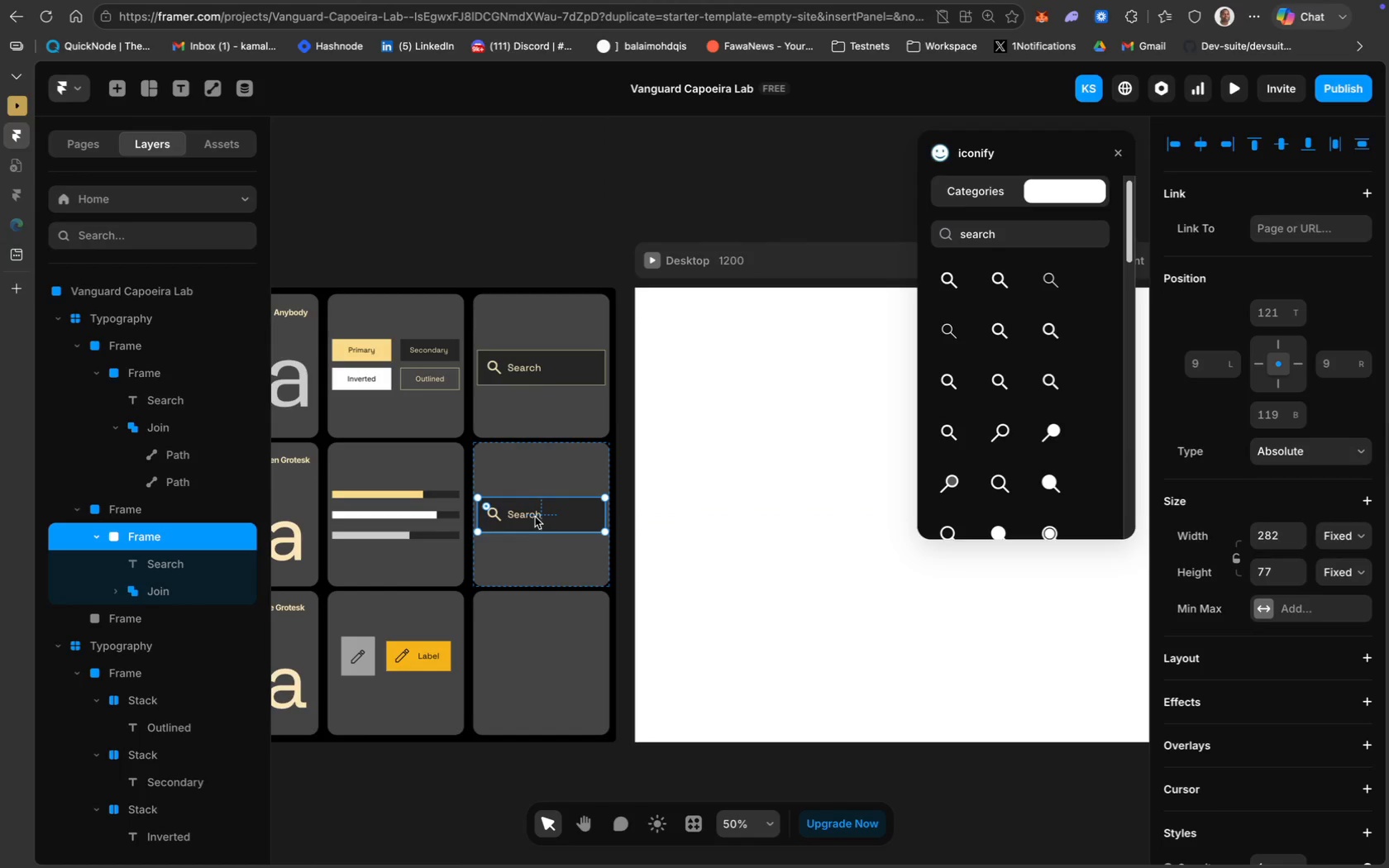 
left_click([521, 567])
 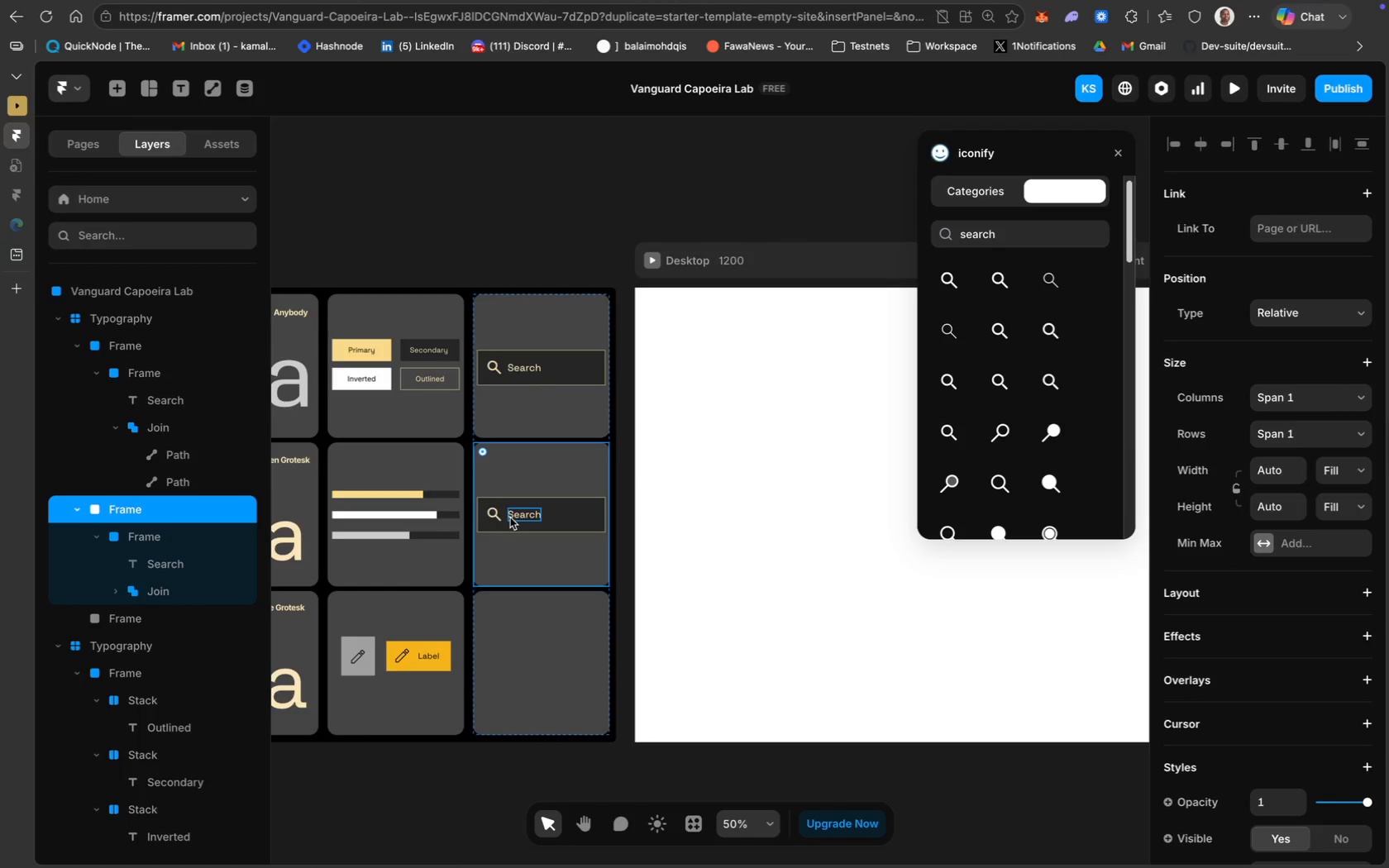 
left_click([510, 518])
 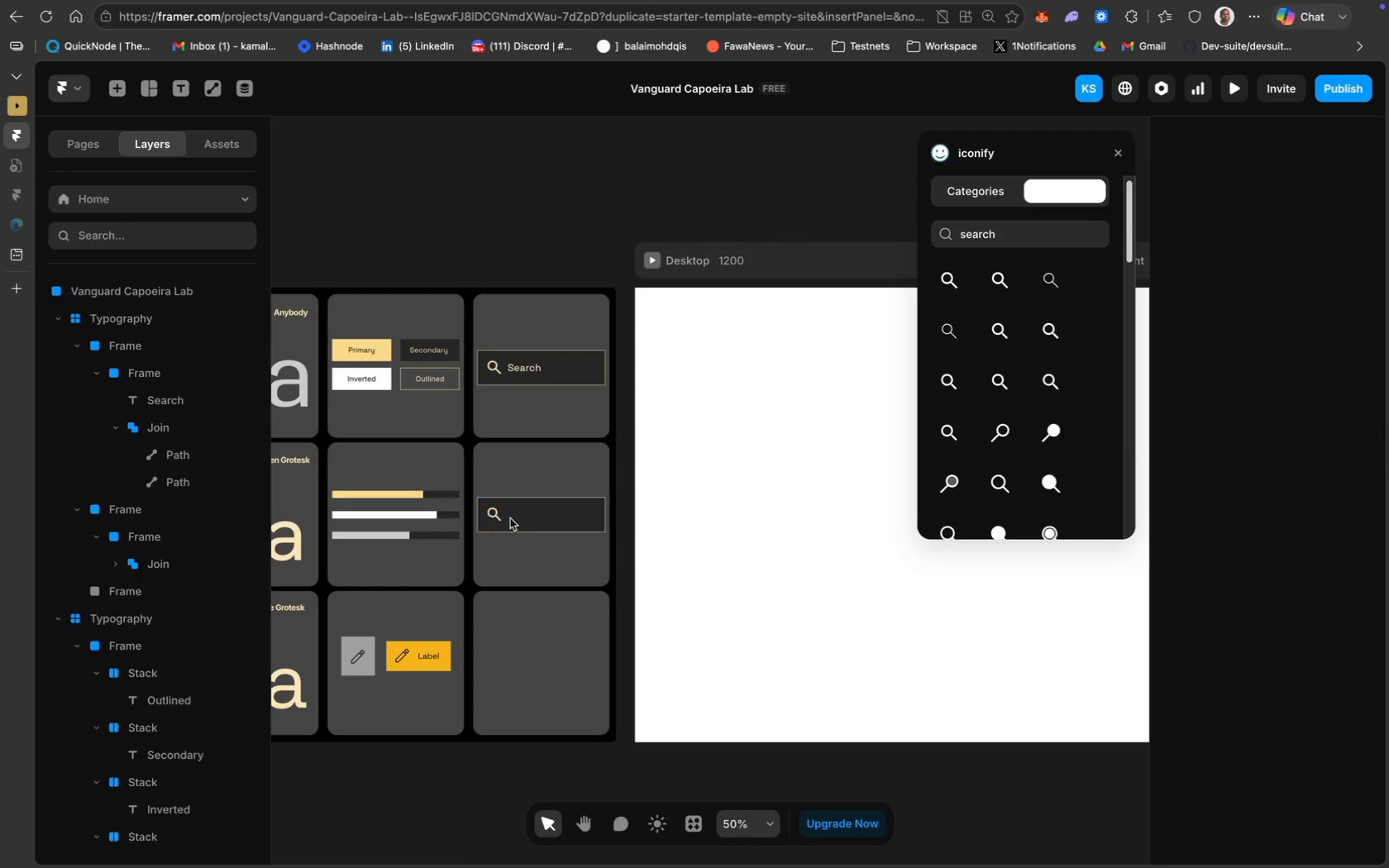 
key(Backspace)
 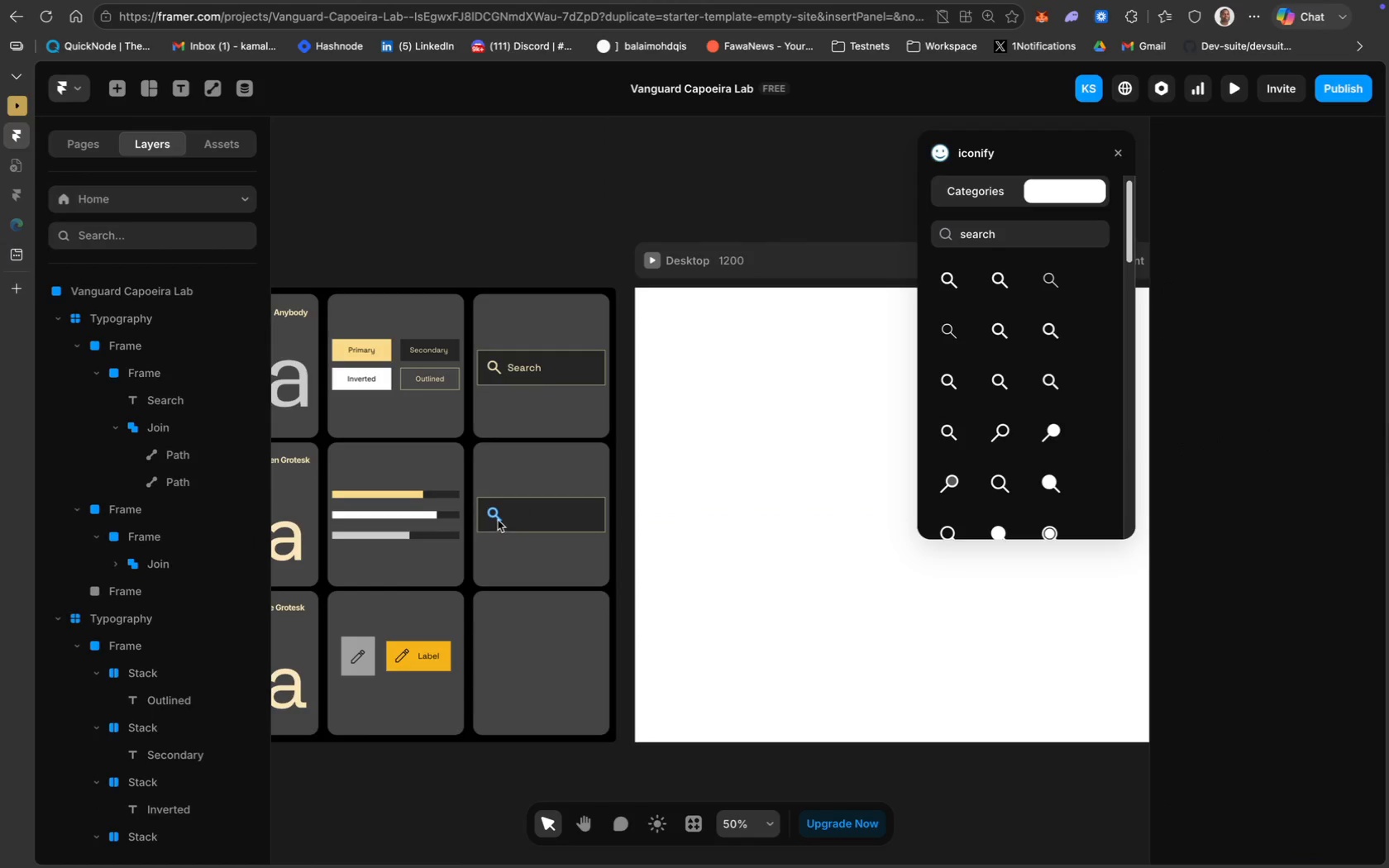 
left_click([499, 519])
 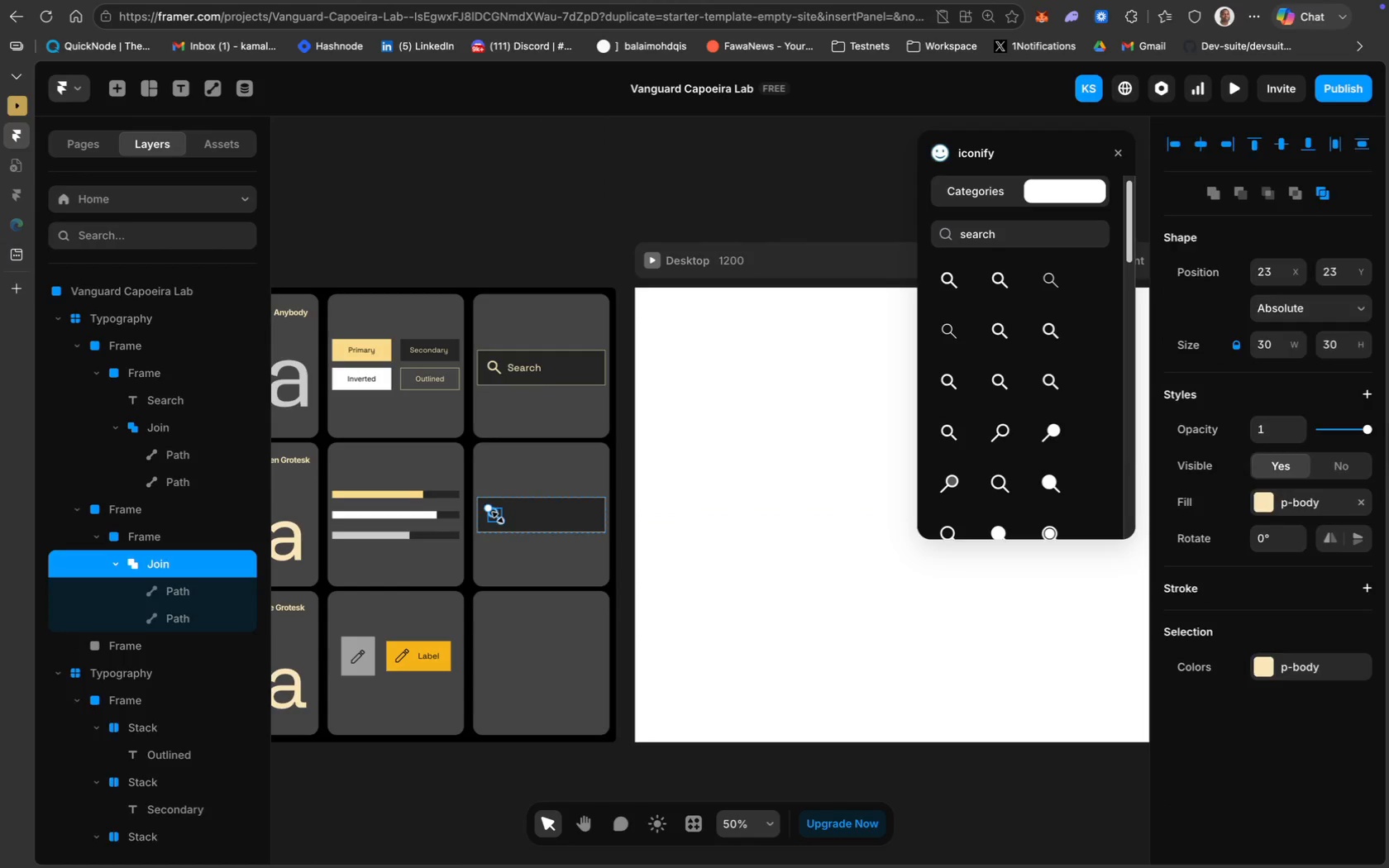 
key(Backspace)
 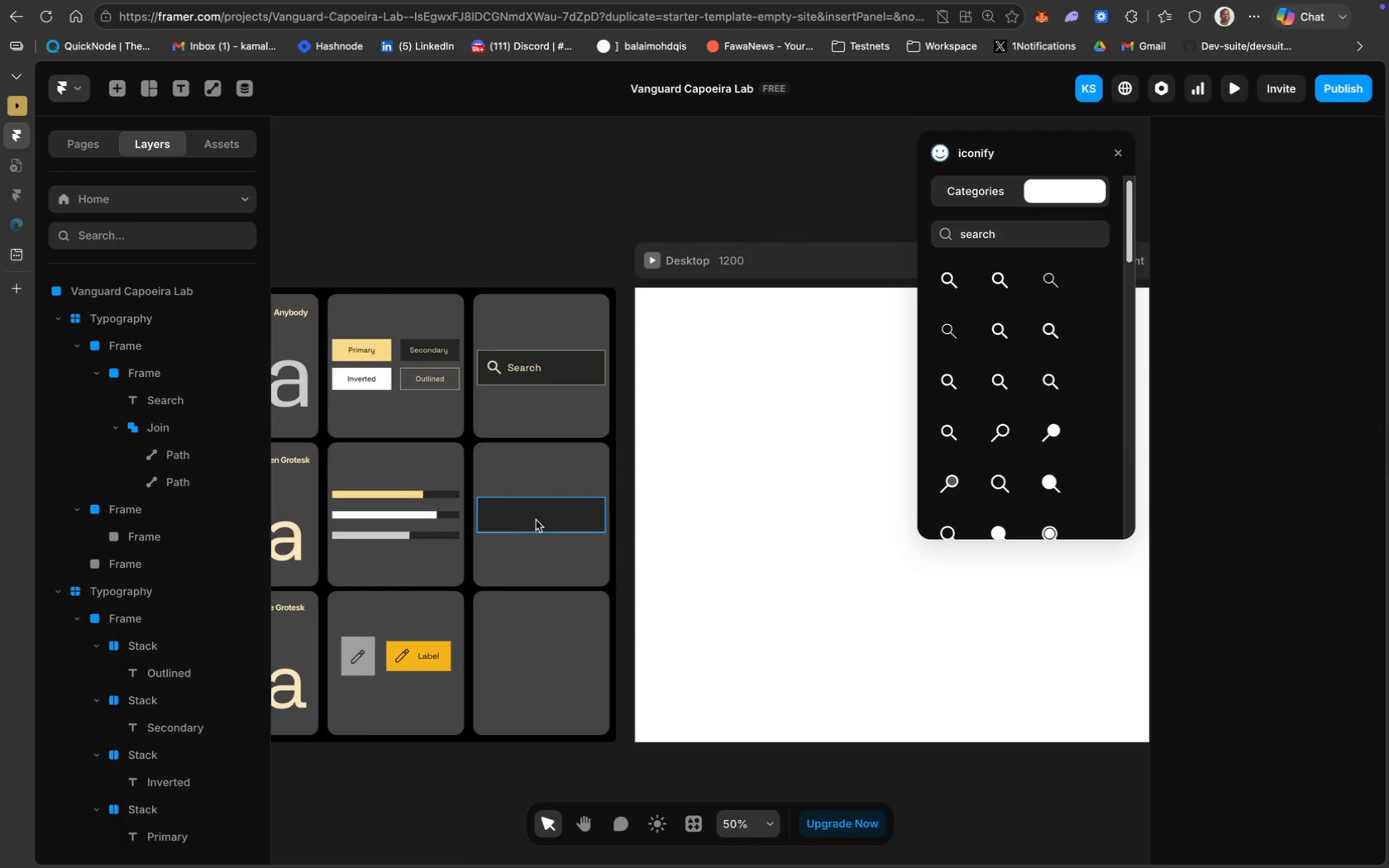 
left_click([536, 520])
 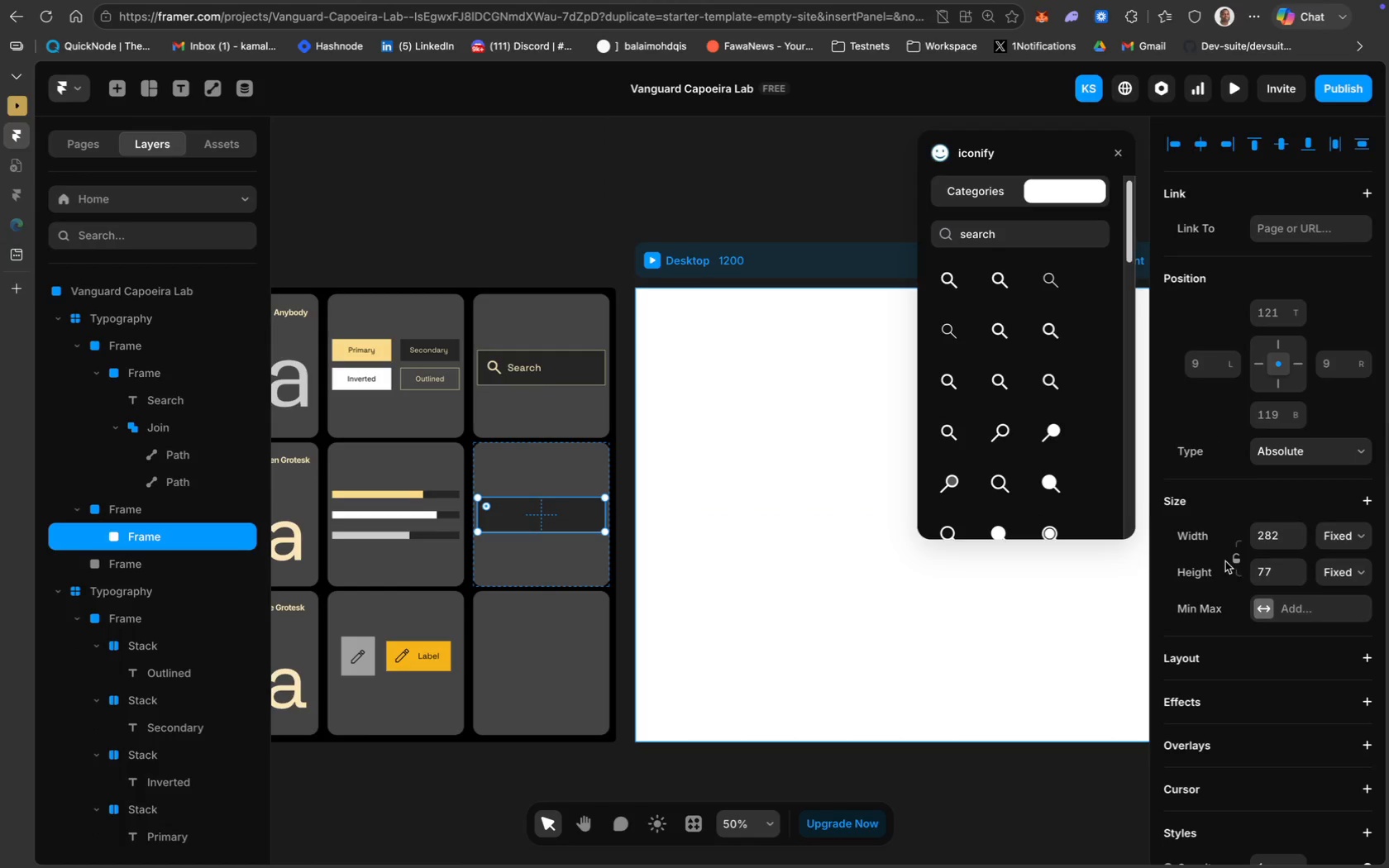 
scroll: coordinate [1257, 635], scroll_direction: down, amount: 53.0
 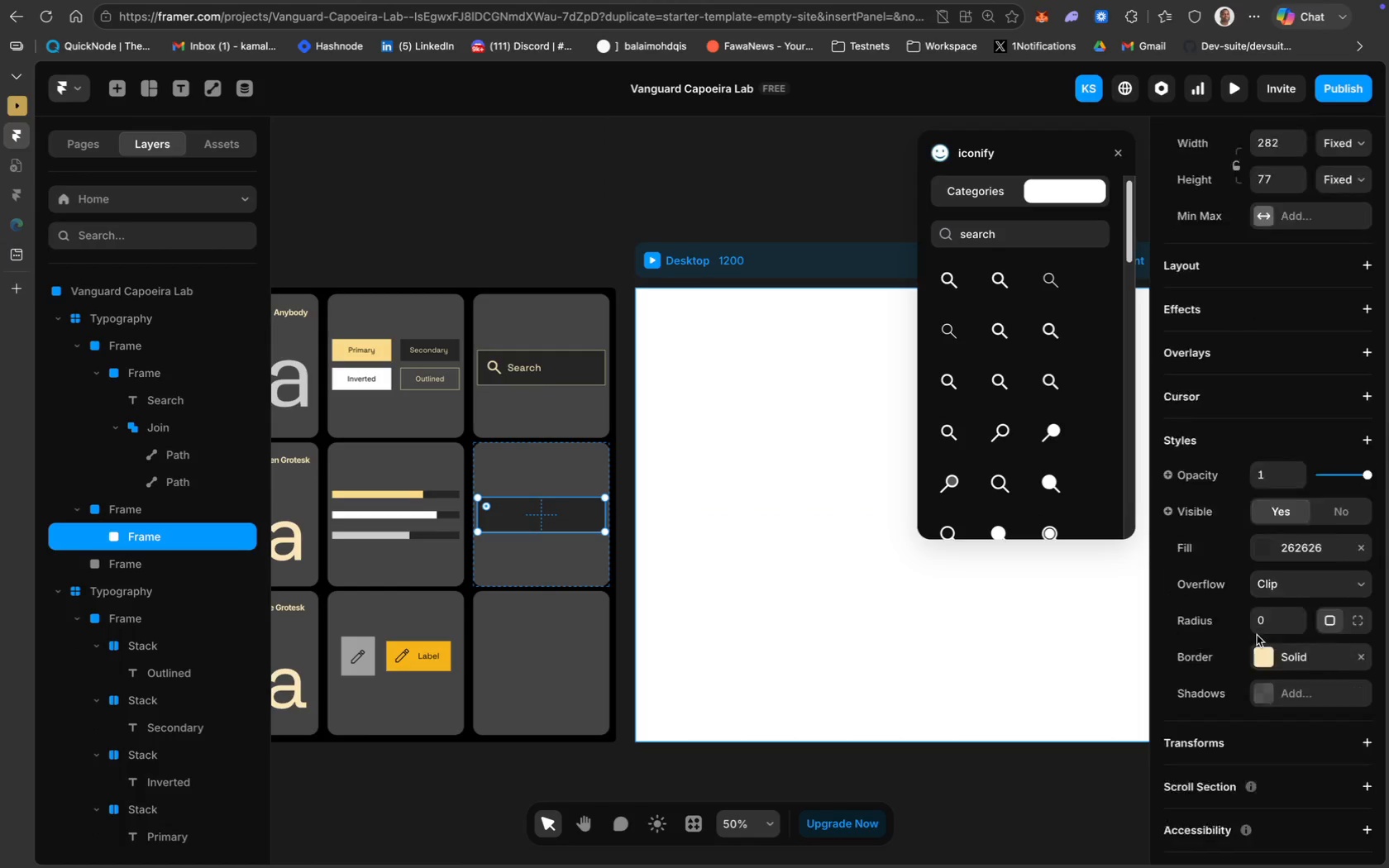 
mouse_move([1338, 605])
 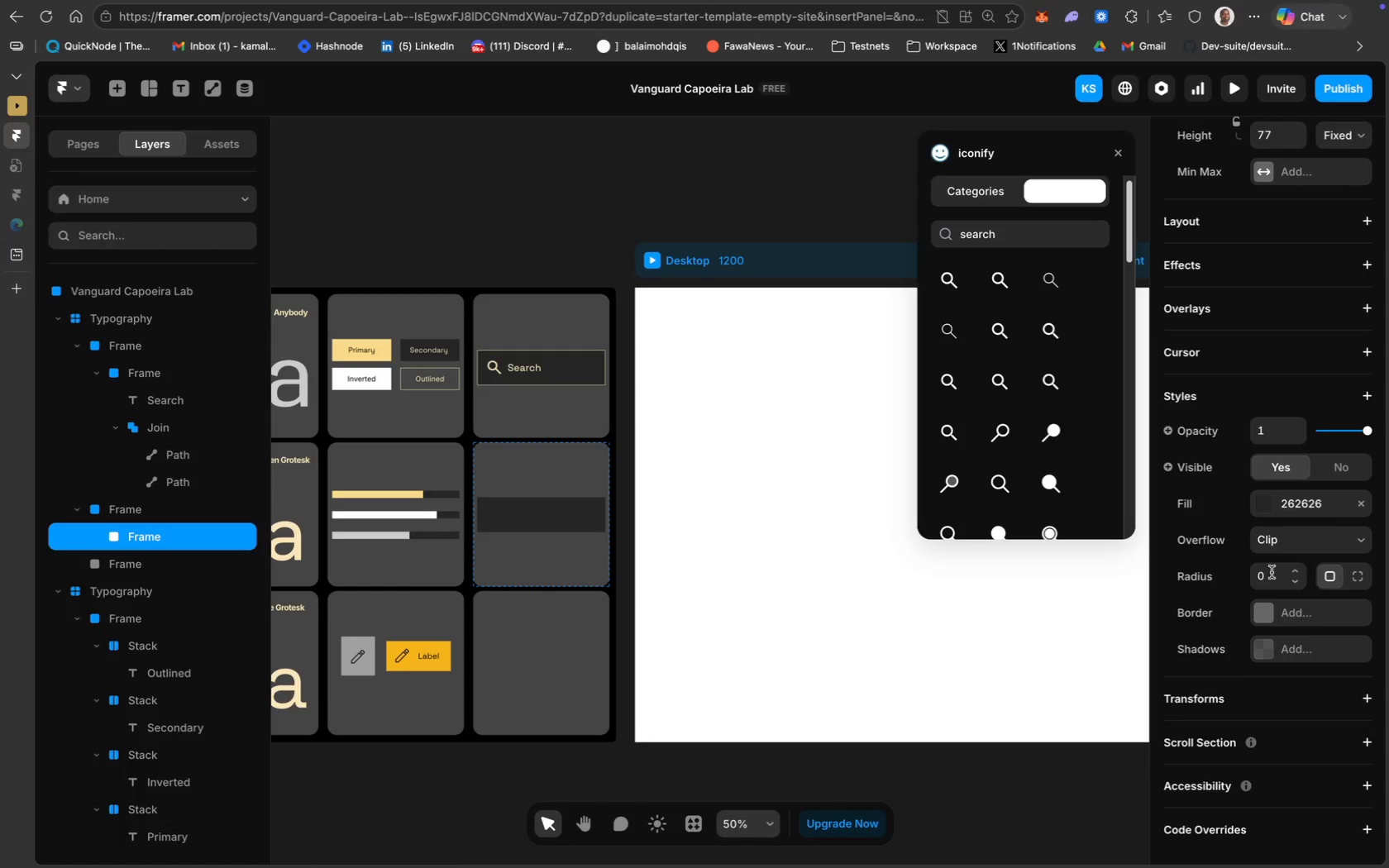 
left_click([1271, 570])
 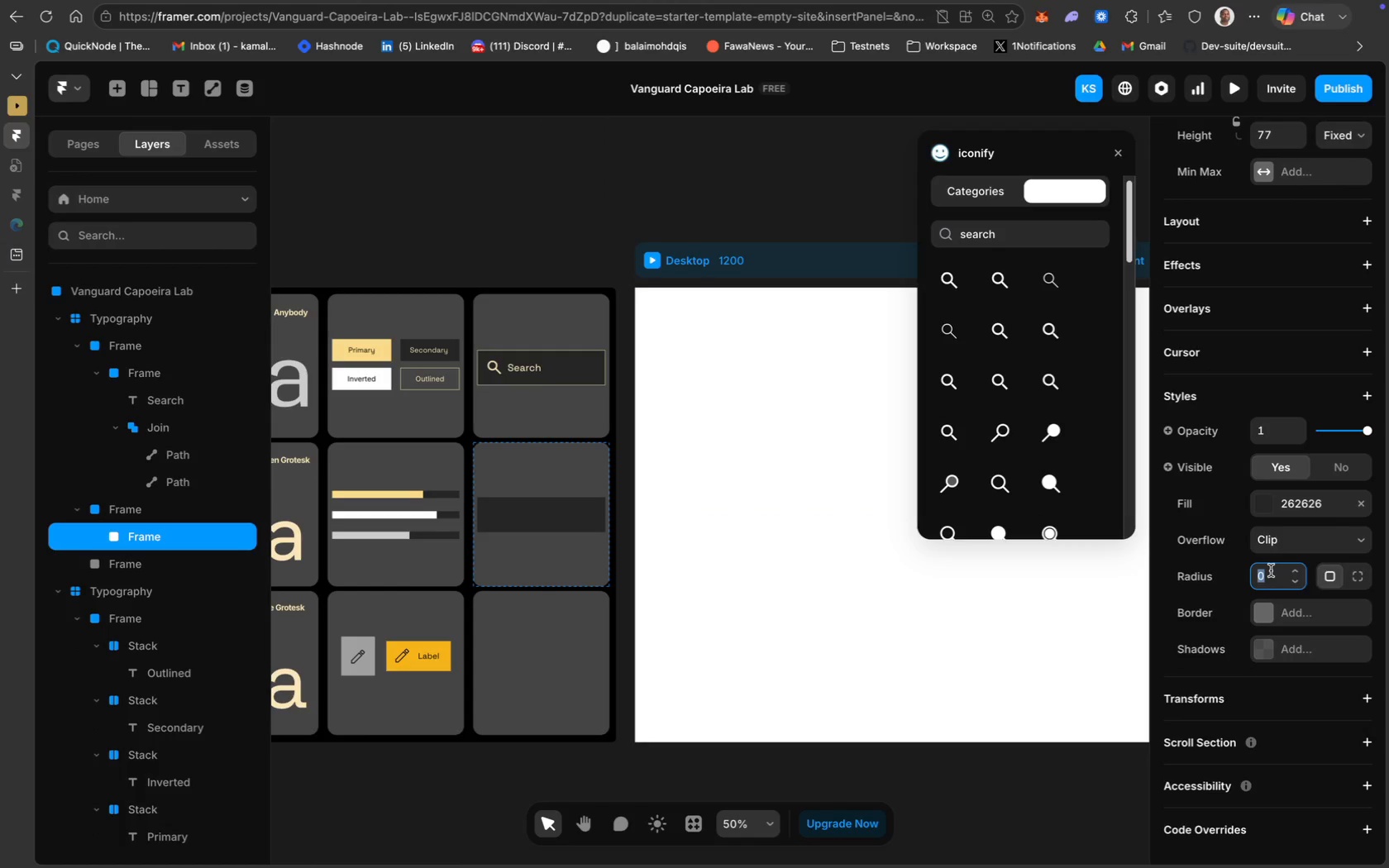 
type(20)
 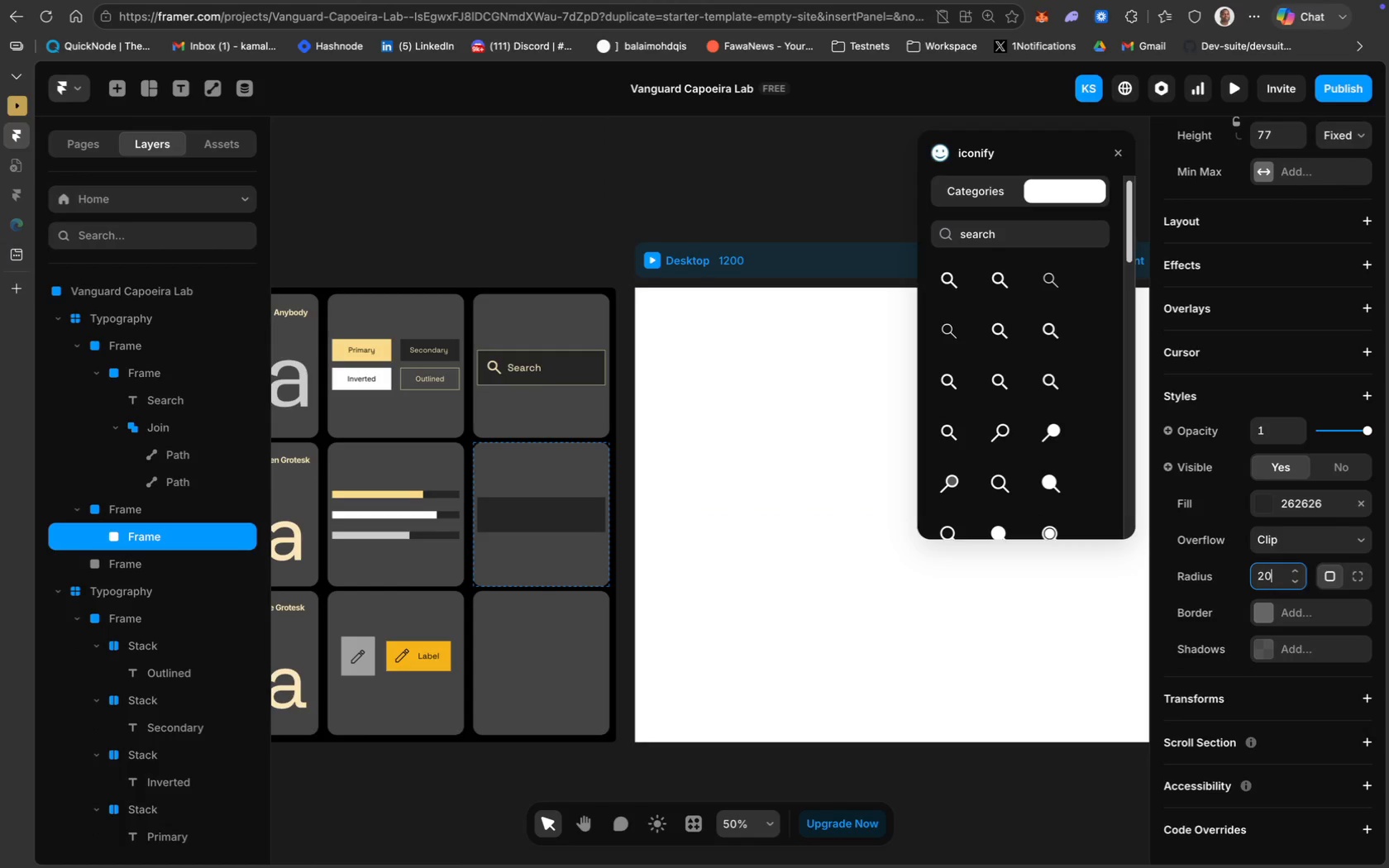 
key(Enter)
 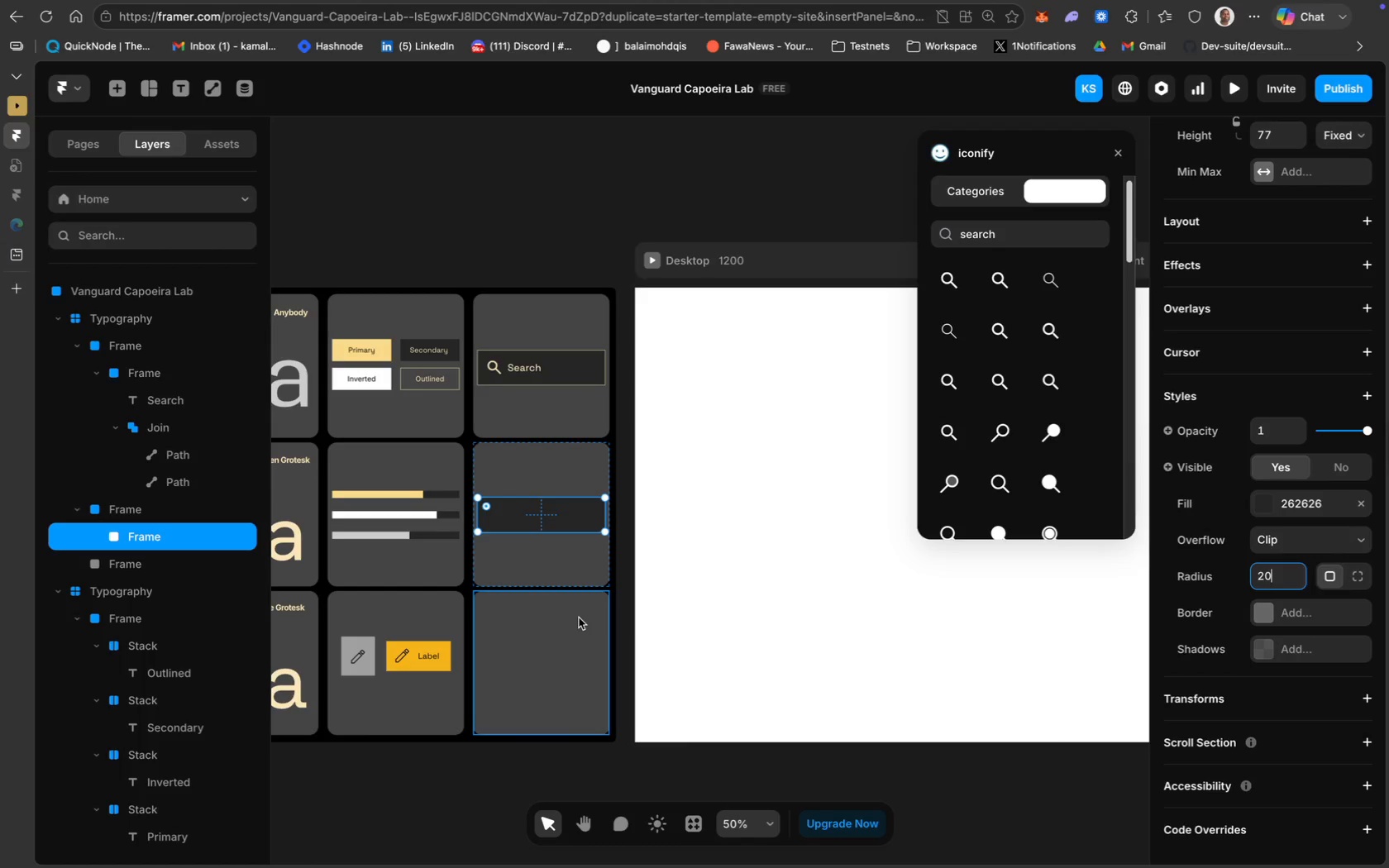 
left_click([518, 246])
 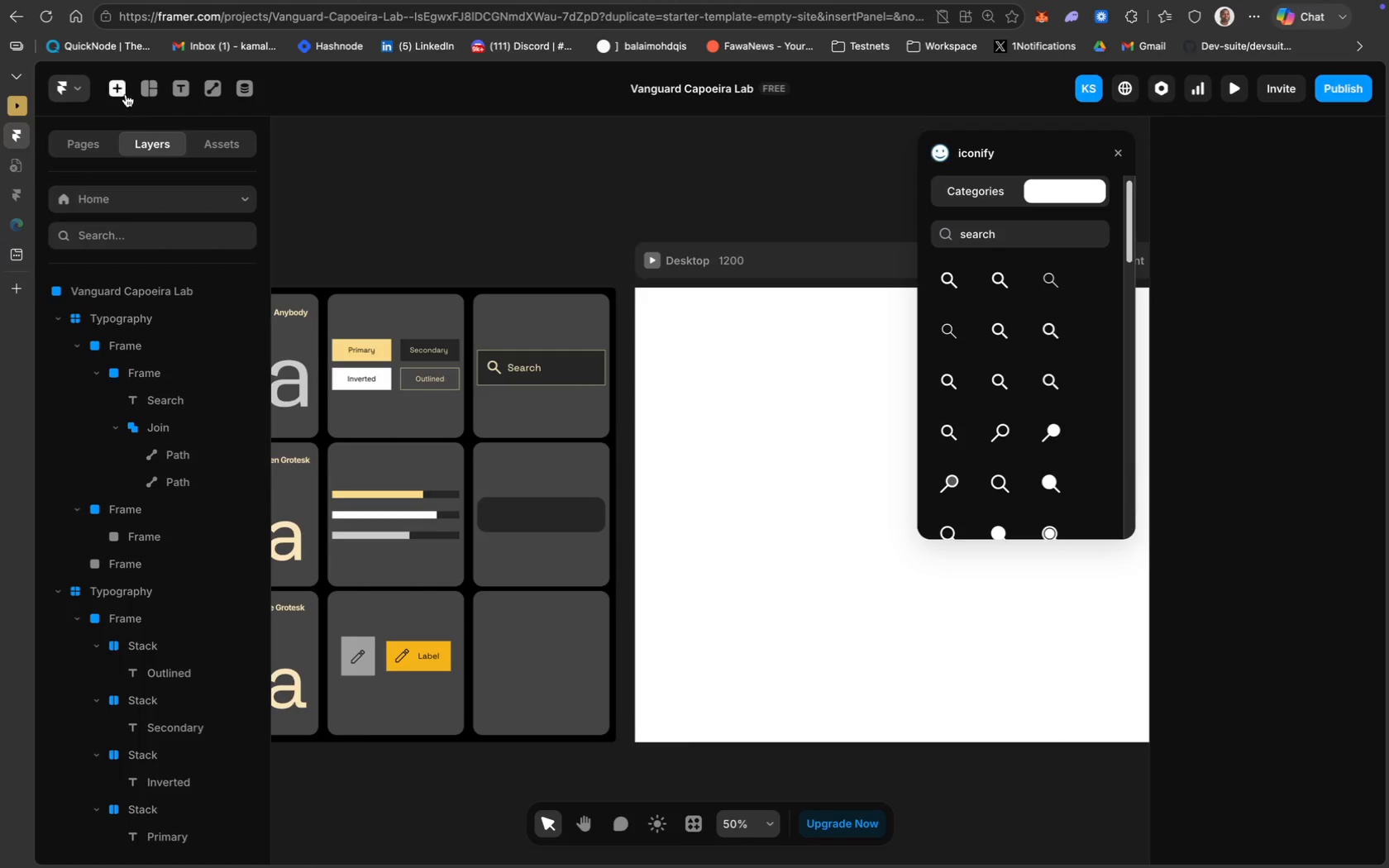 
mouse_move([175, 121])
 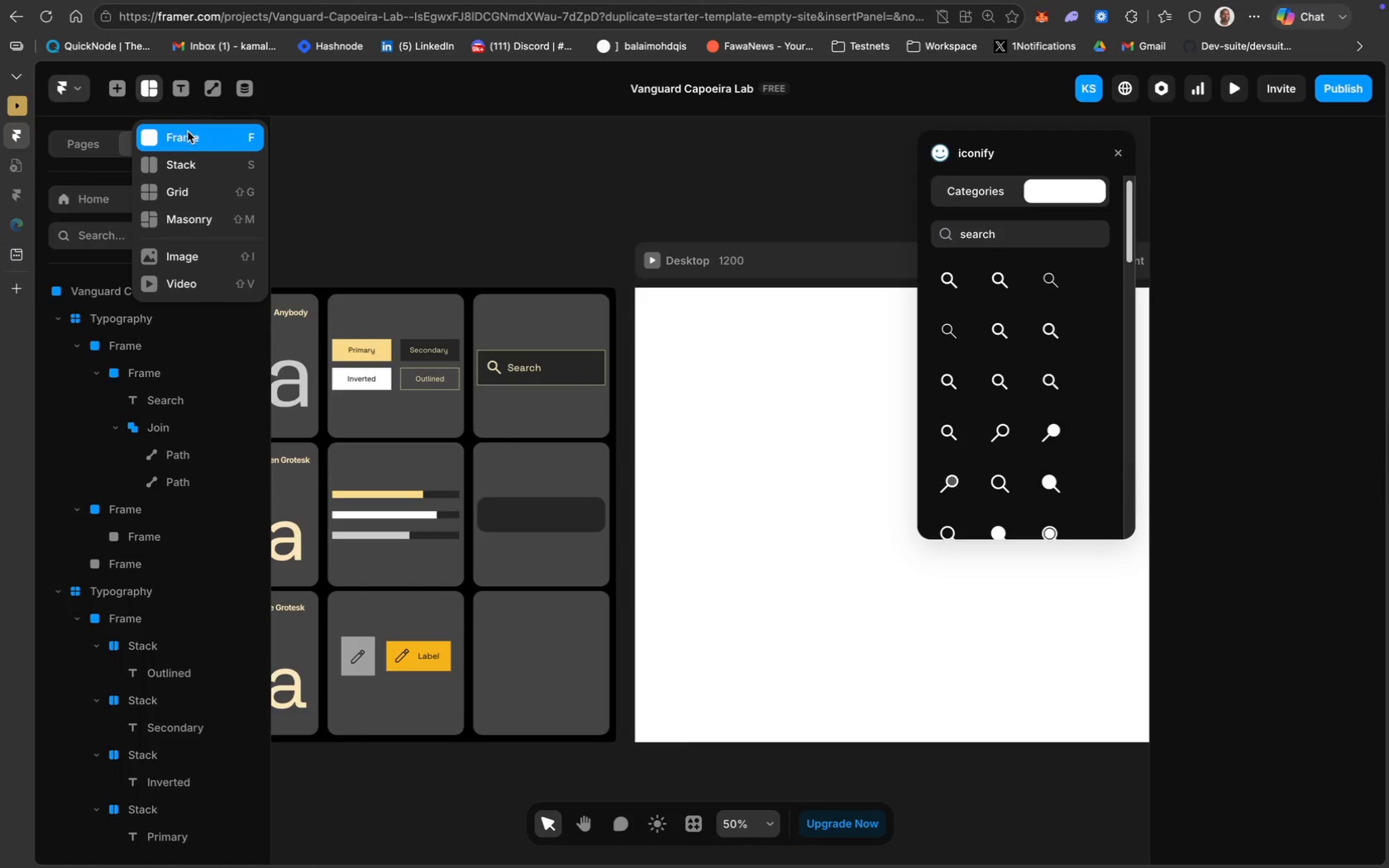 
left_click([191, 135])
 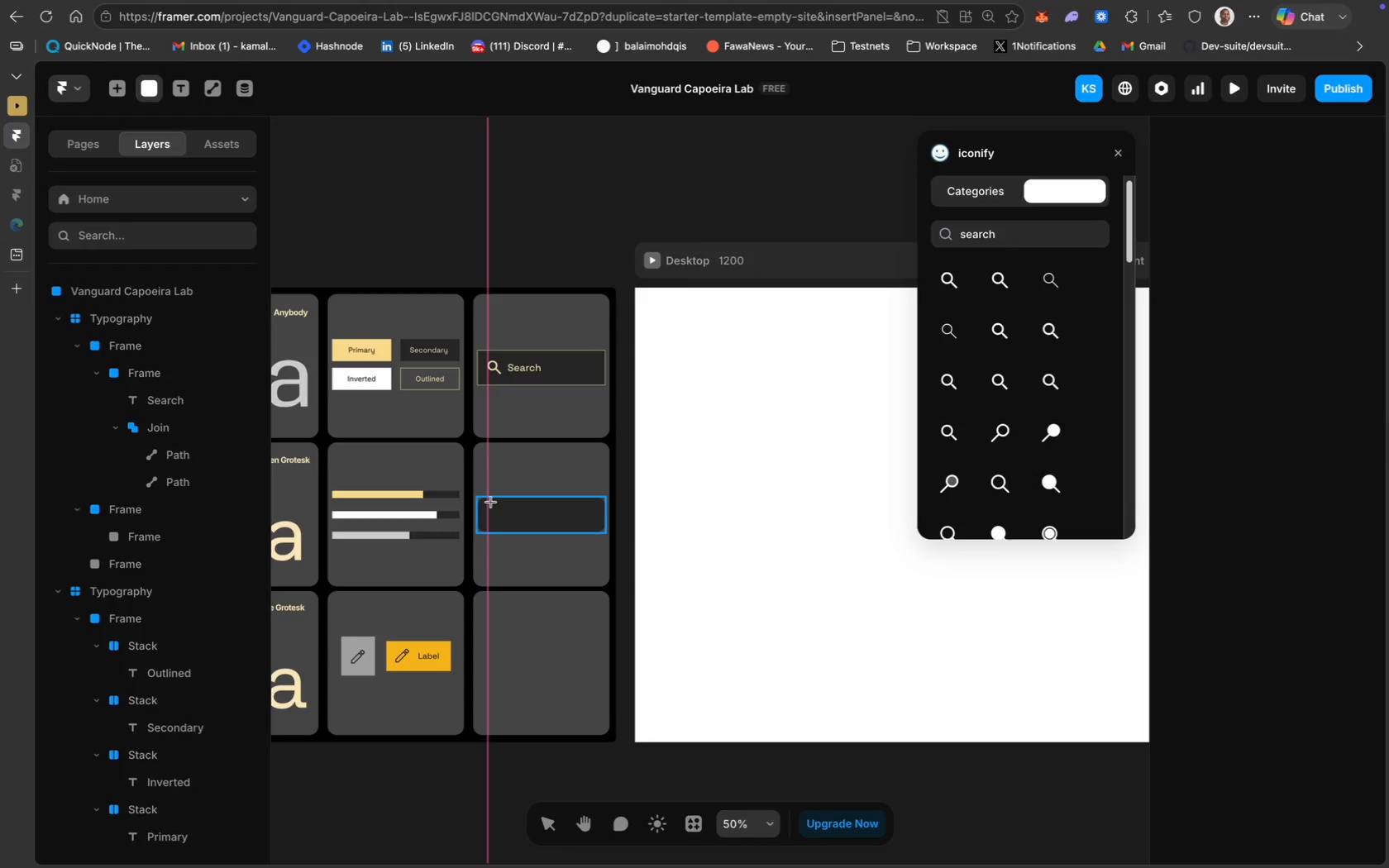 
left_click_drag(start_coordinate=[495, 502], to_coordinate=[515, 526])
 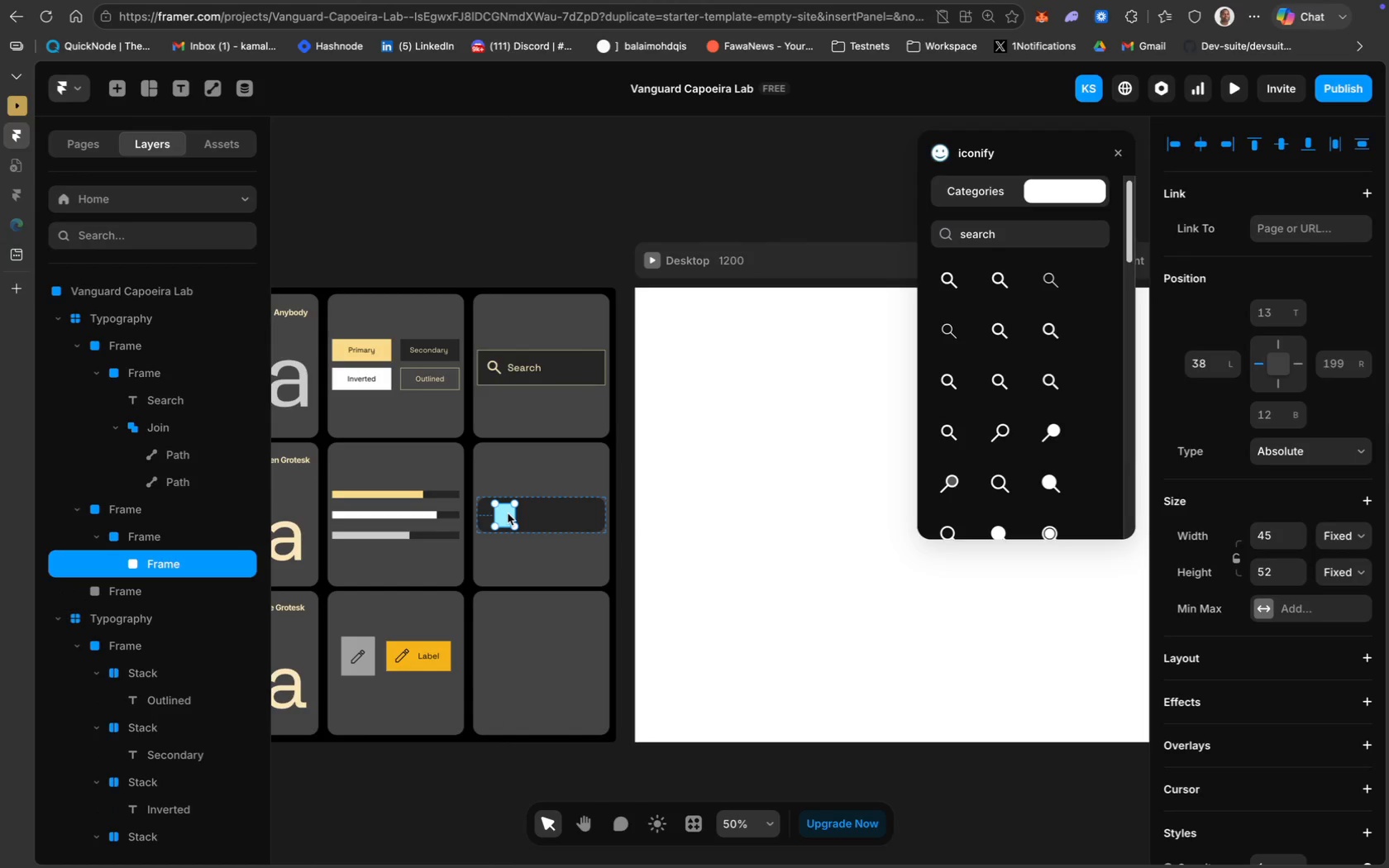 
wait(5.92)
 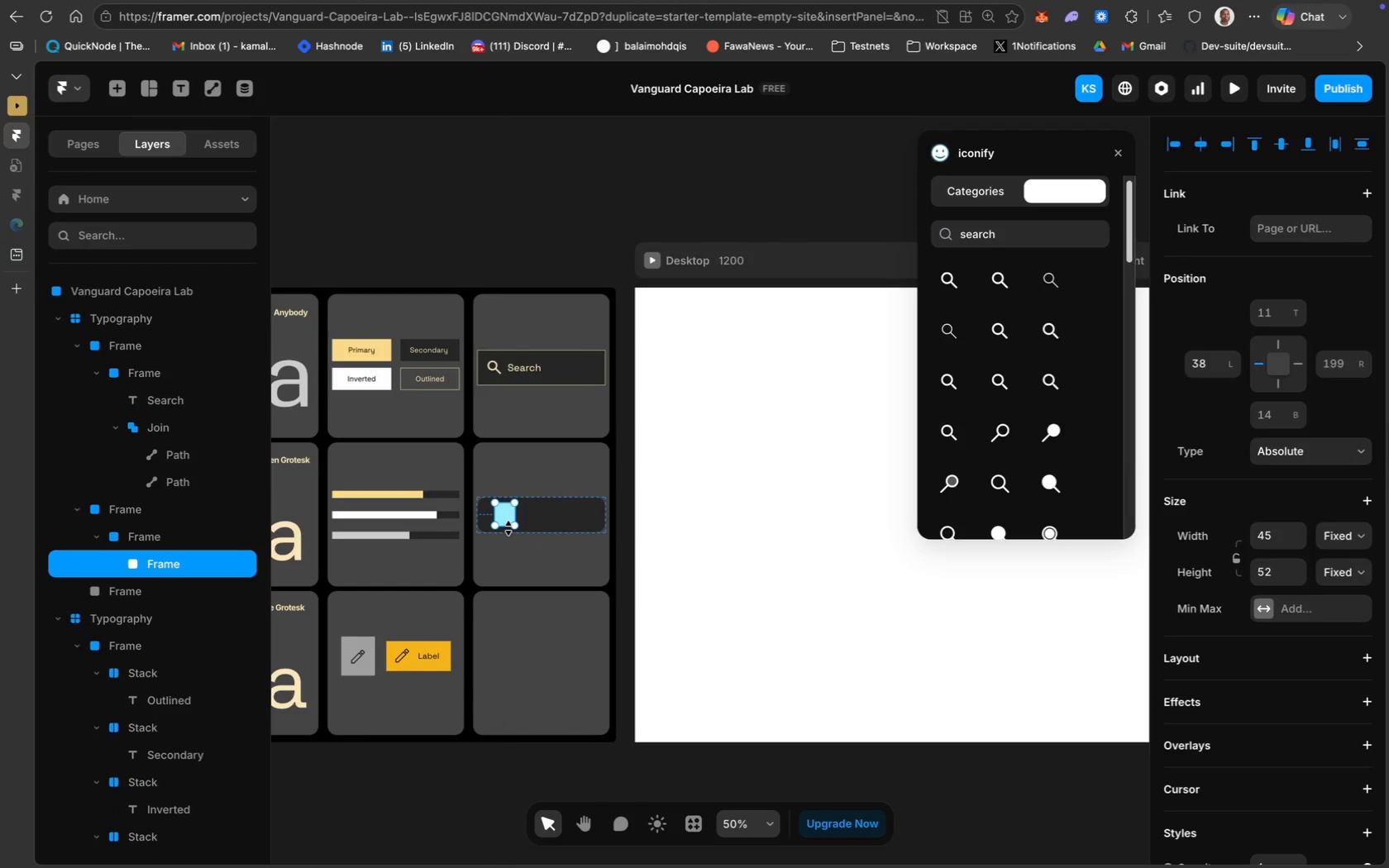 
left_click([1023, 234])
 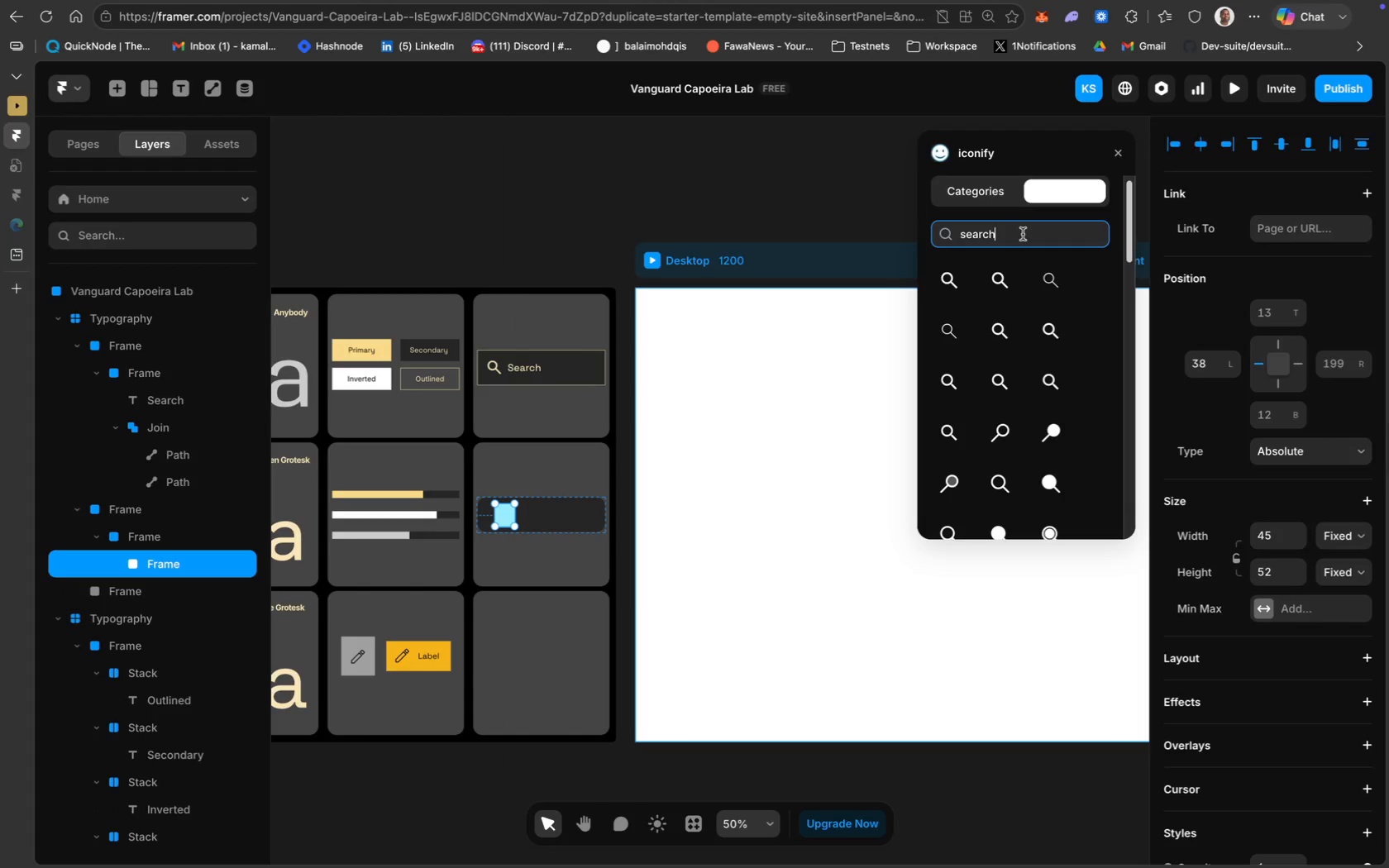 
key(Meta+A)
 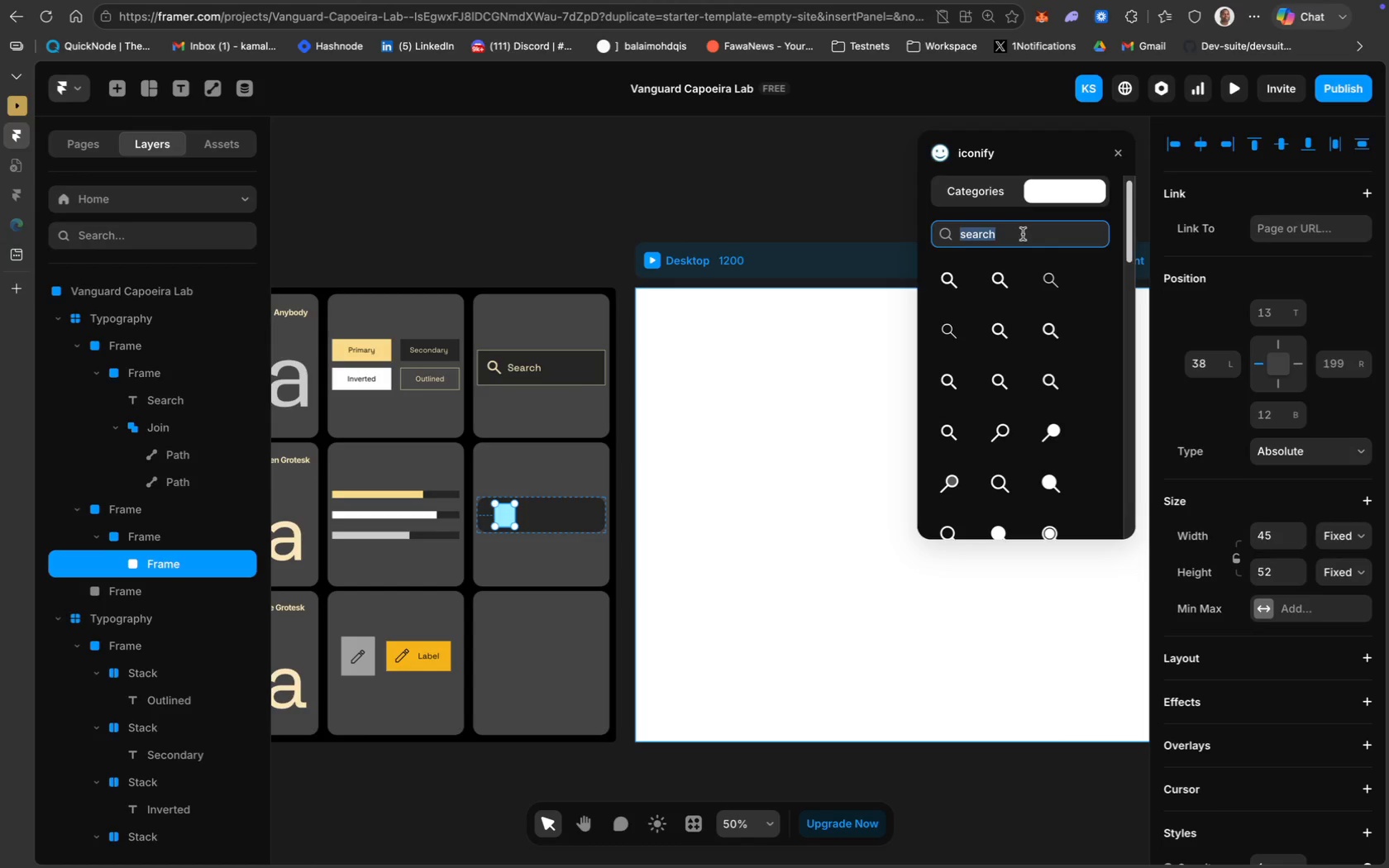 
type(home)
 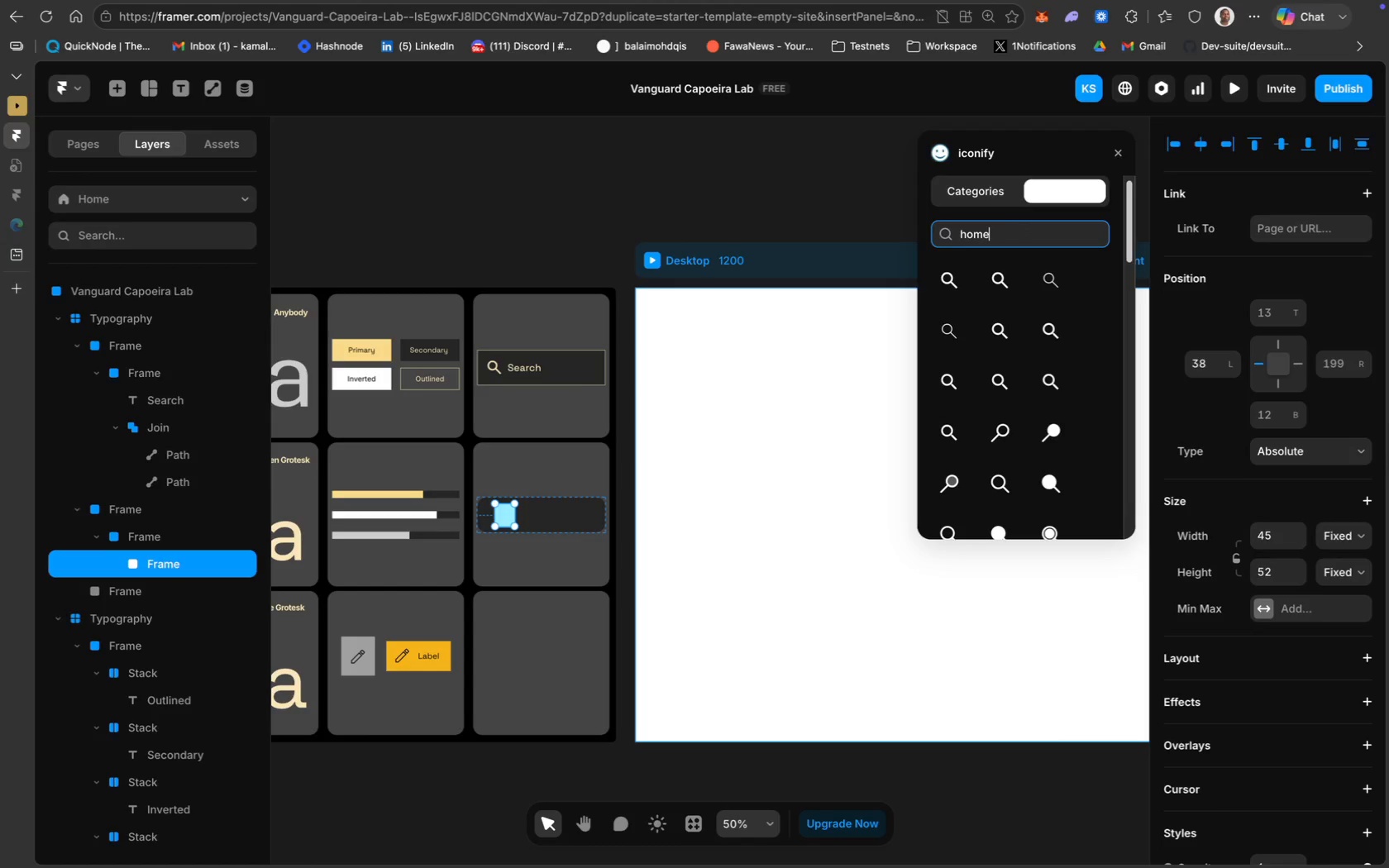 
key(Enter)
 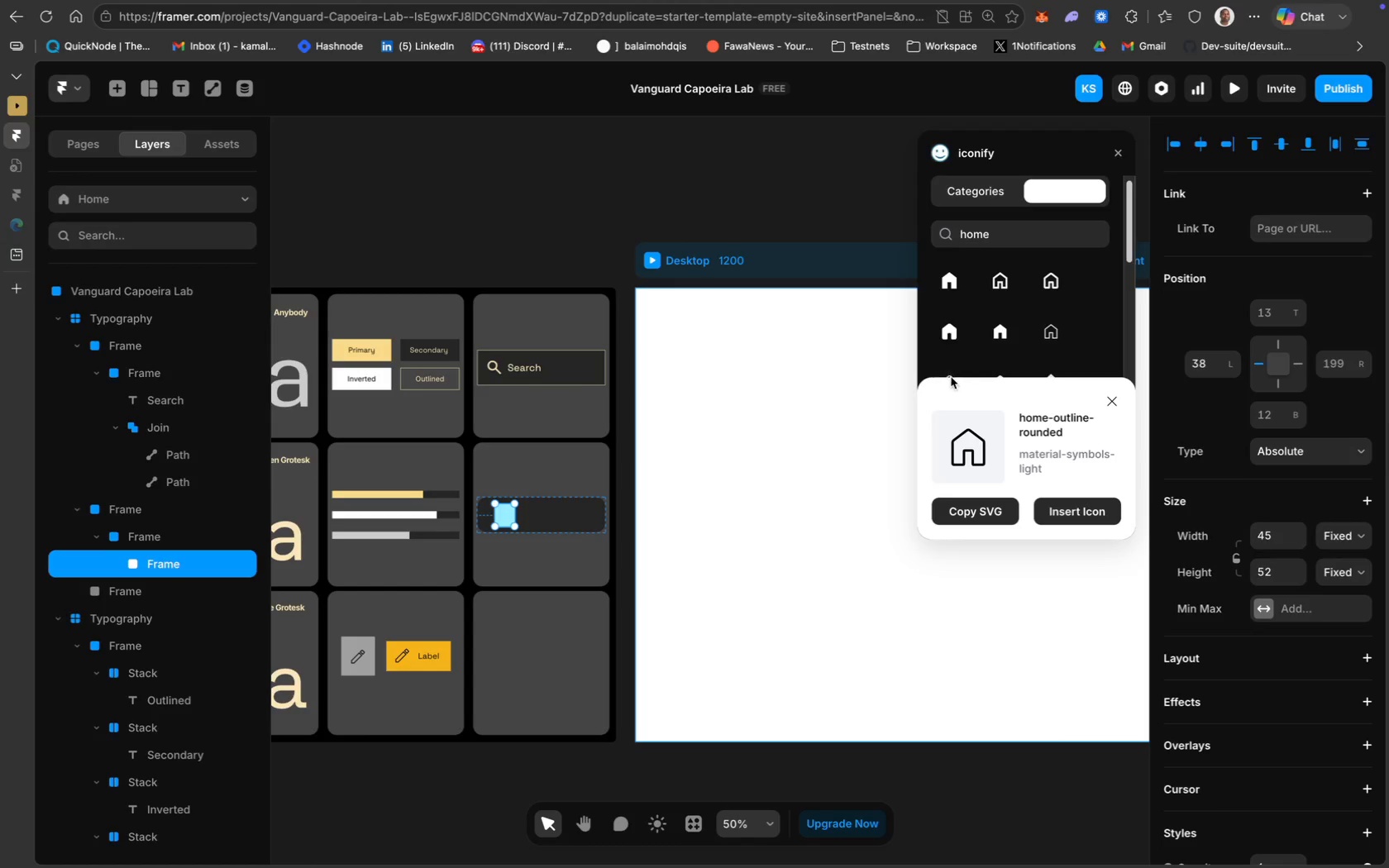 
wait(11.28)
 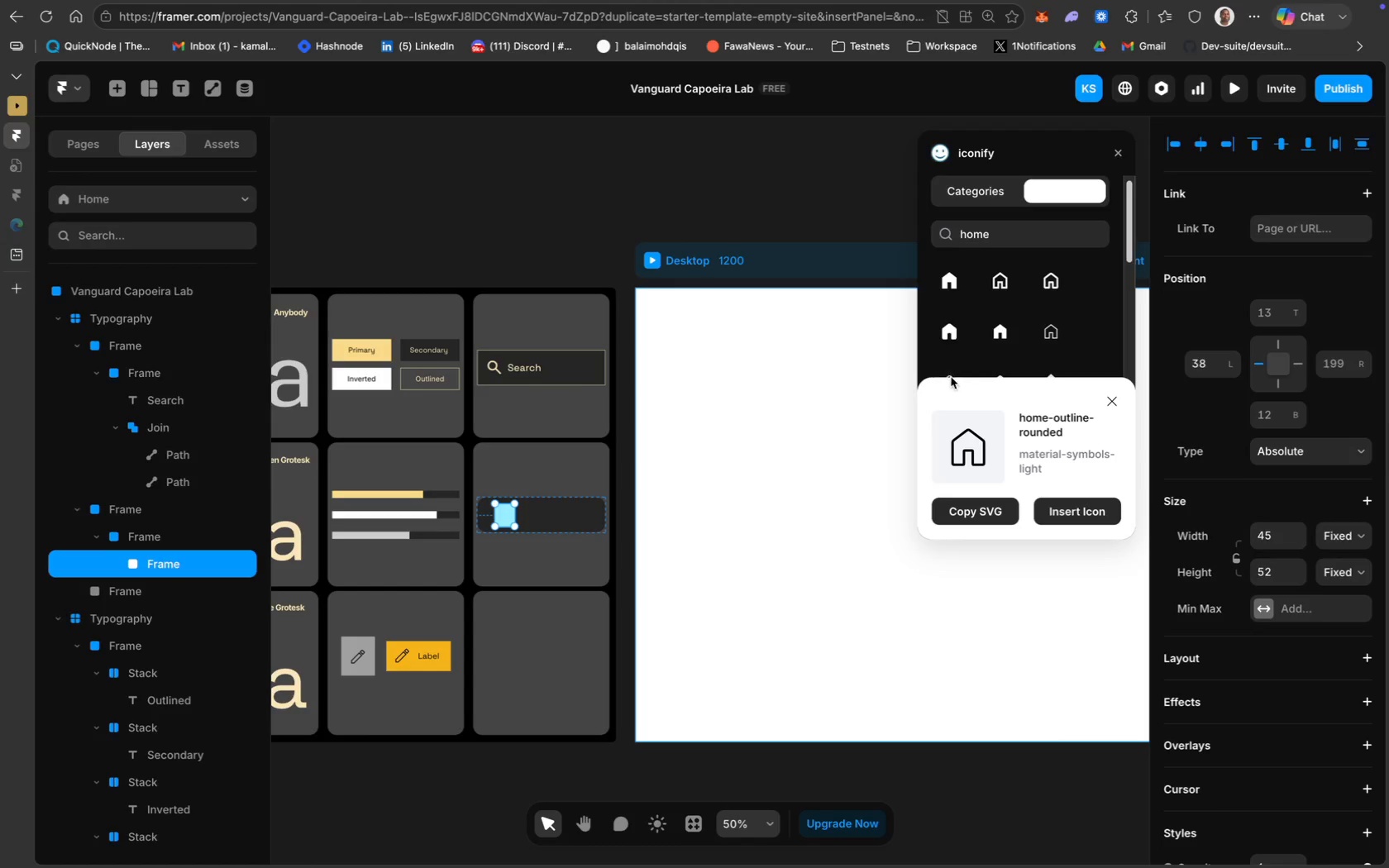 
left_click([509, 519])
 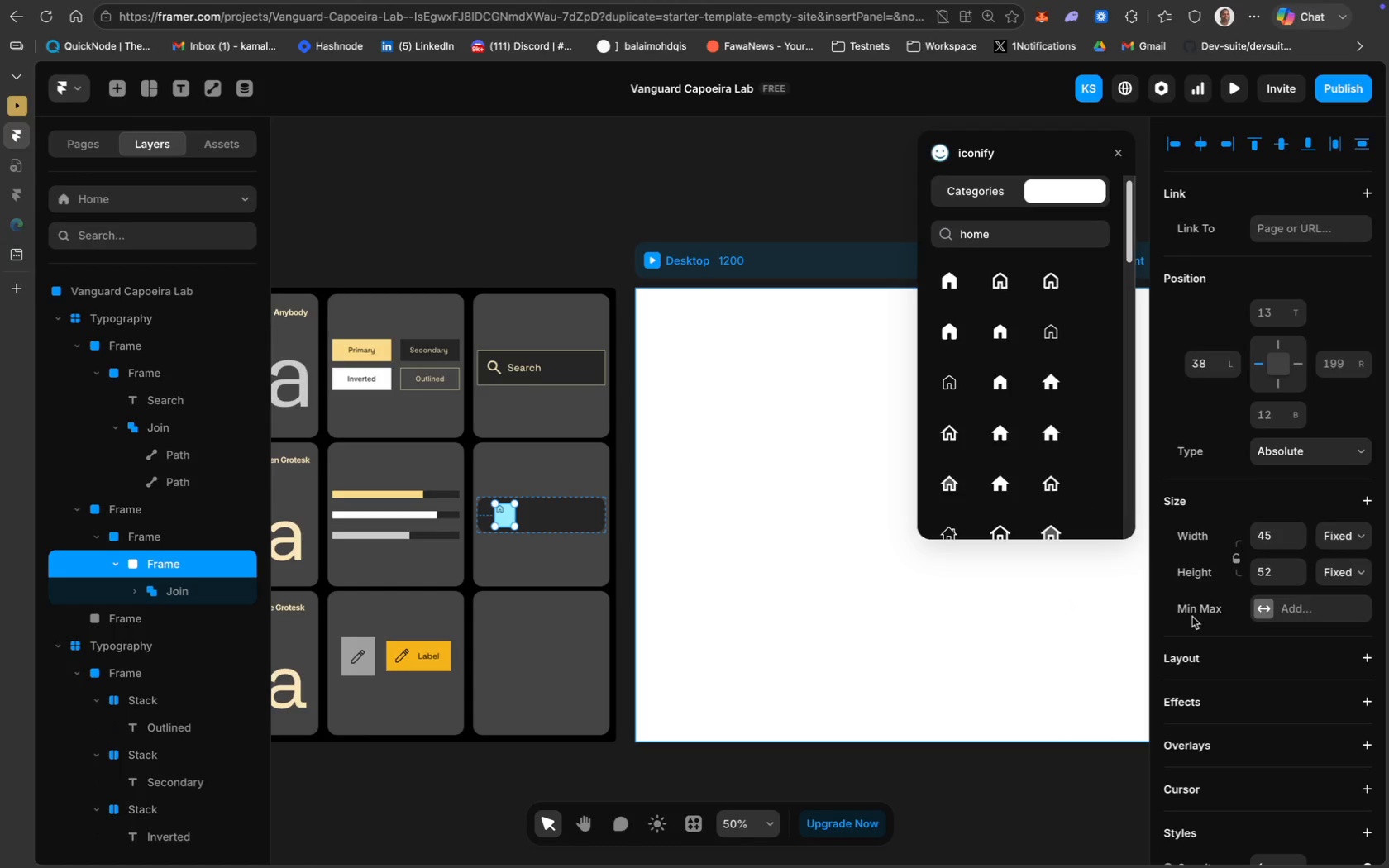 
scroll: coordinate [1280, 613], scroll_direction: down, amount: 39.0
 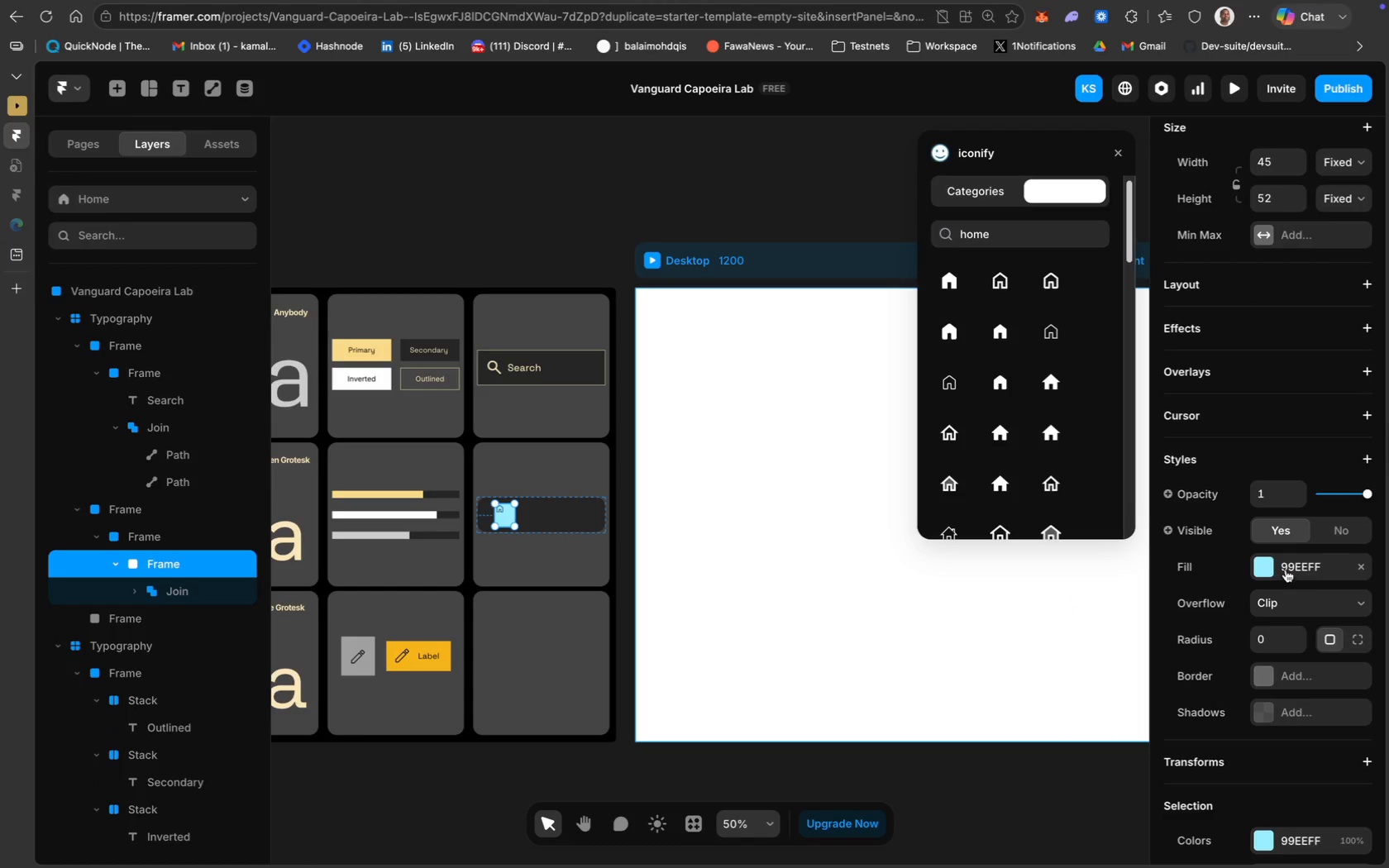 
left_click([1285, 569])
 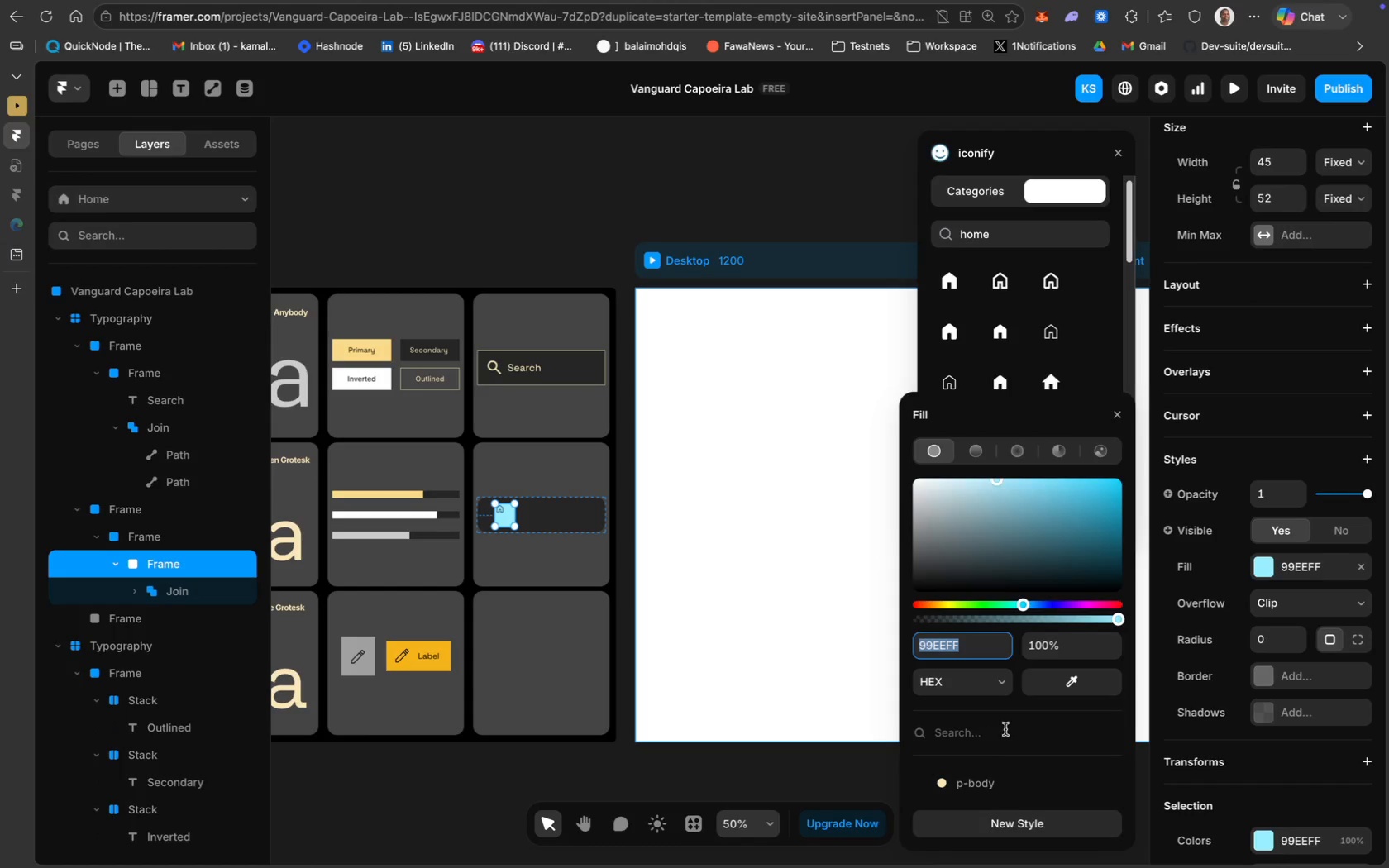 
left_click([1101, 683])
 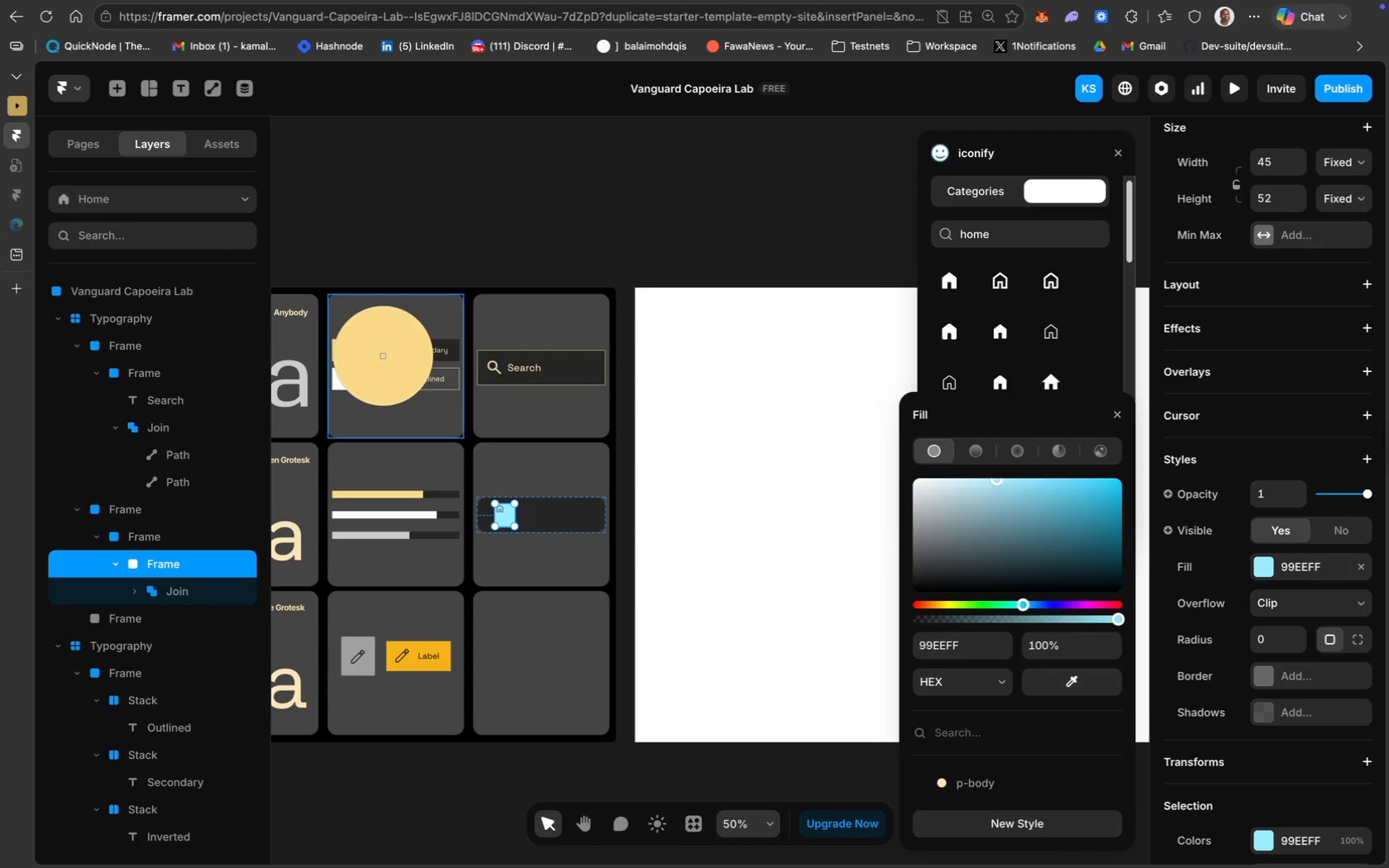 
left_click([384, 356])
 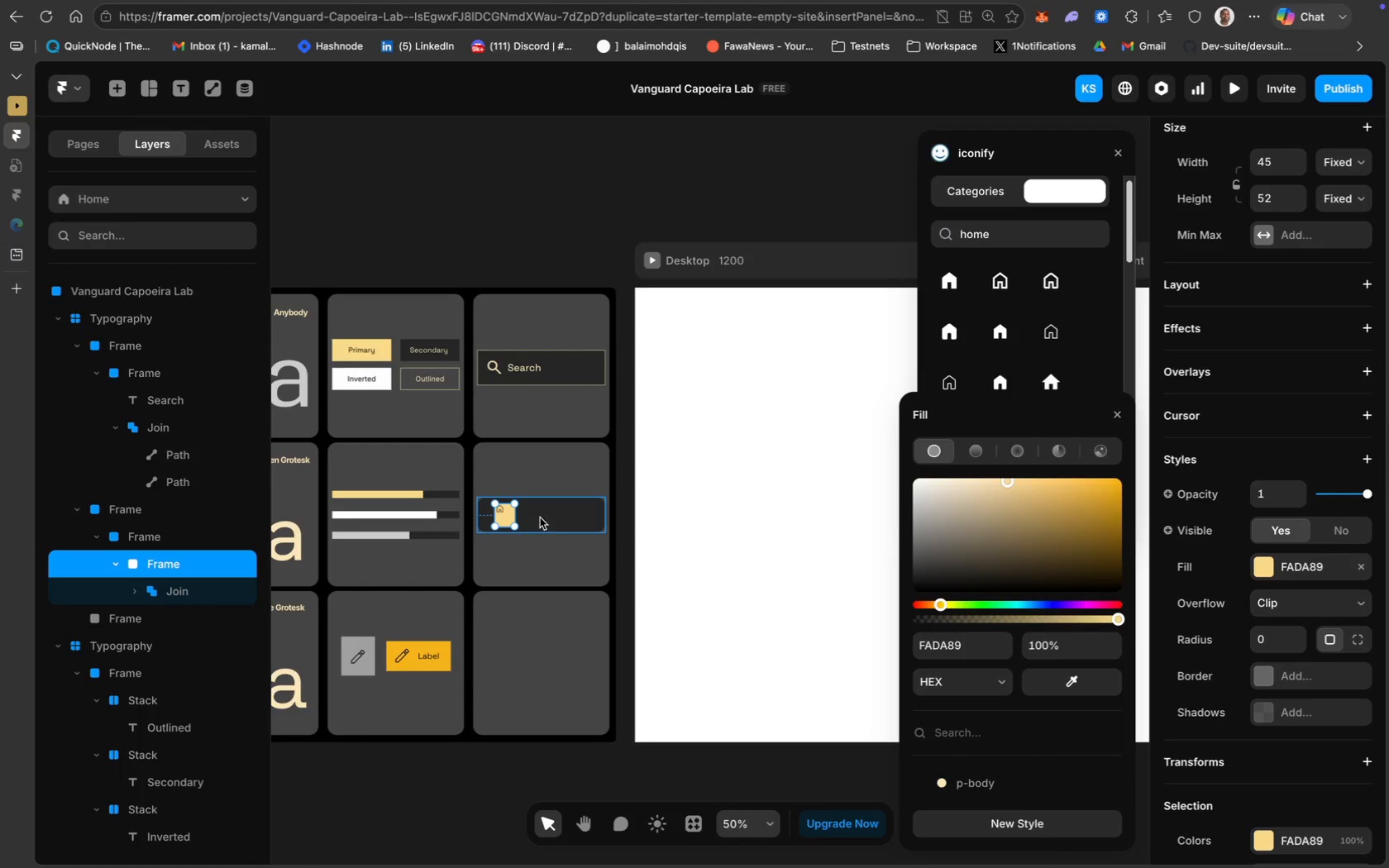 
left_click([499, 508])
 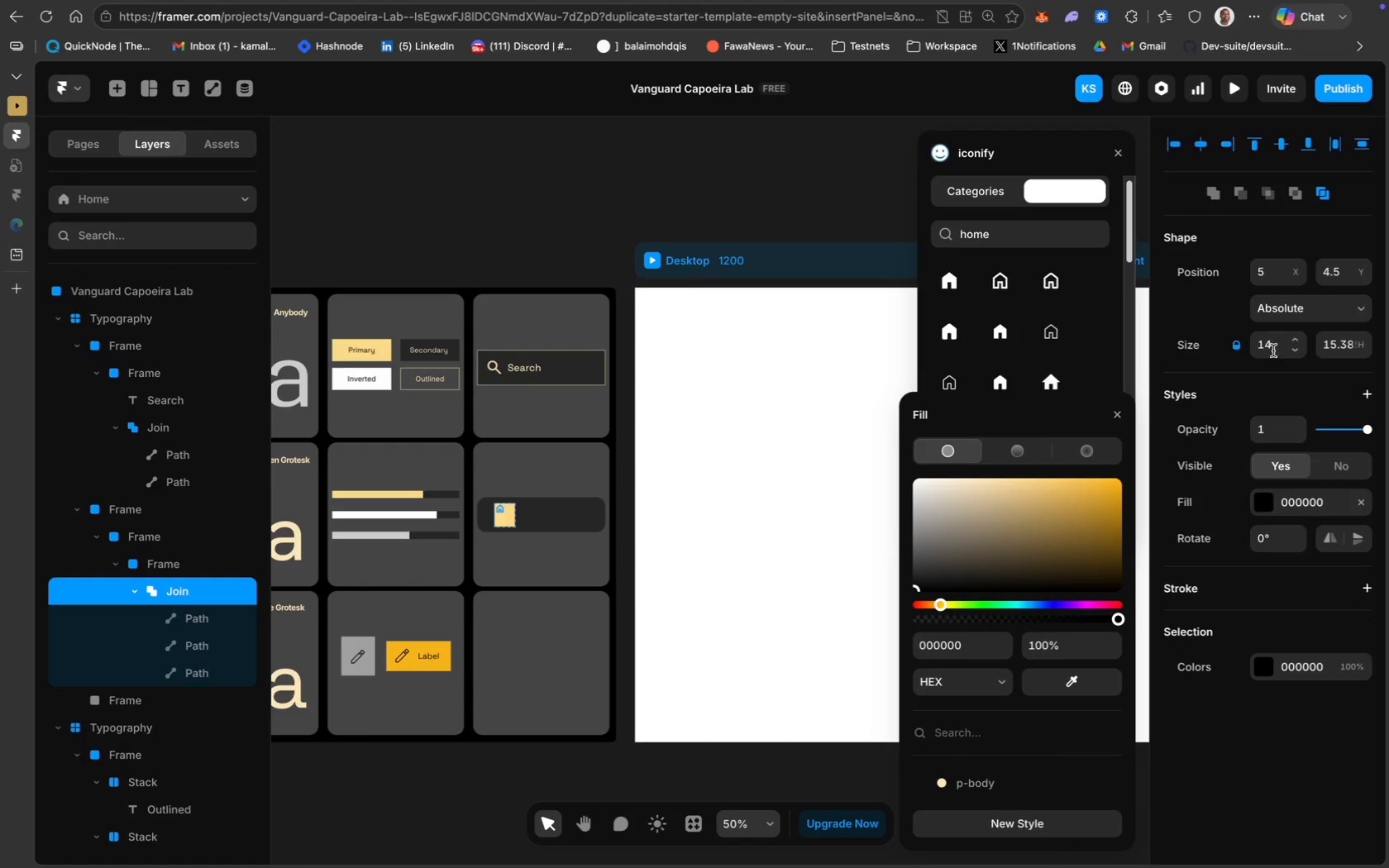 
type(20)
 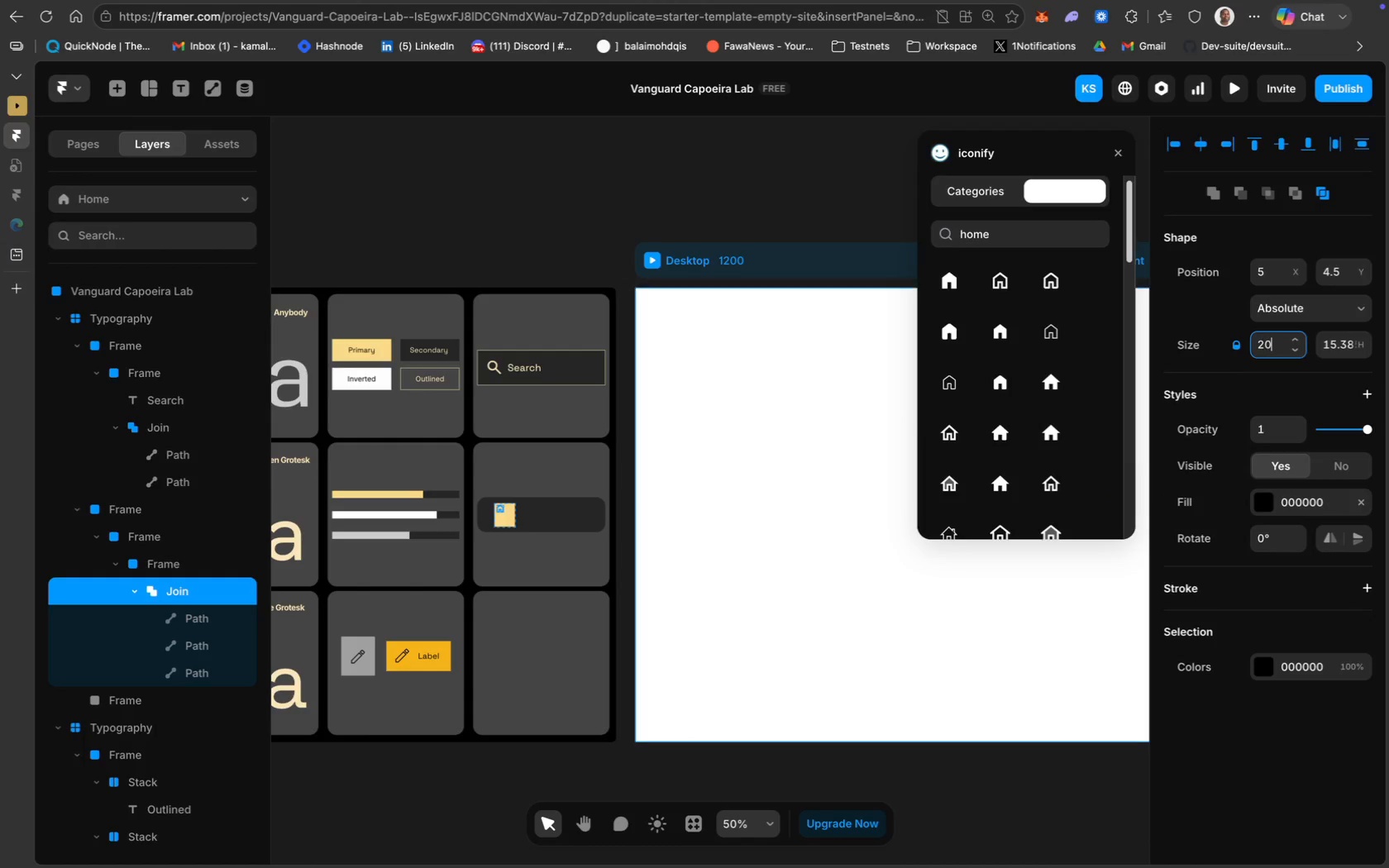 
key(Enter)
 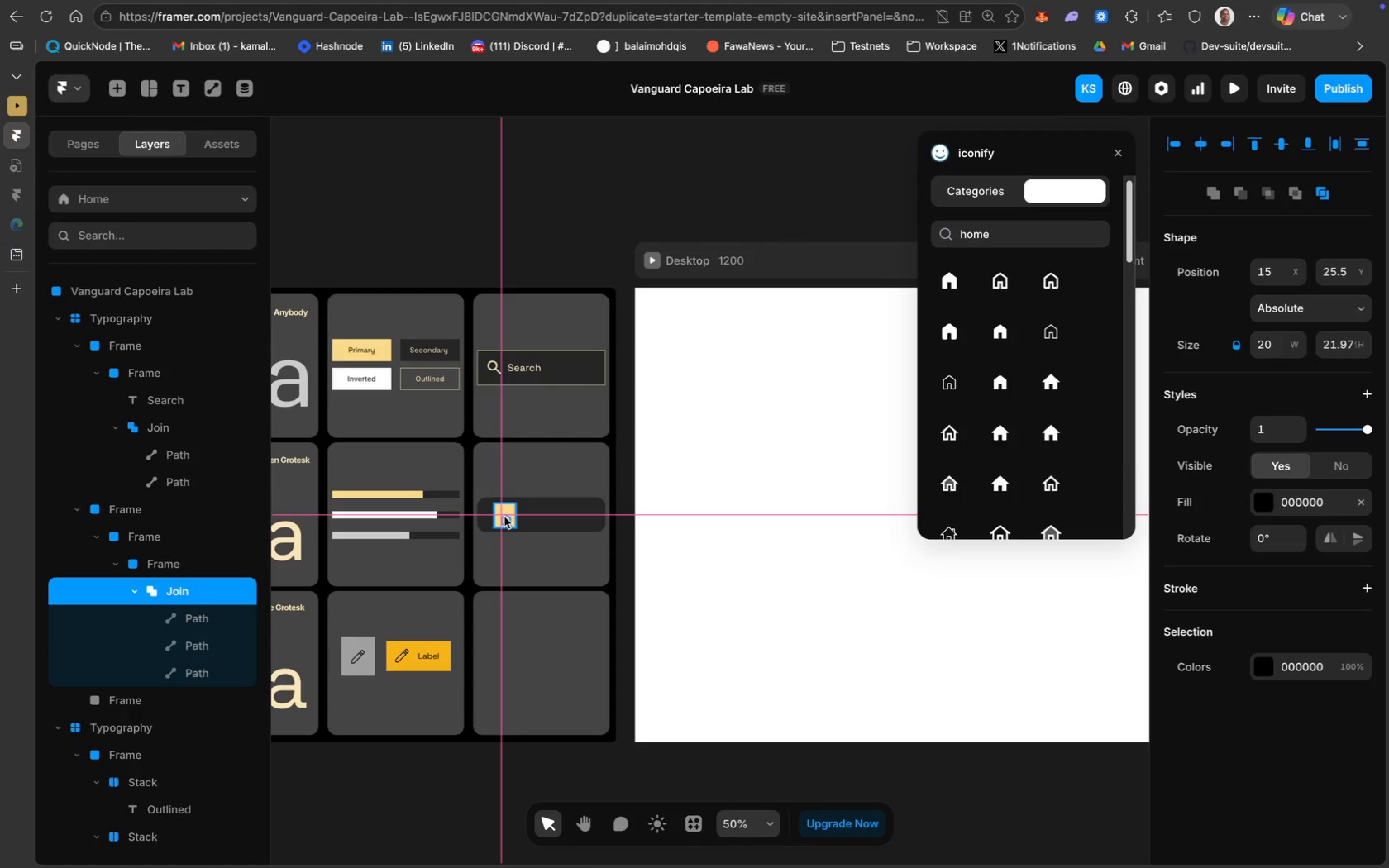 
key(ArrowLeft)
 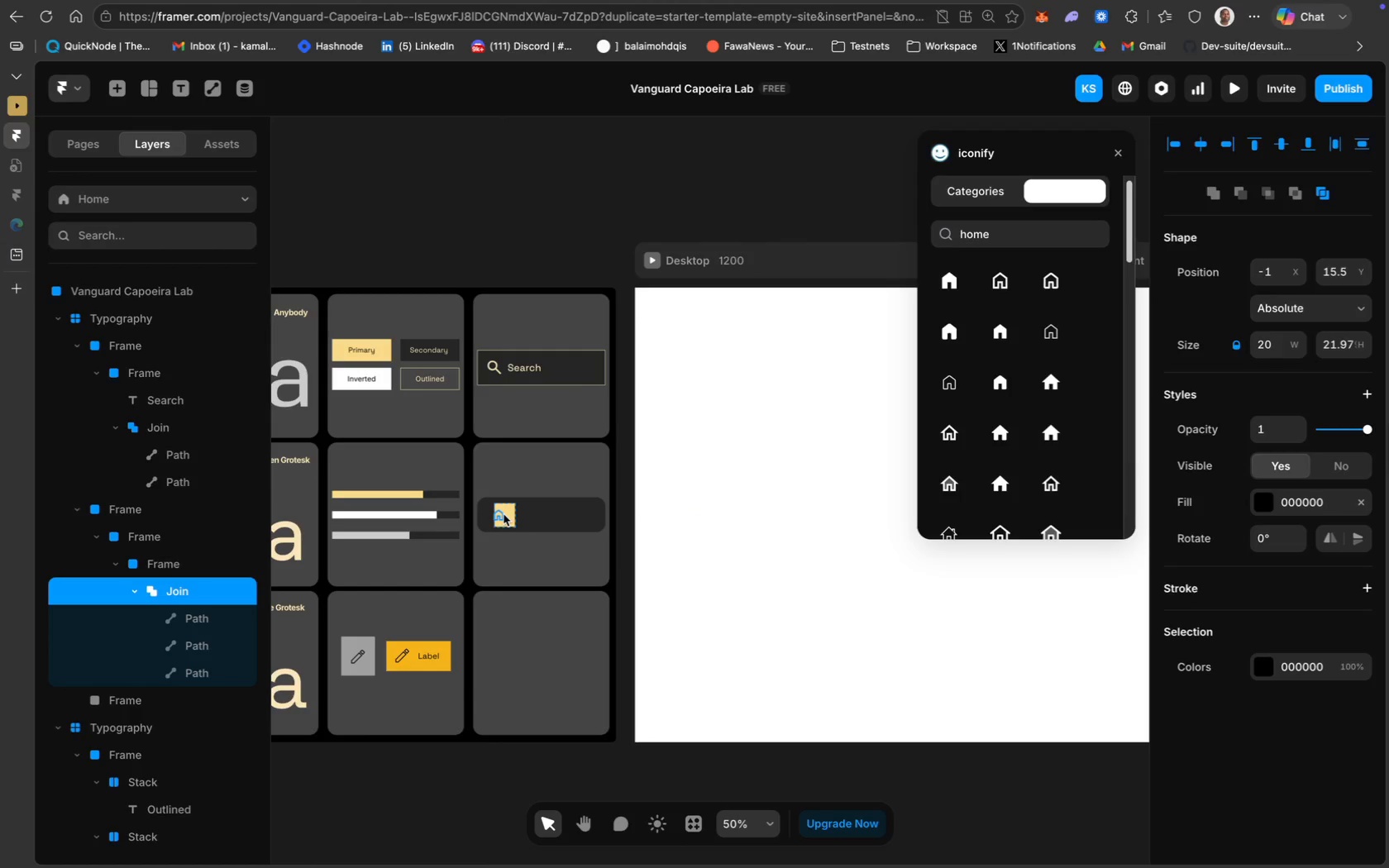 
key(ArrowRight)
 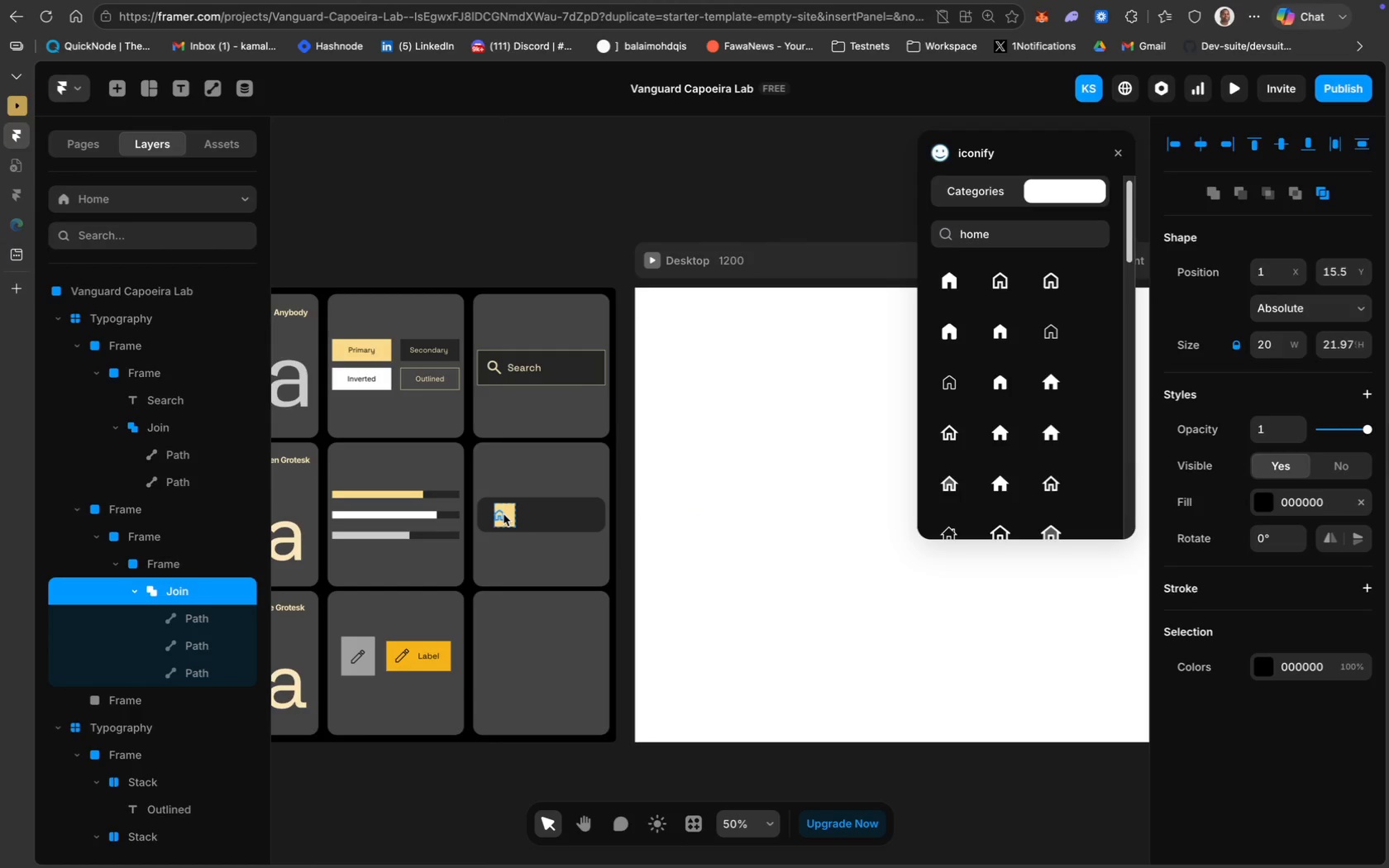 
key(ArrowRight)
 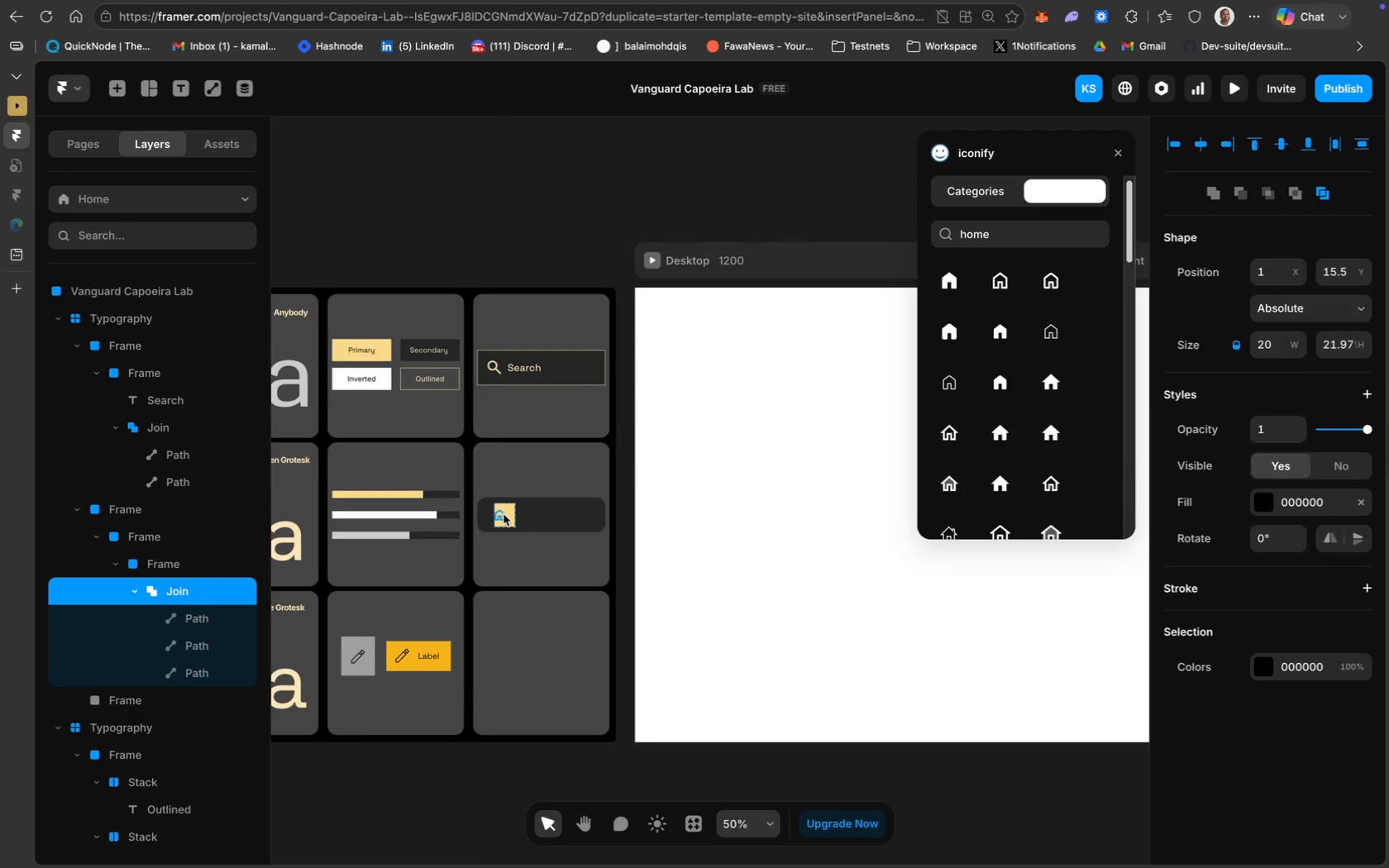 
key(ArrowRight)
 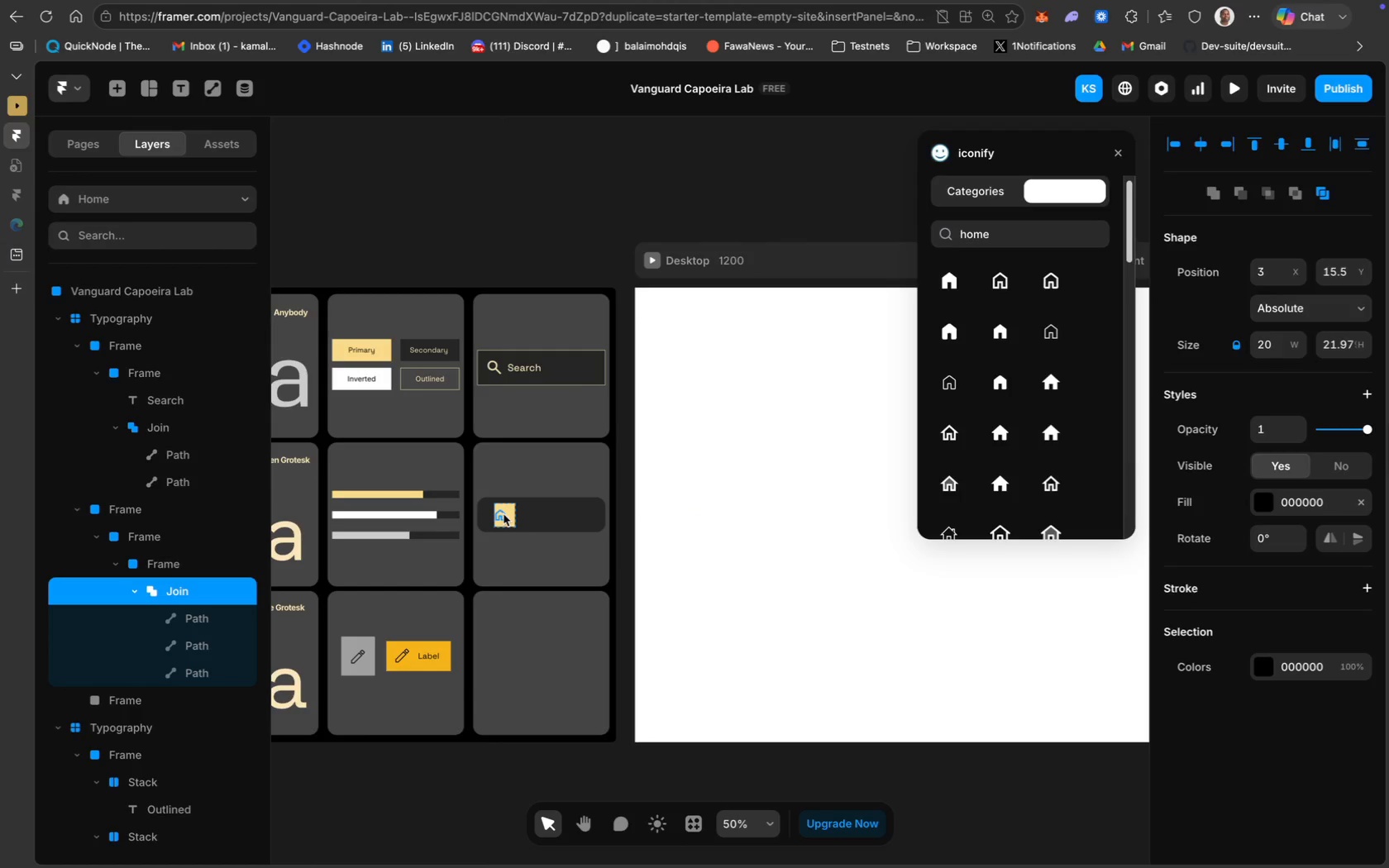 
key(ArrowRight)
 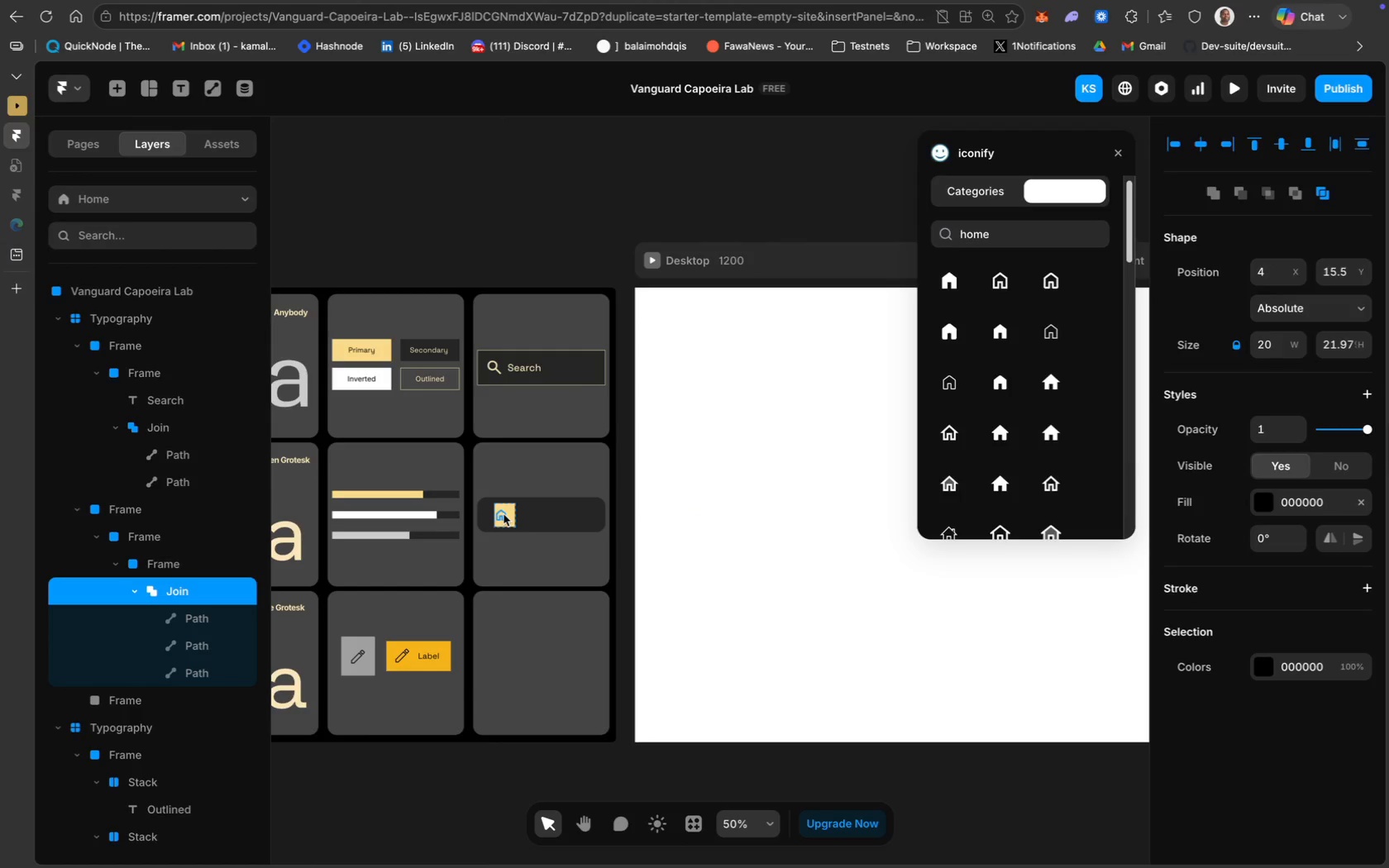 
key(ArrowRight)
 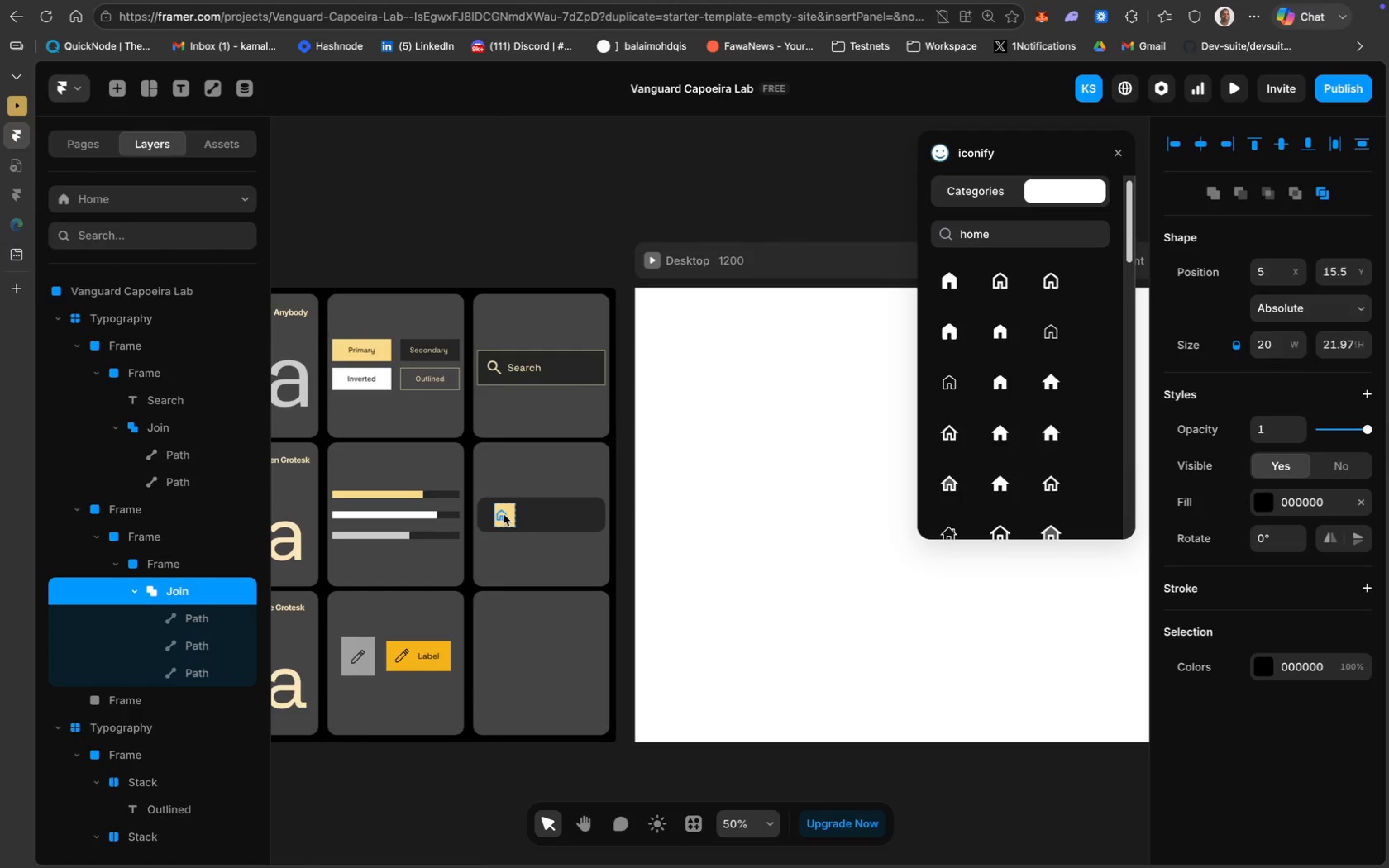 
key(ArrowRight)
 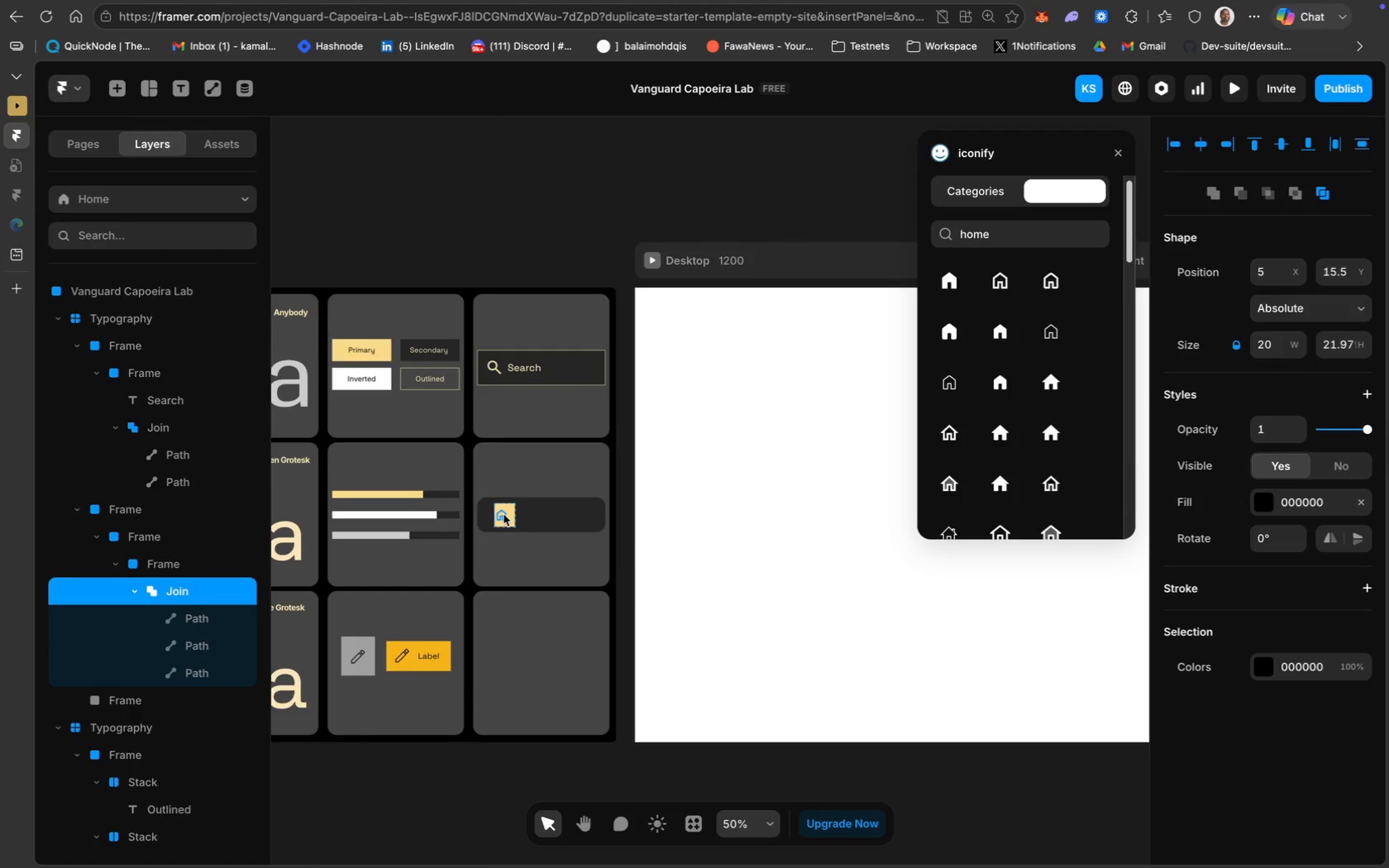 
key(ArrowRight)
 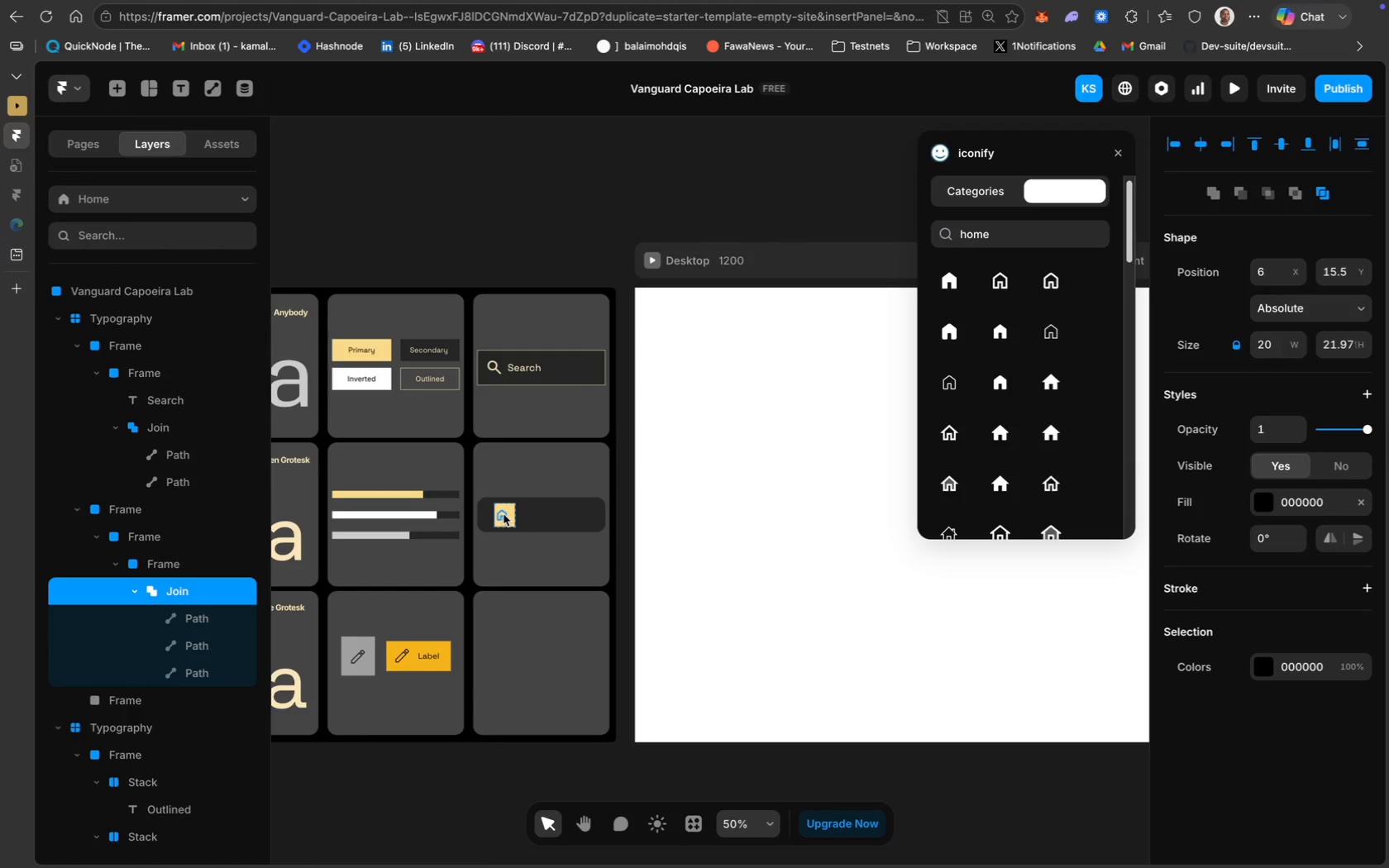 
key(ArrowRight)
 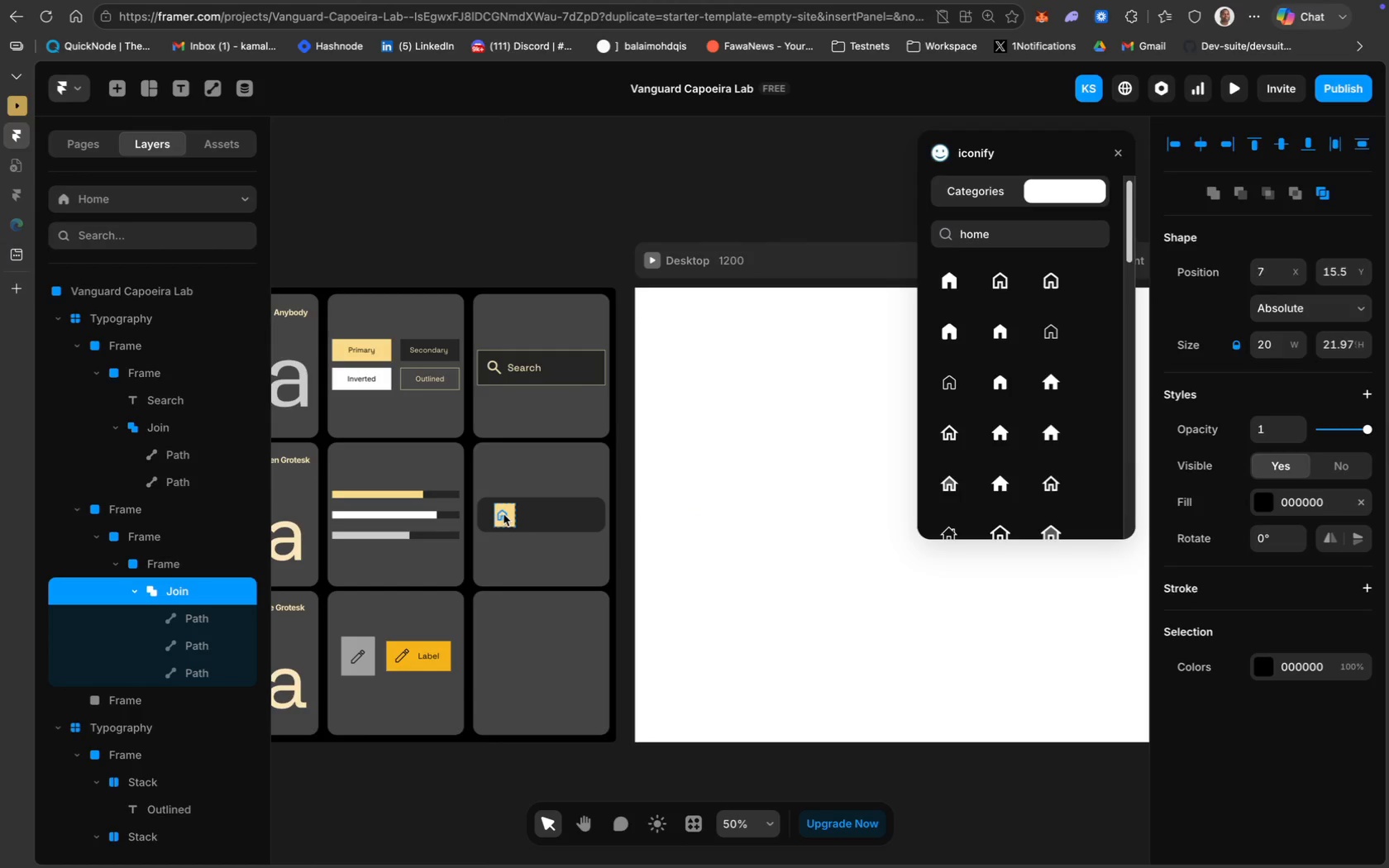 
key(ArrowRight)
 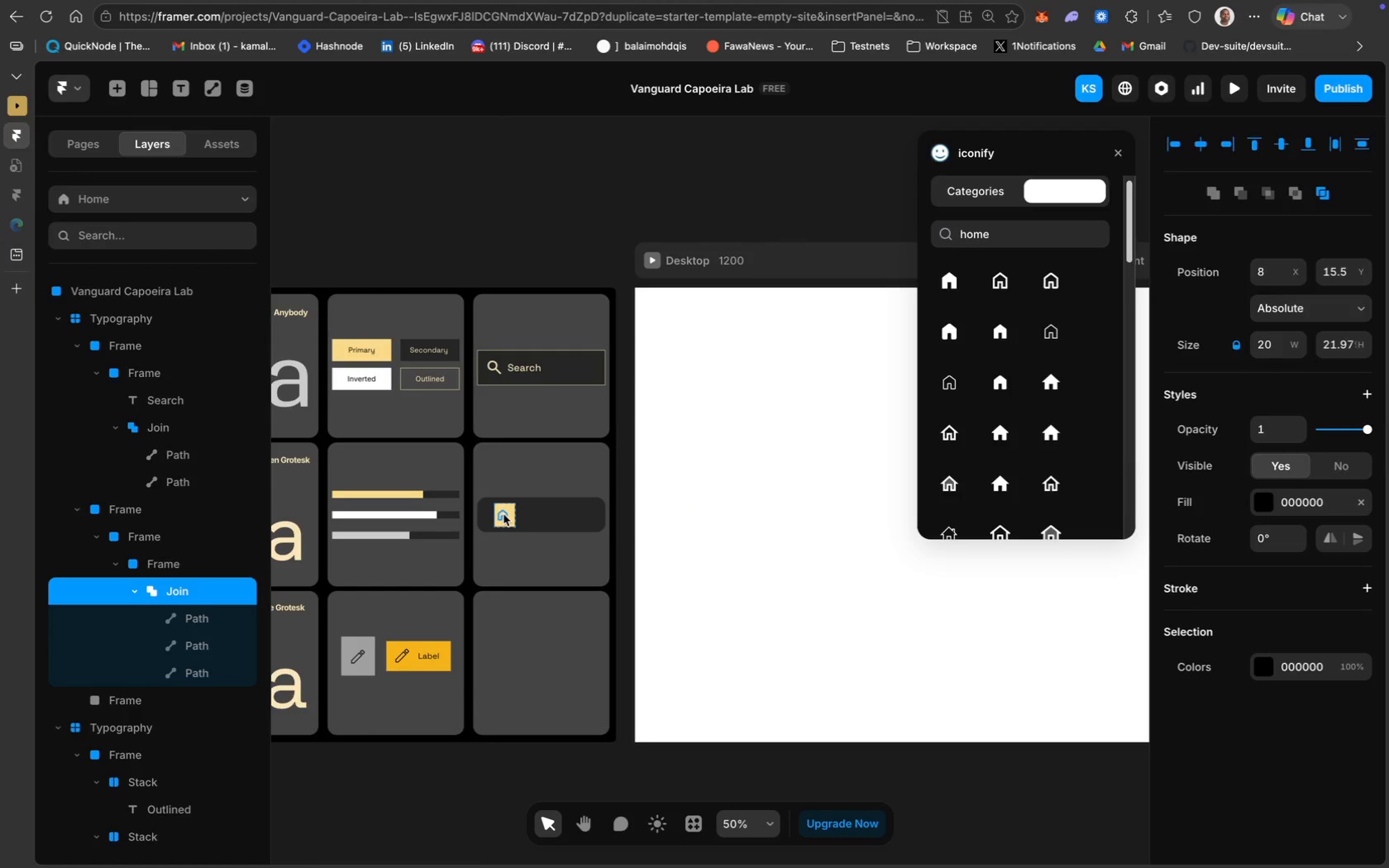 
key(ArrowRight)
 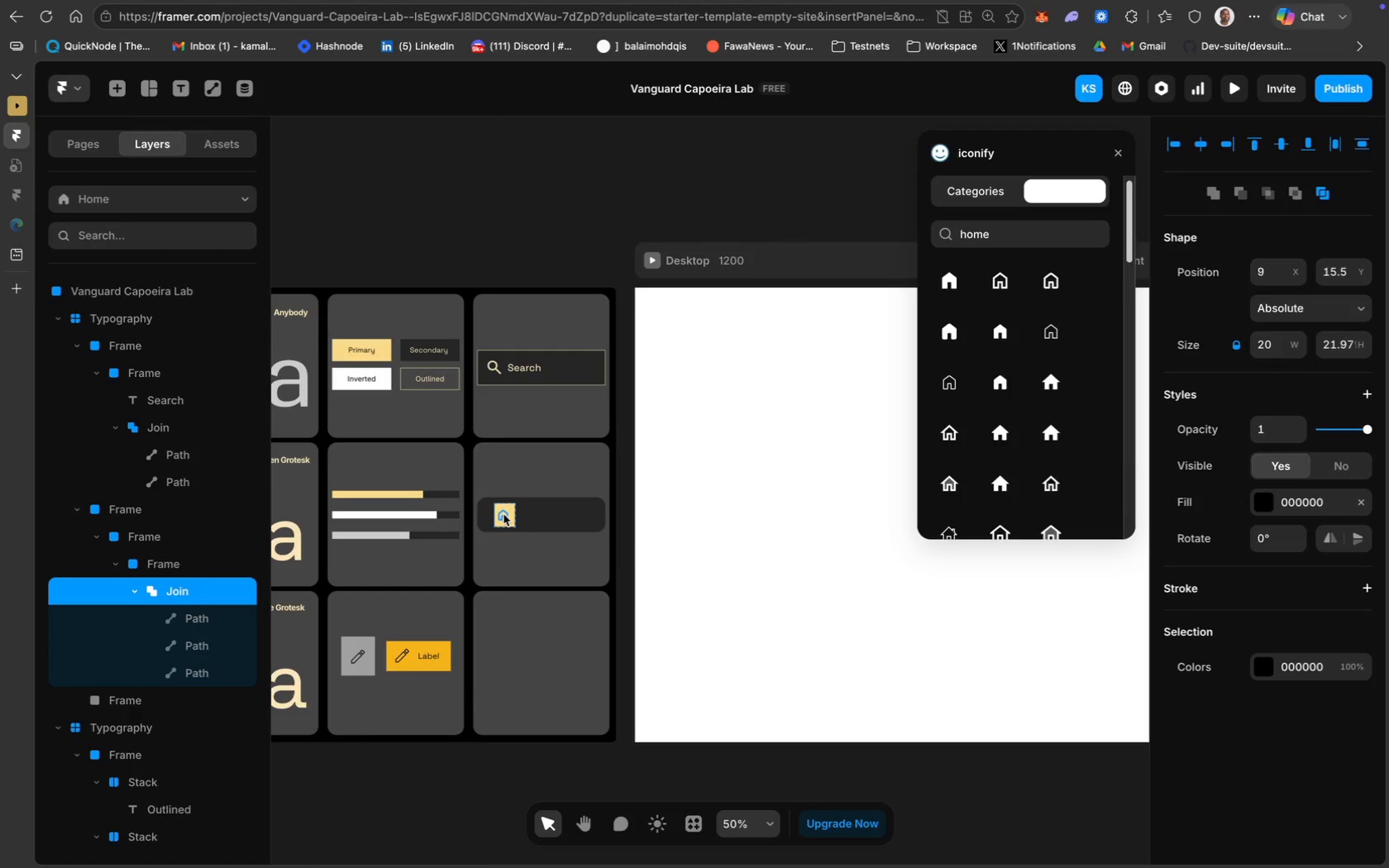 
key(ArrowRight)
 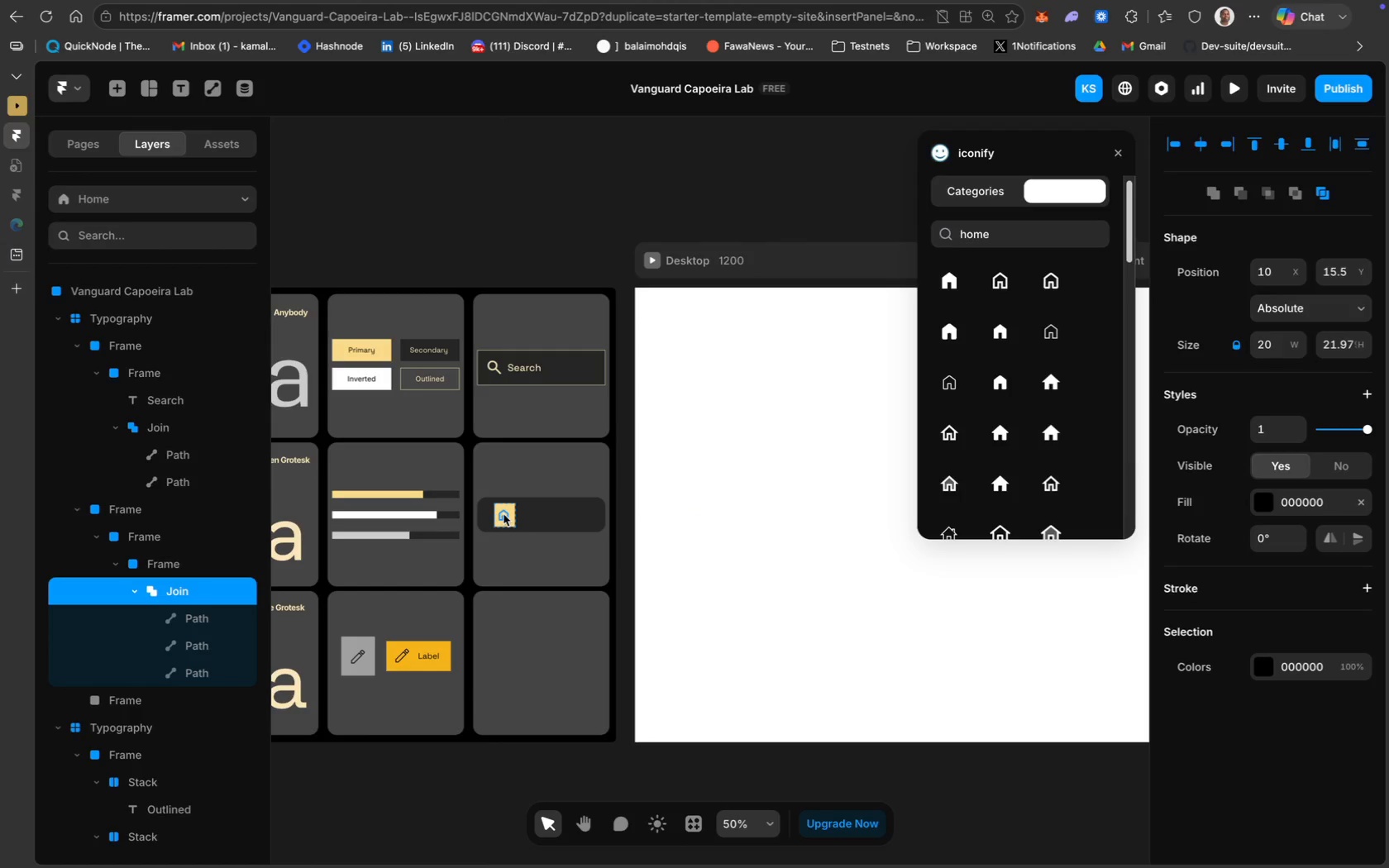 
key(ArrowRight)
 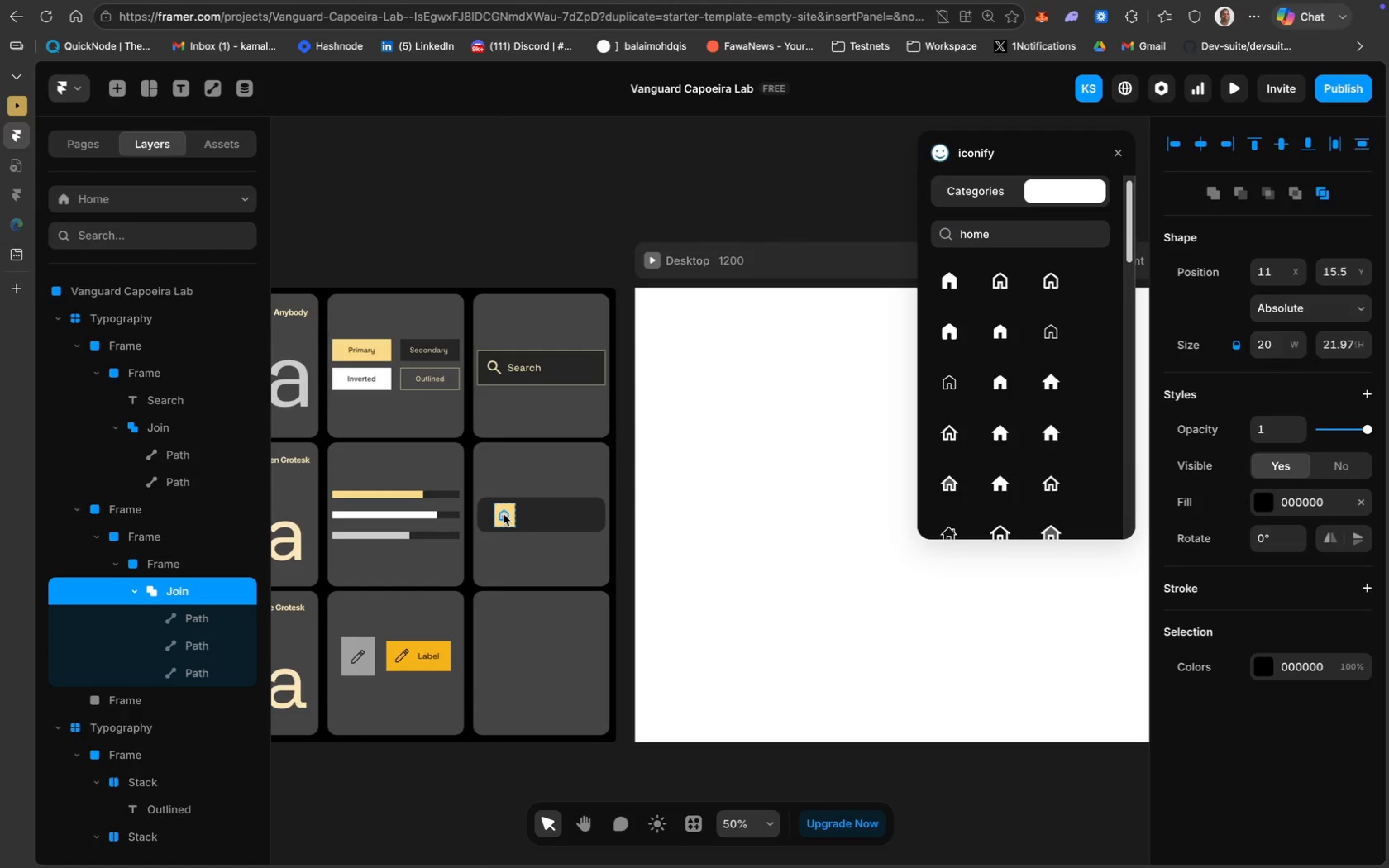 
key(ArrowRight)
 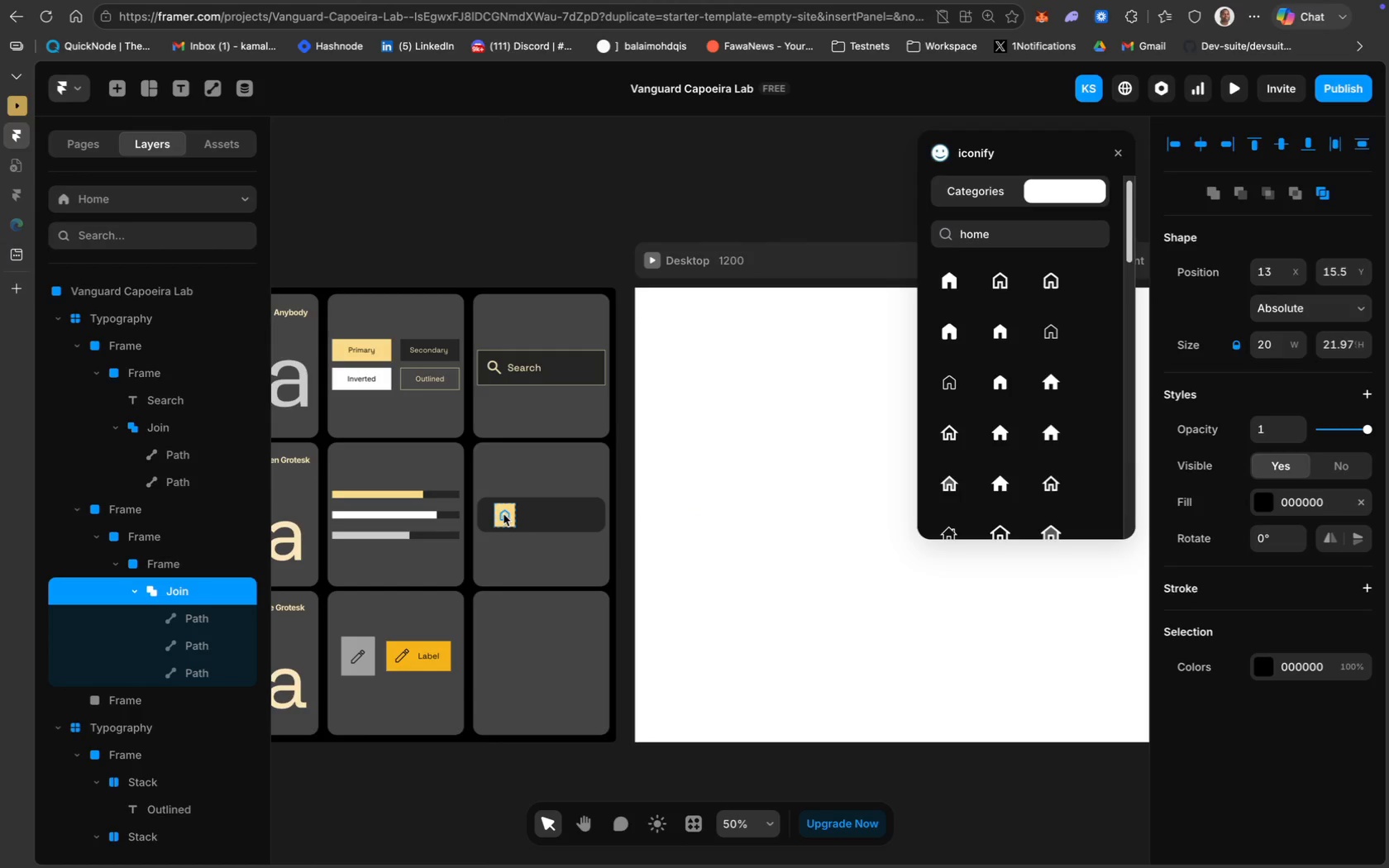 
key(ArrowRight)
 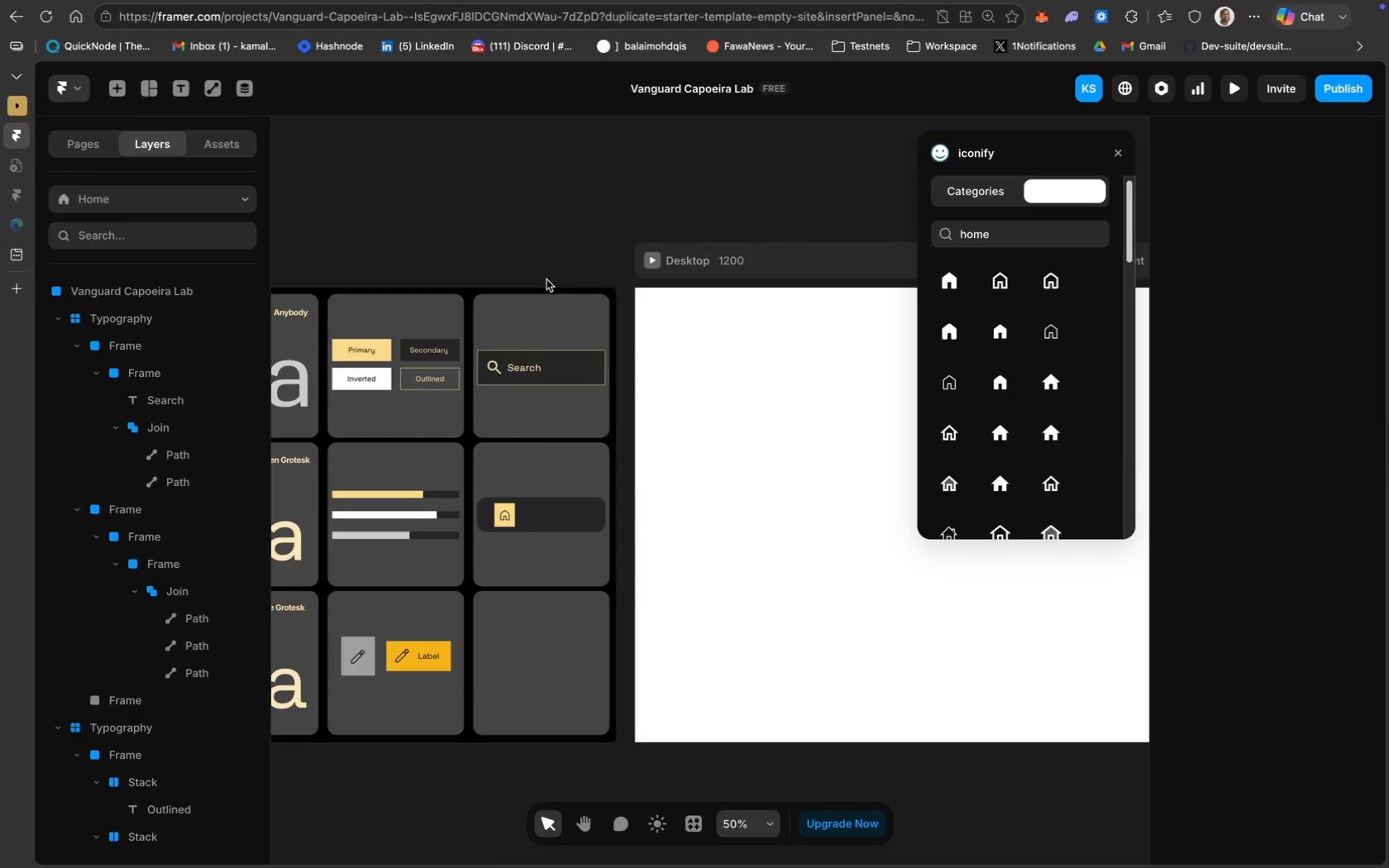 
left_click([501, 520])
 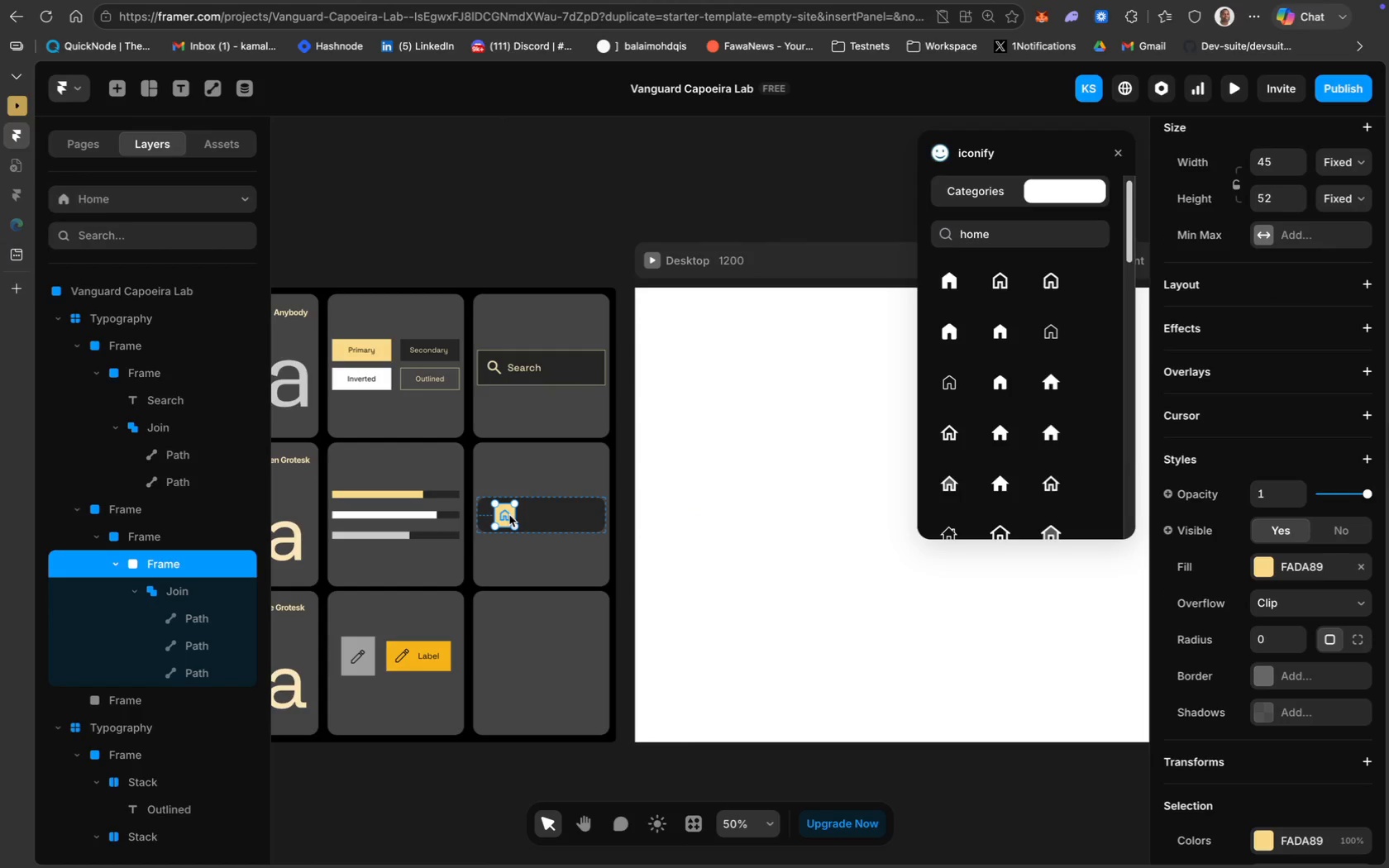 
left_click([507, 515])
 